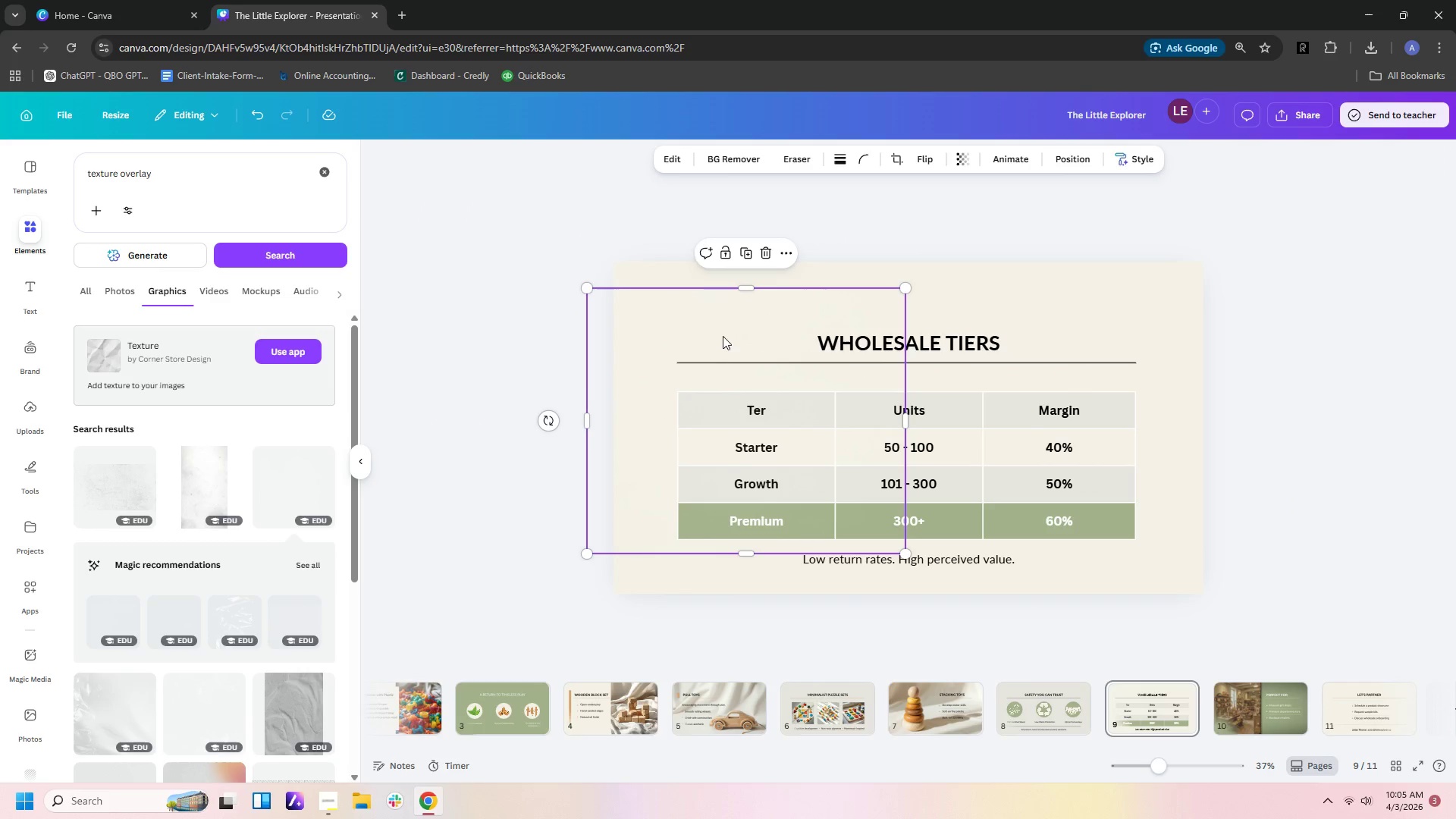 
left_click_drag(start_coordinate=[723, 329], to_coordinate=[750, 303])
 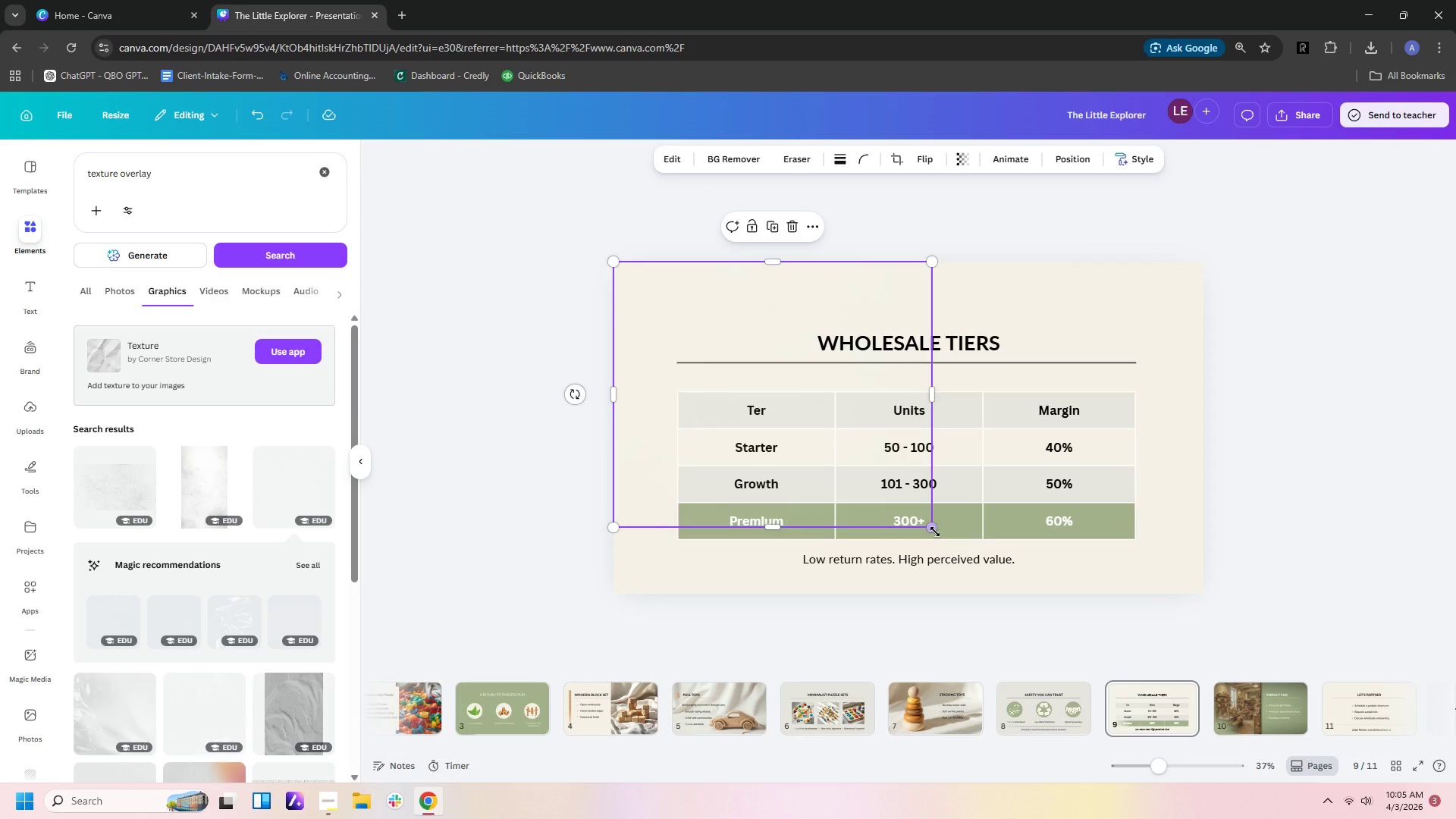 
left_click_drag(start_coordinate=[935, 532], to_coordinate=[1033, 574])
 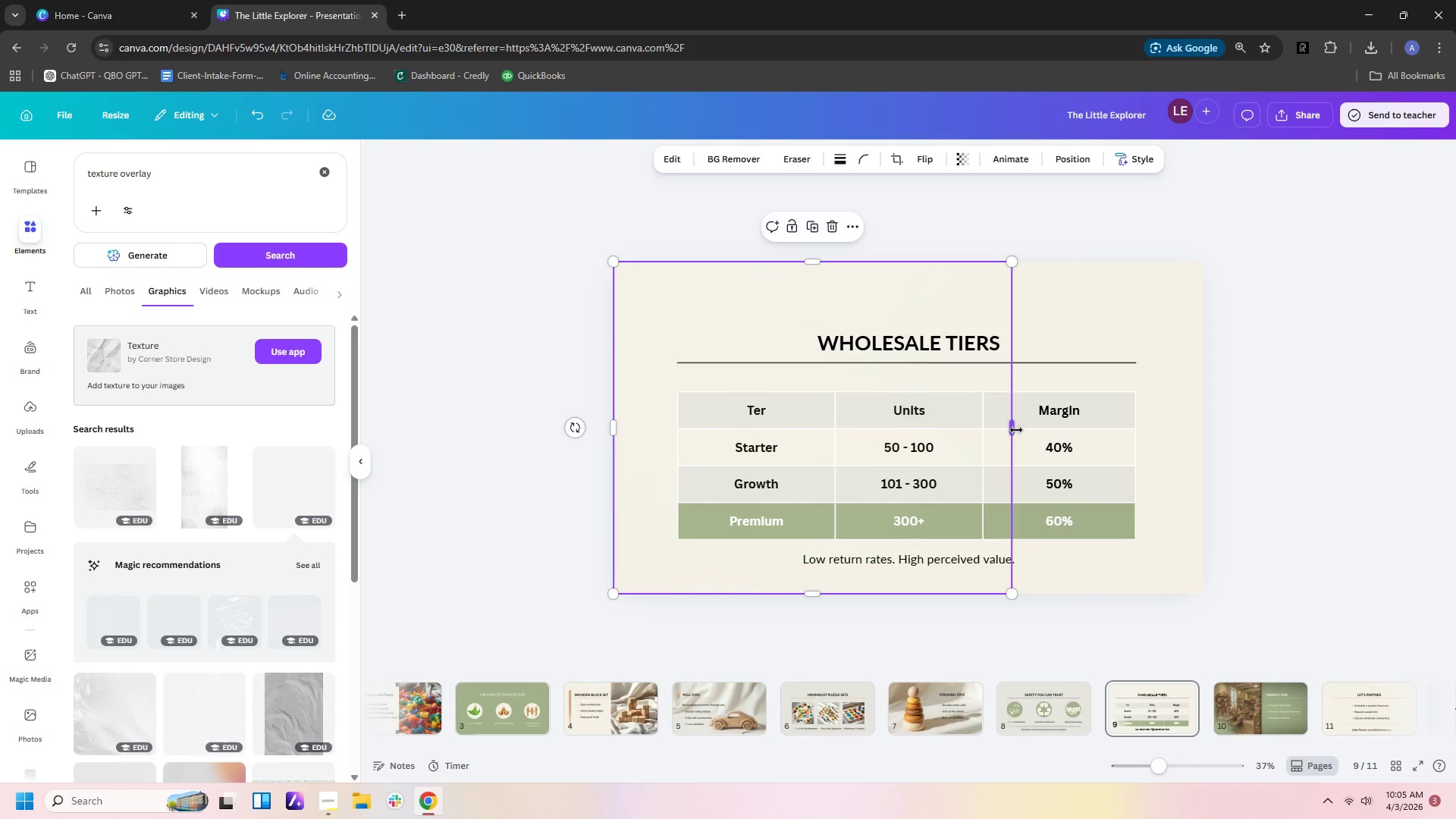 
left_click_drag(start_coordinate=[1016, 430], to_coordinate=[1208, 420])
 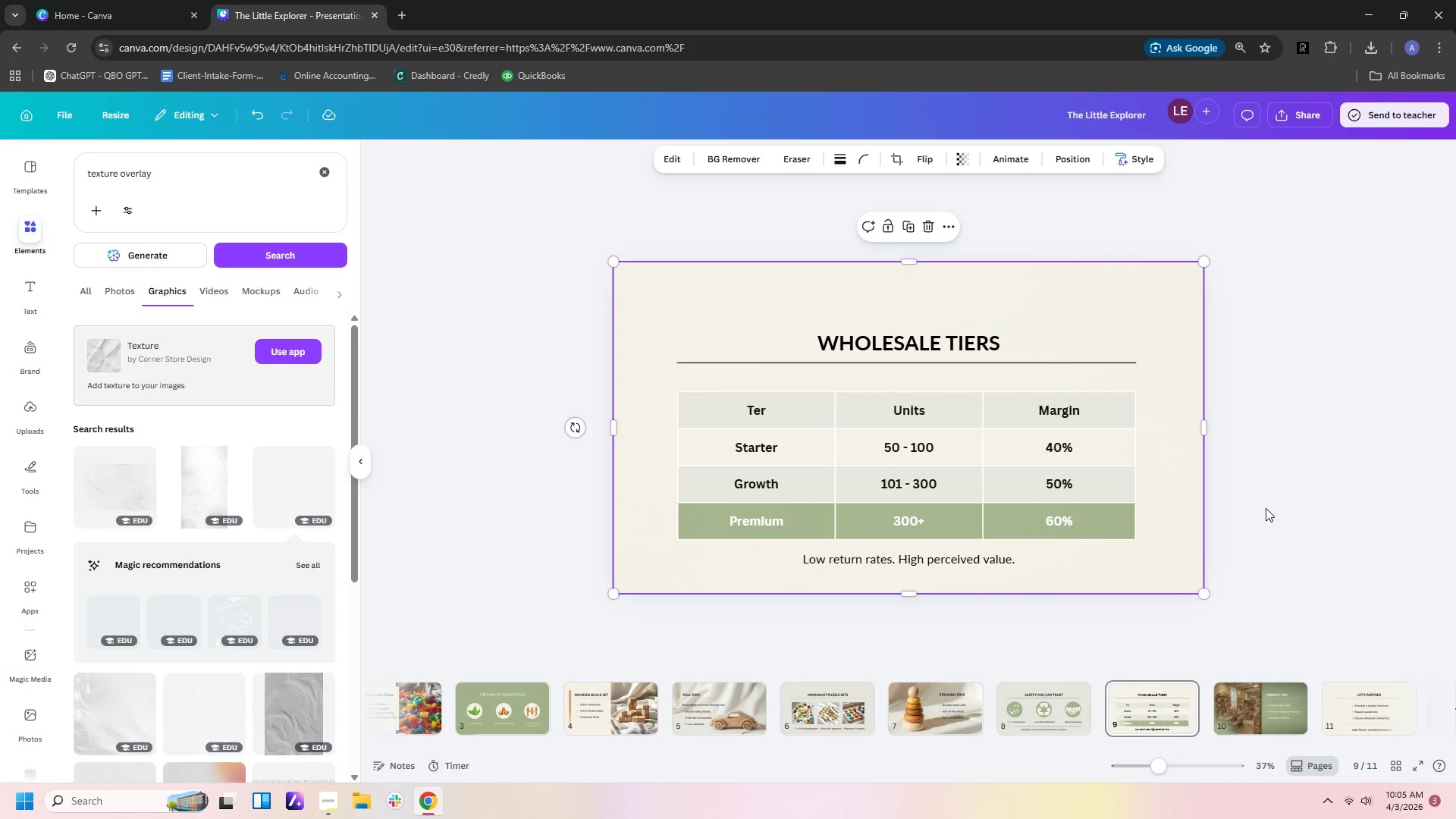 
left_click([1278, 510])
 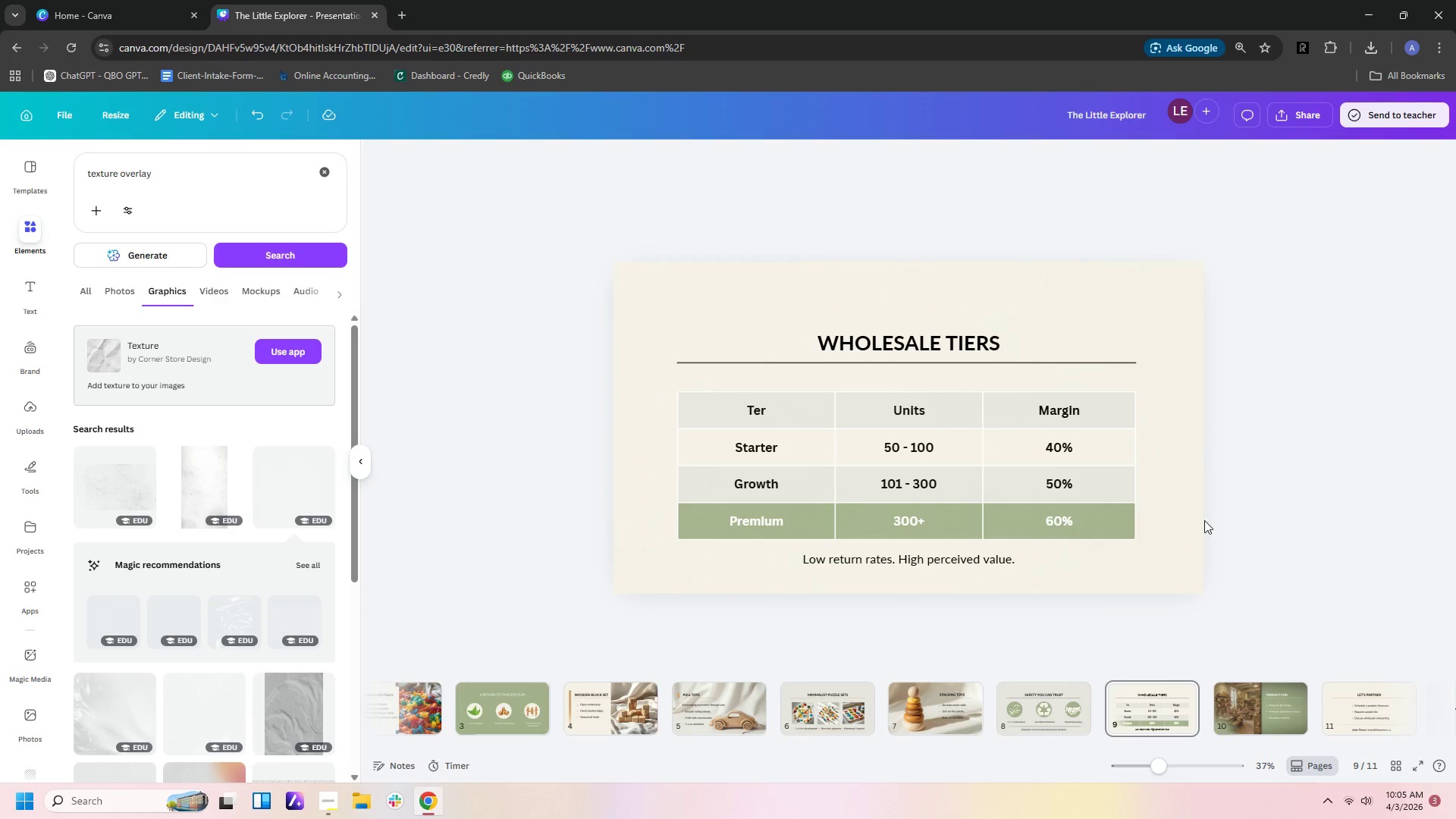 
left_click([1195, 520])
 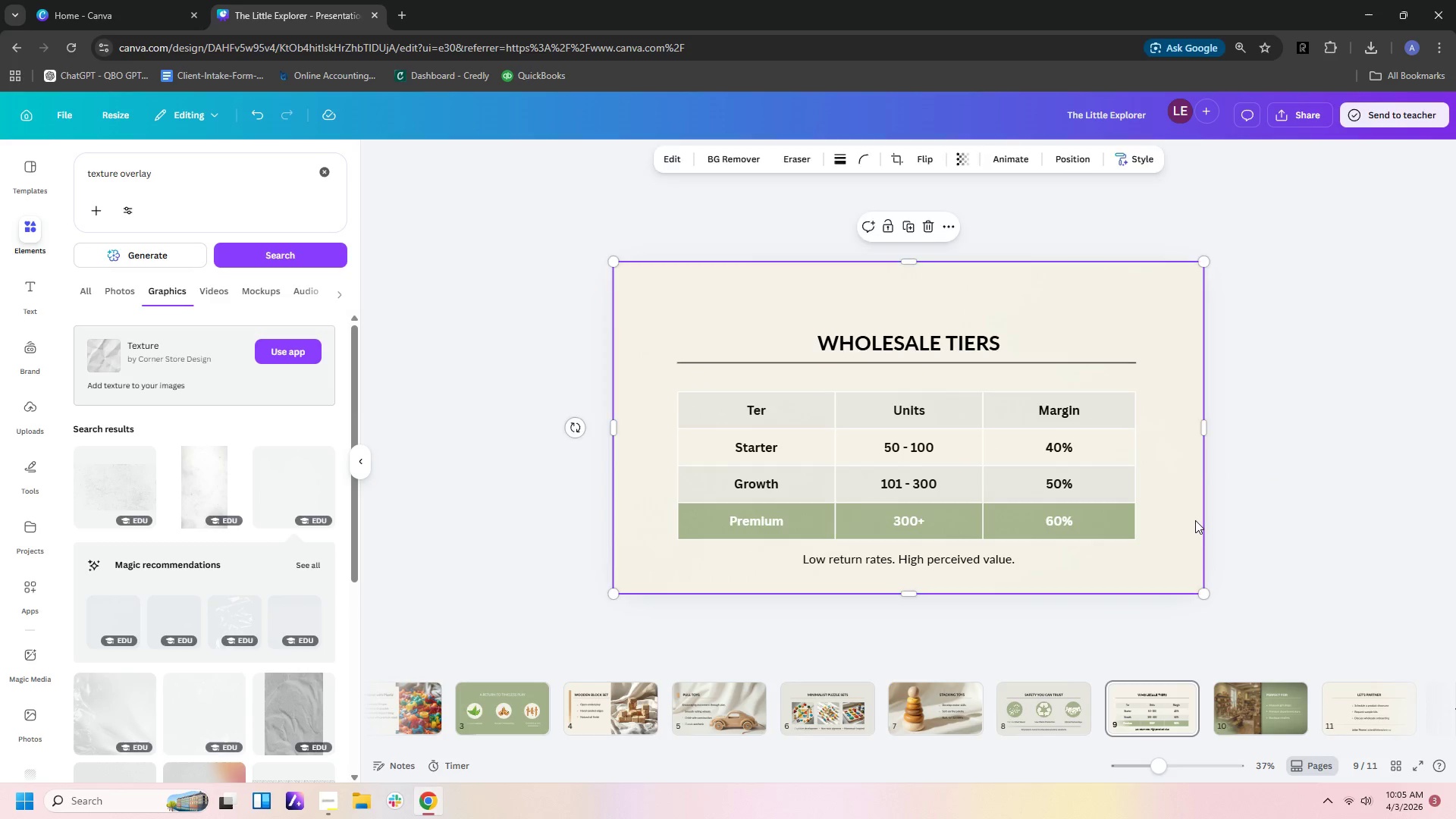 
key(Delete)
 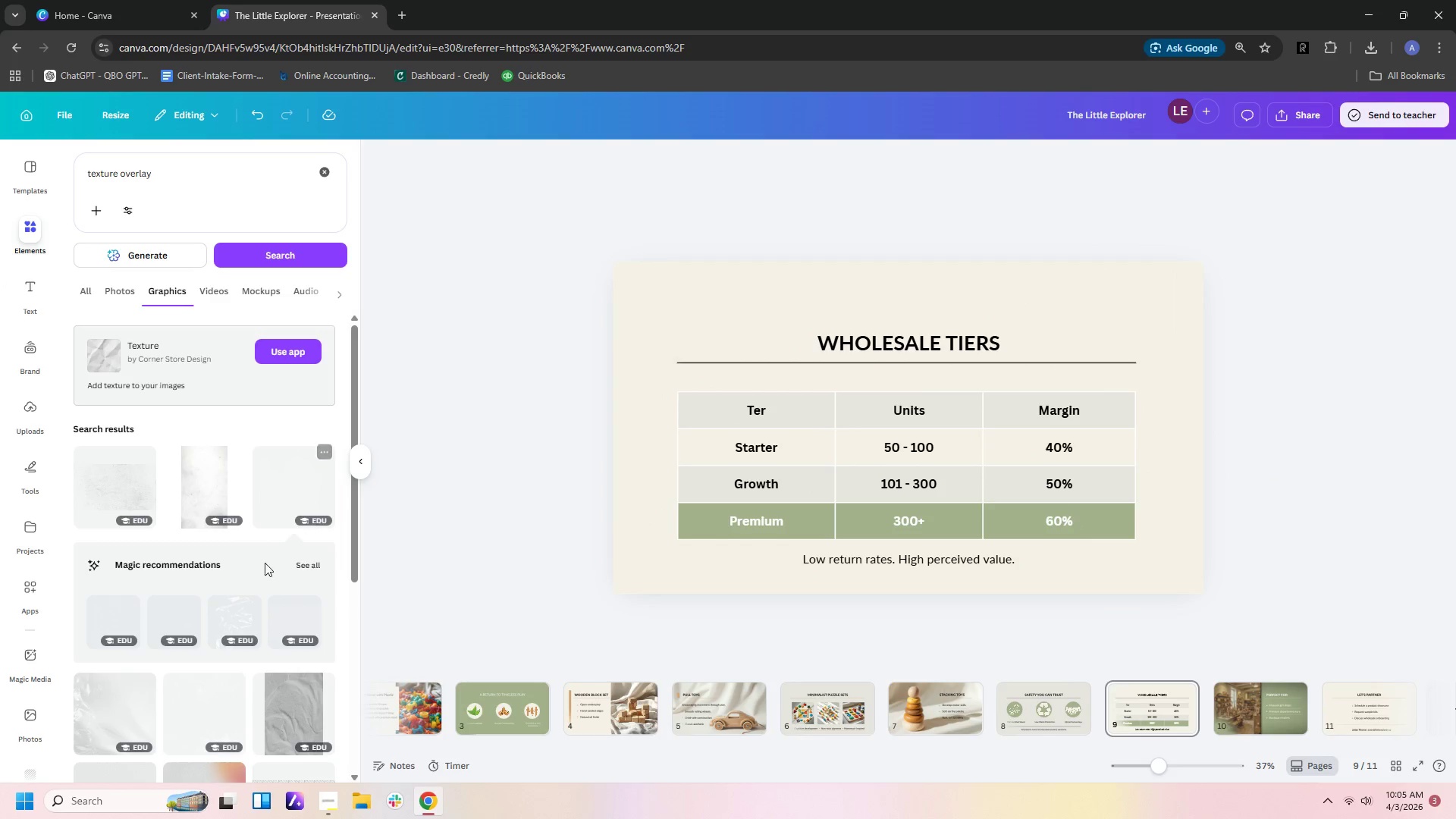 
scroll: coordinate [242, 609], scroll_direction: down, amount: 2.0
 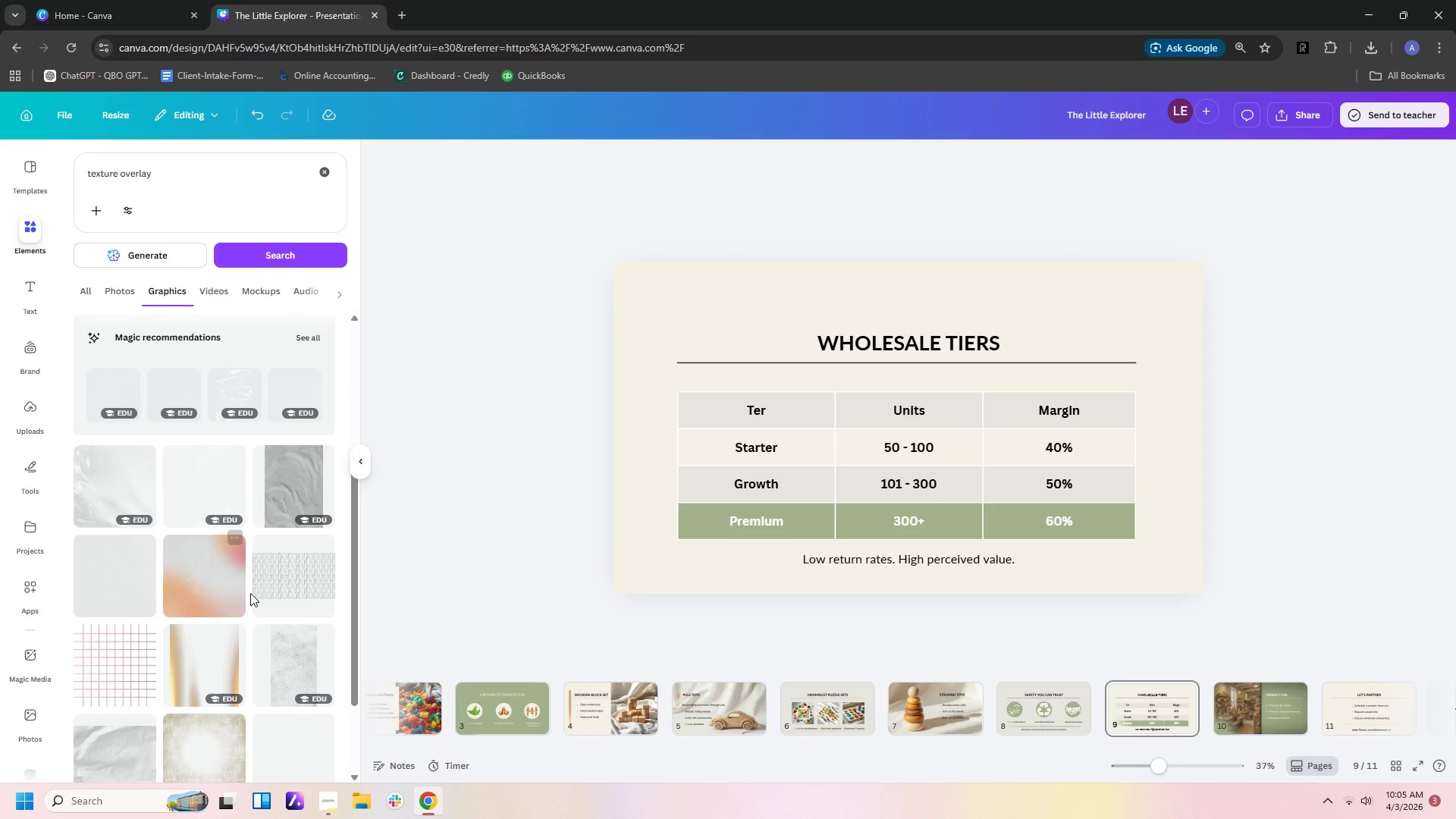 
left_click([278, 579])
 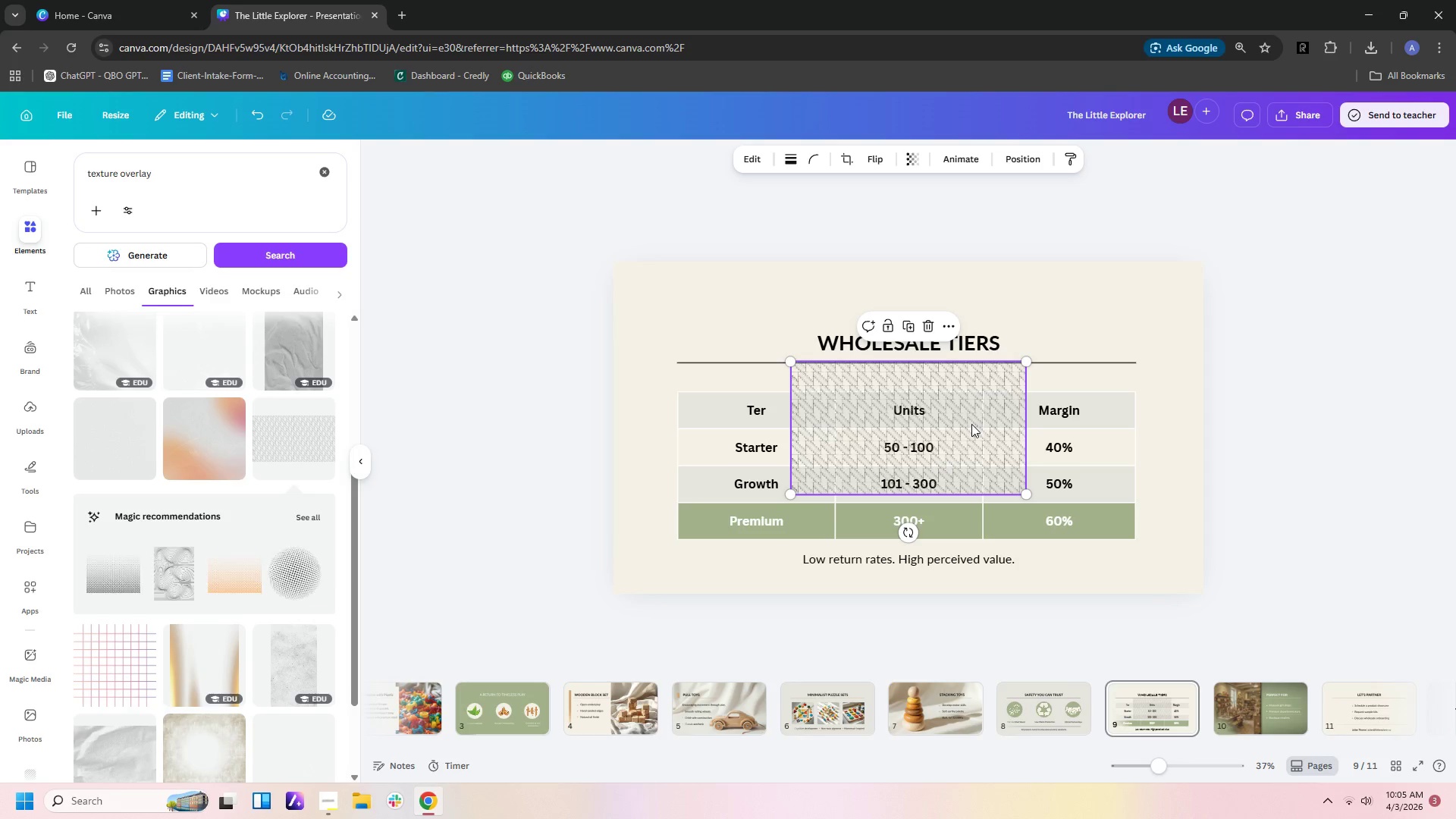 
left_click_drag(start_coordinate=[971, 424], to_coordinate=[796, 325])
 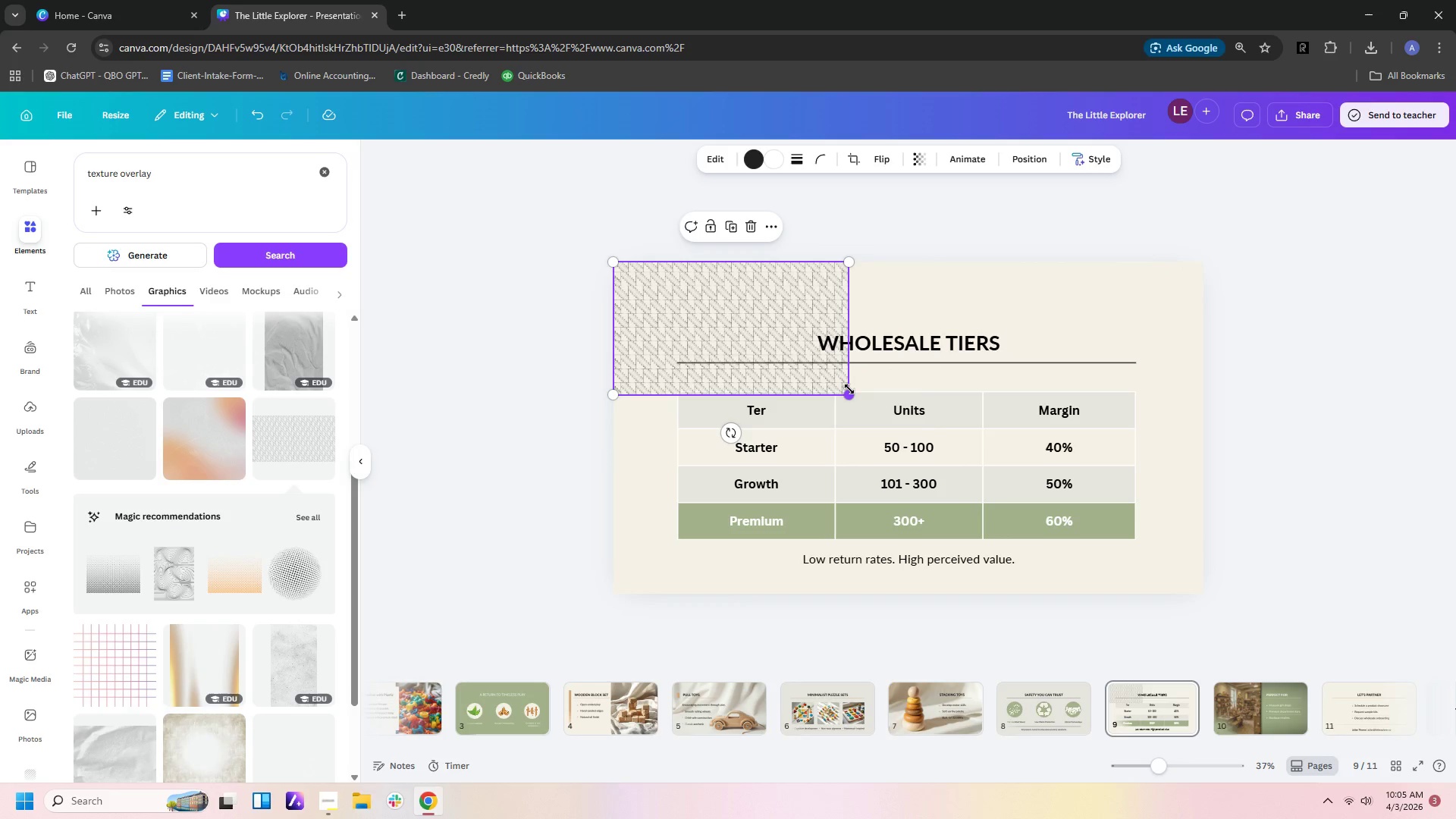 
left_click_drag(start_coordinate=[849, 389], to_coordinate=[1194, 601])
 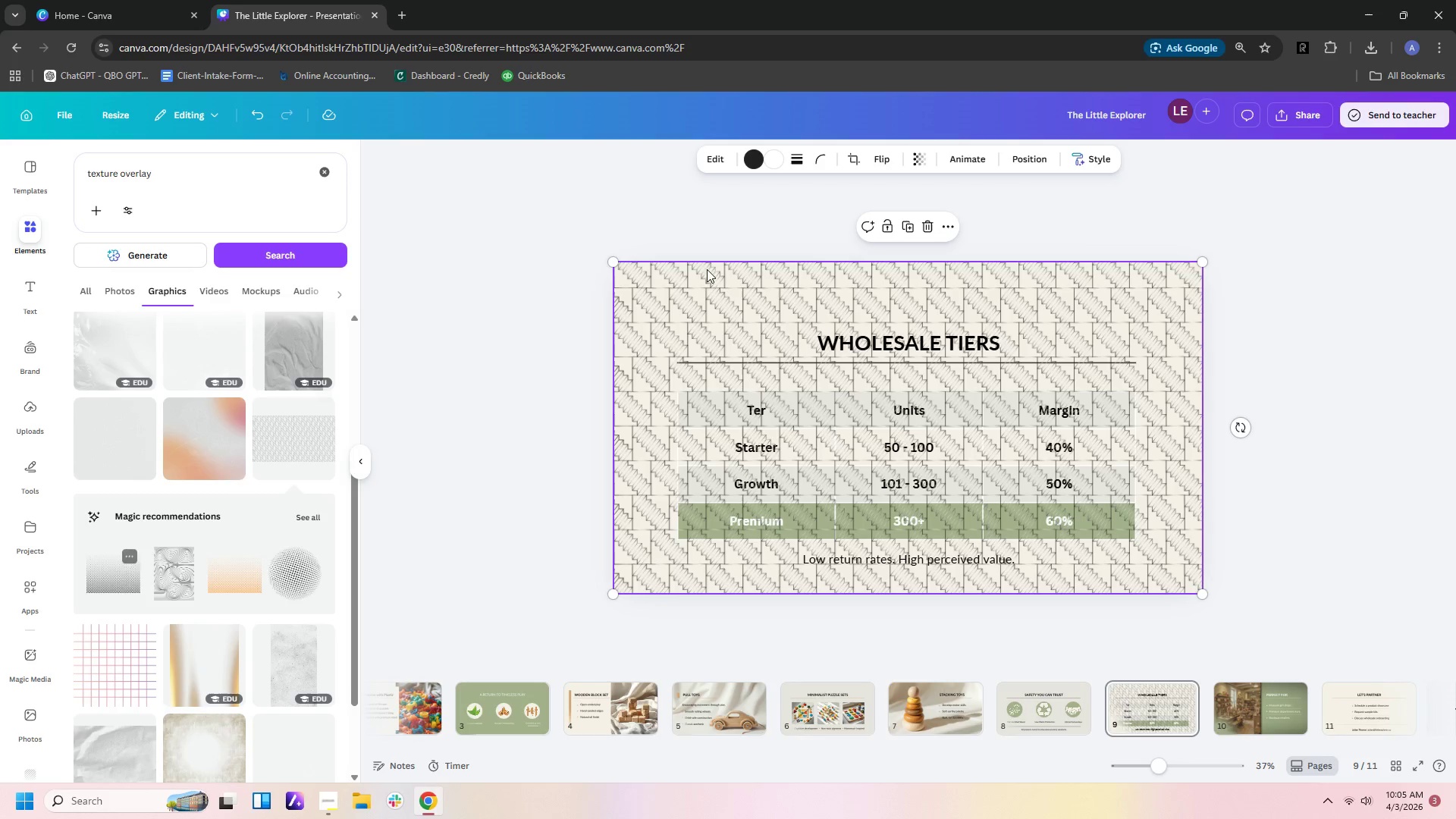 
left_click([917, 161])
 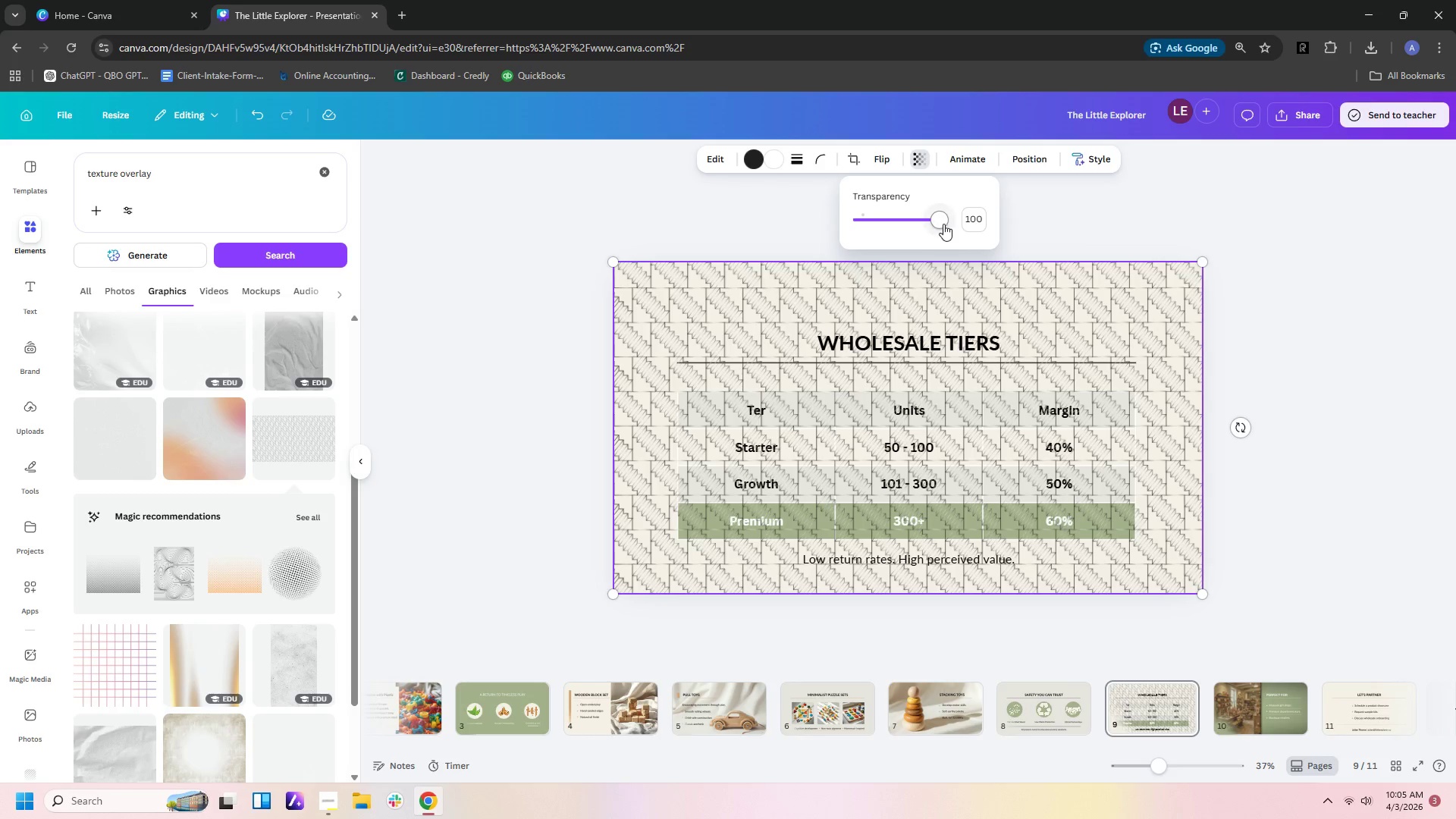 
left_click_drag(start_coordinate=[943, 224], to_coordinate=[867, 222])
 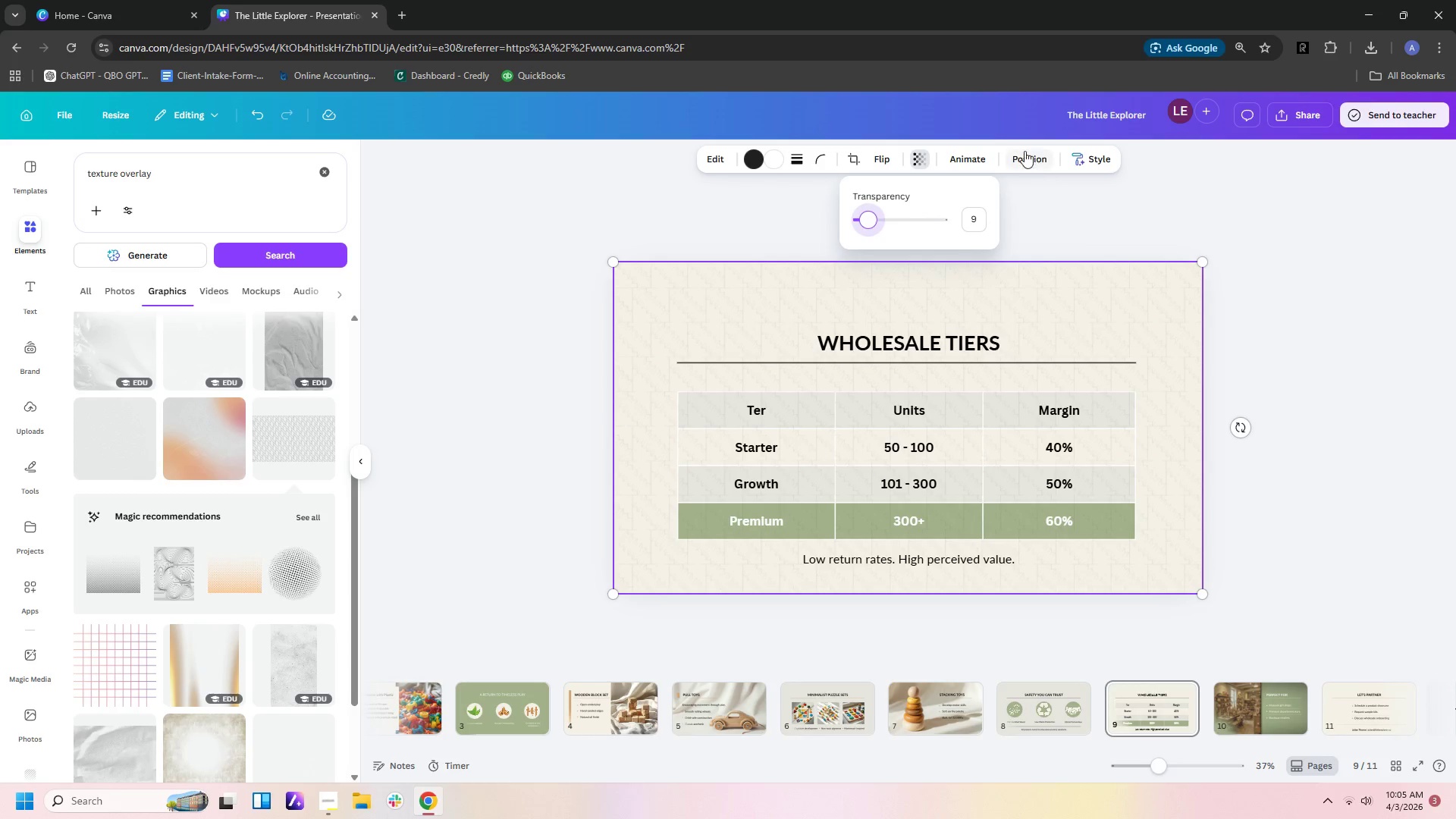 
left_click([1025, 151])
 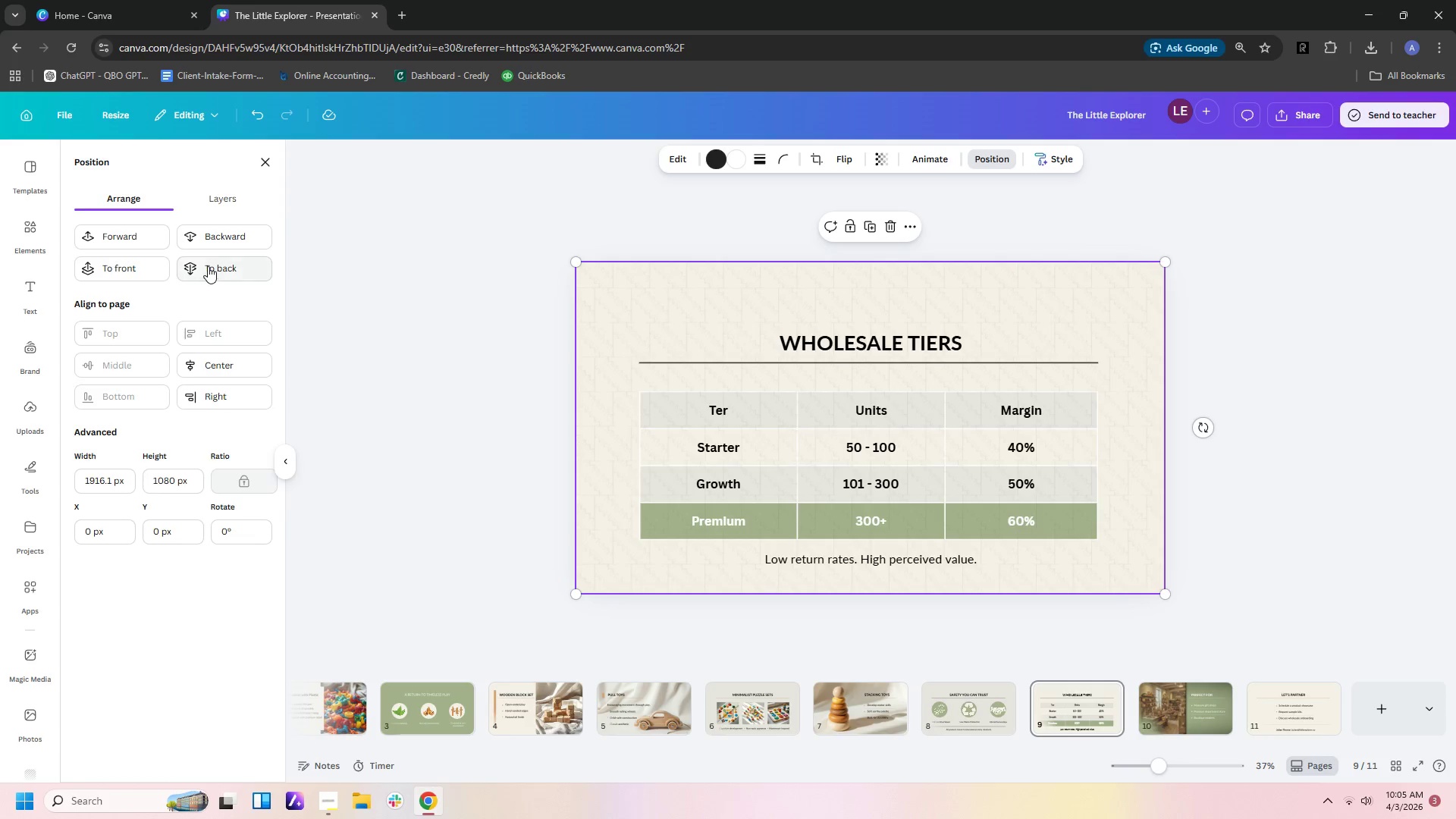 
left_click([208, 266])
 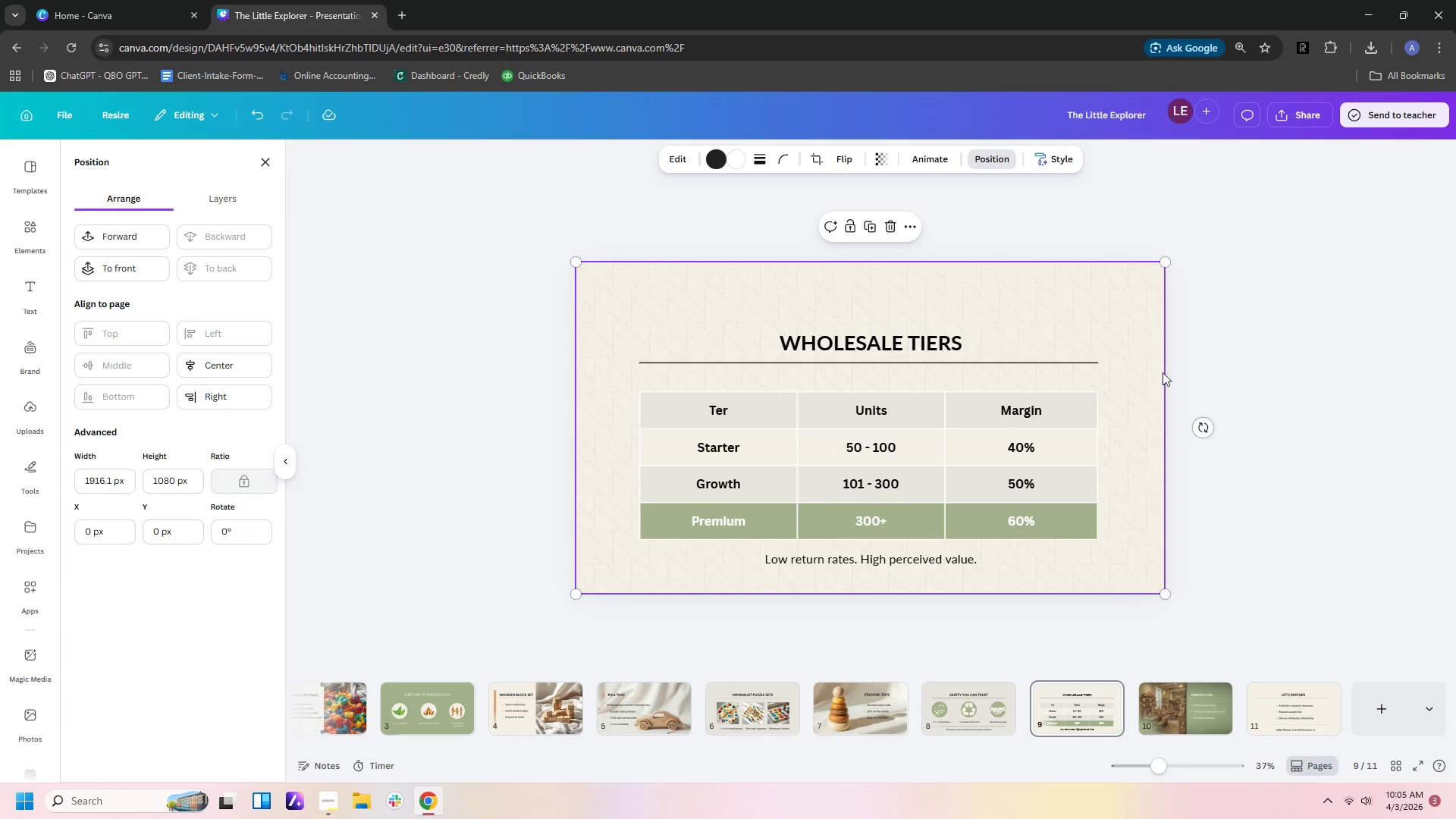 
left_click([1096, 308])
 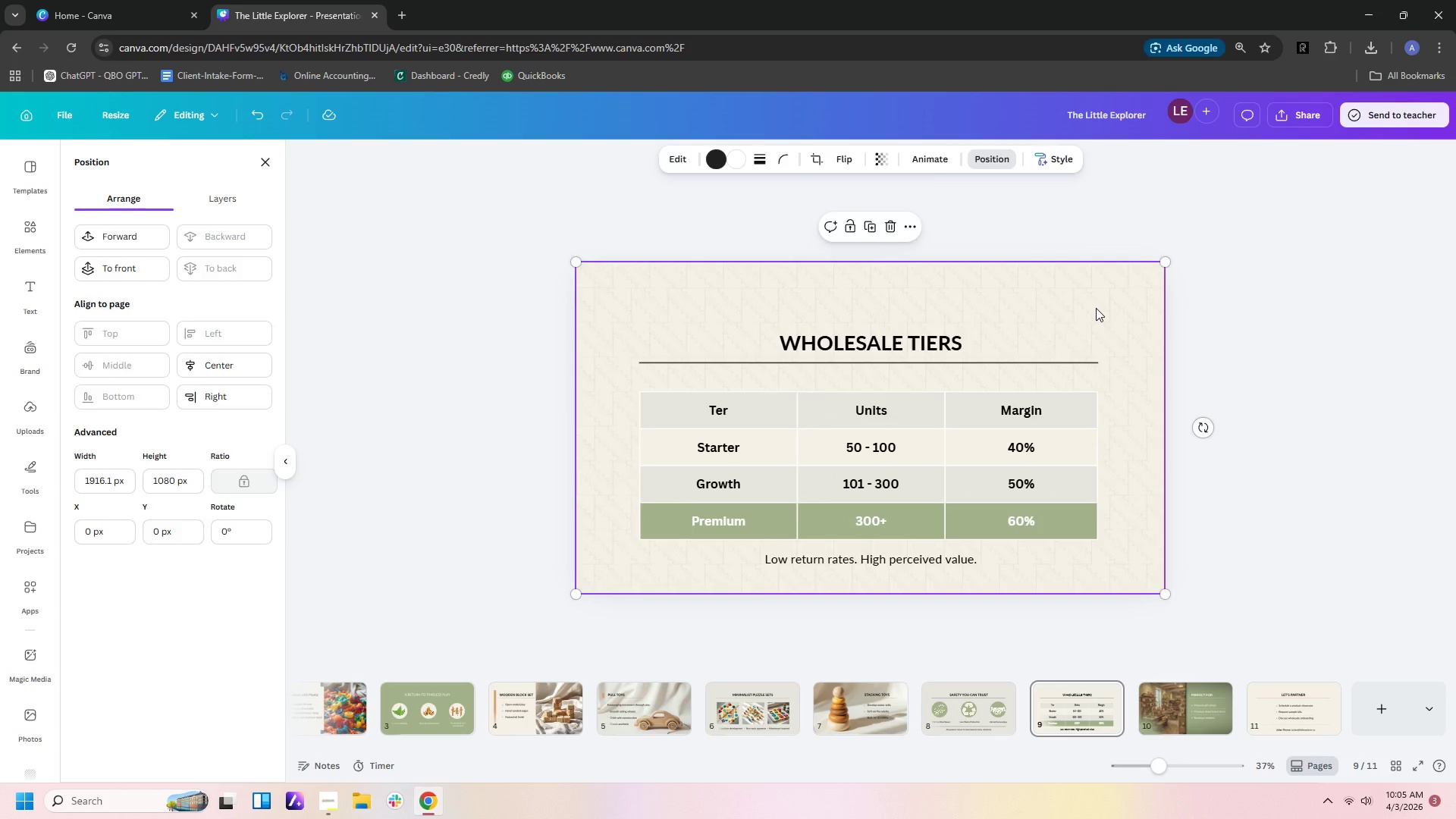 
key(Delete)
 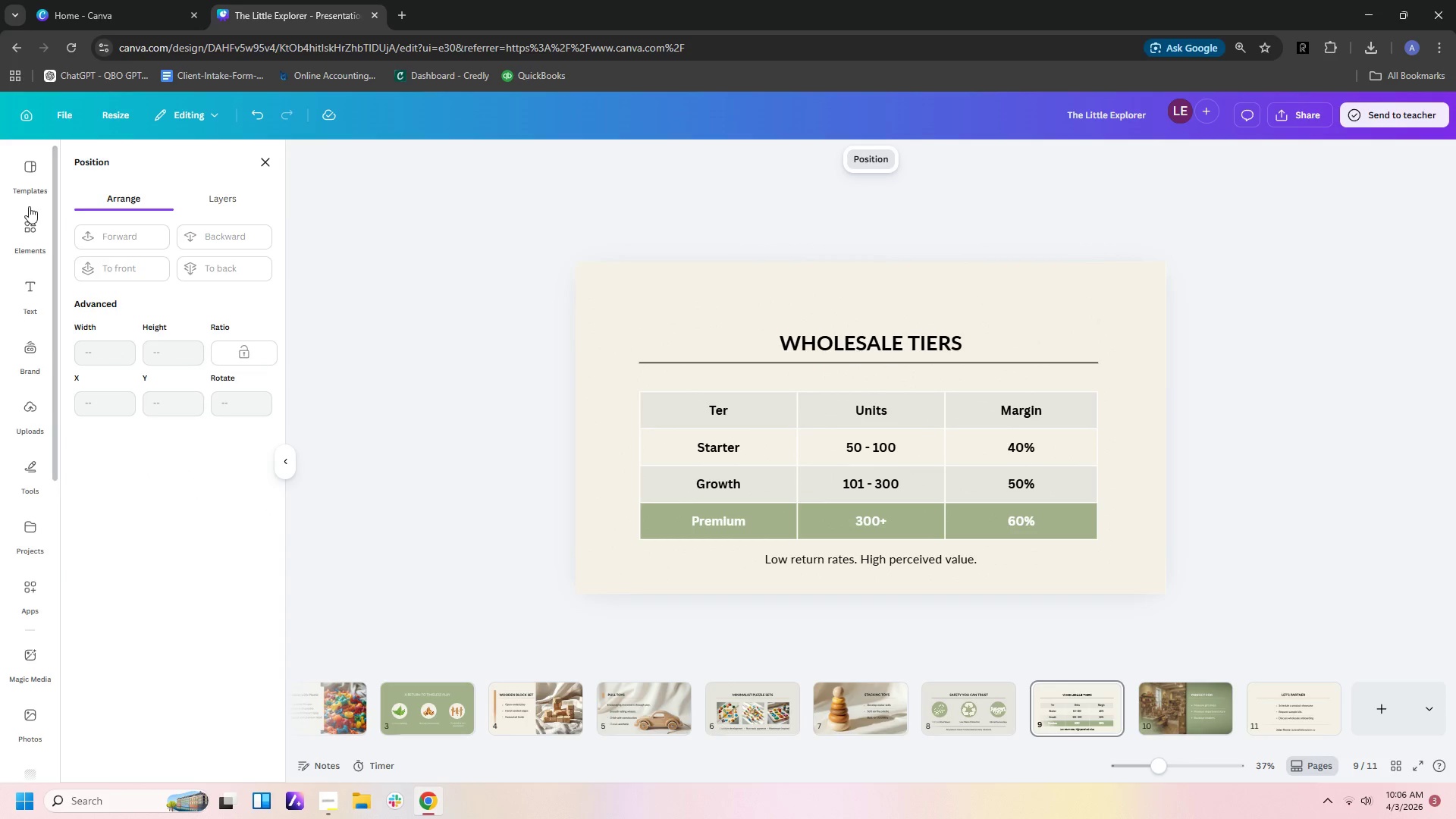 
left_click([39, 243])
 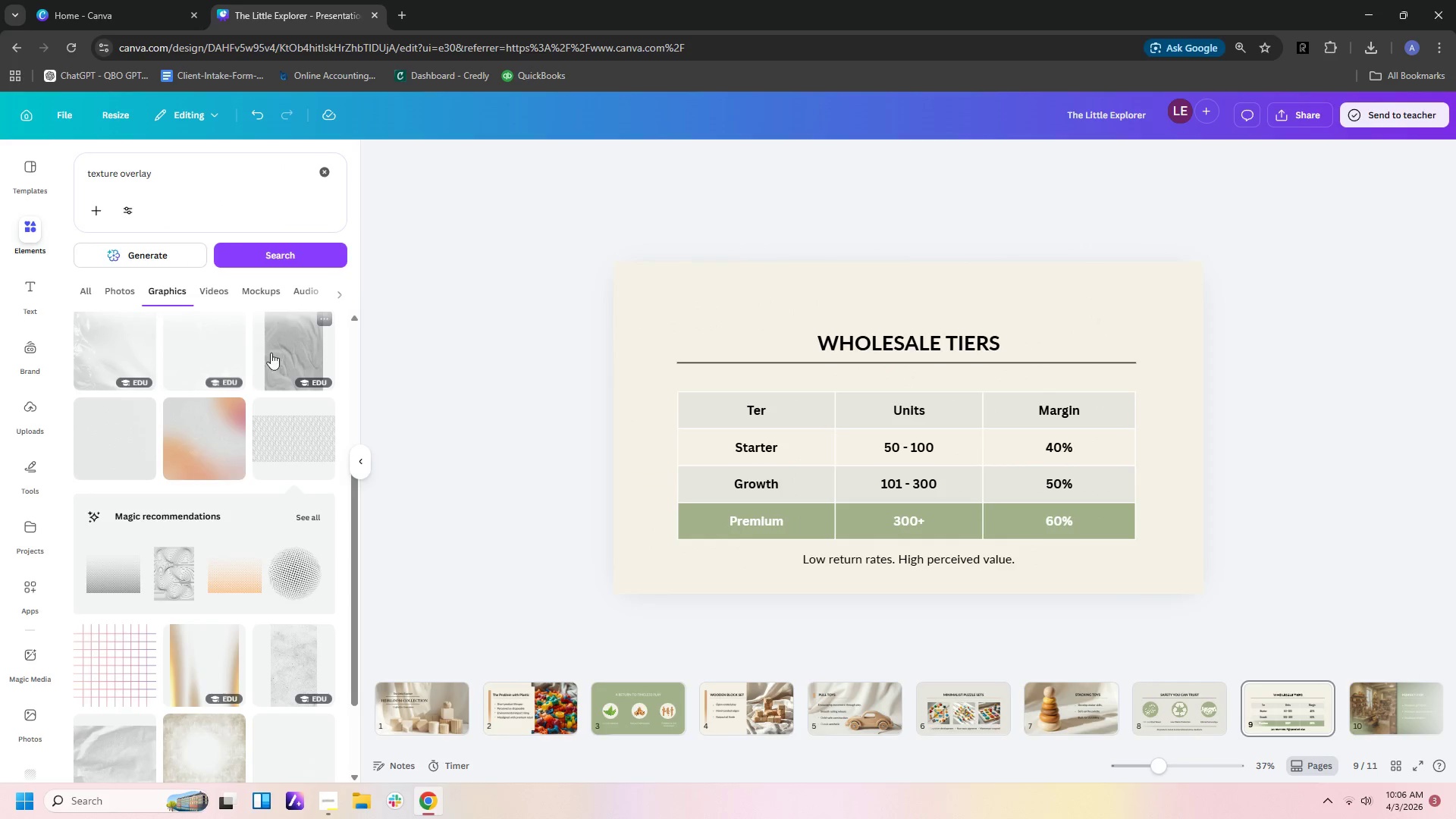 
scroll: coordinate [199, 532], scroll_direction: down, amount: 18.0
 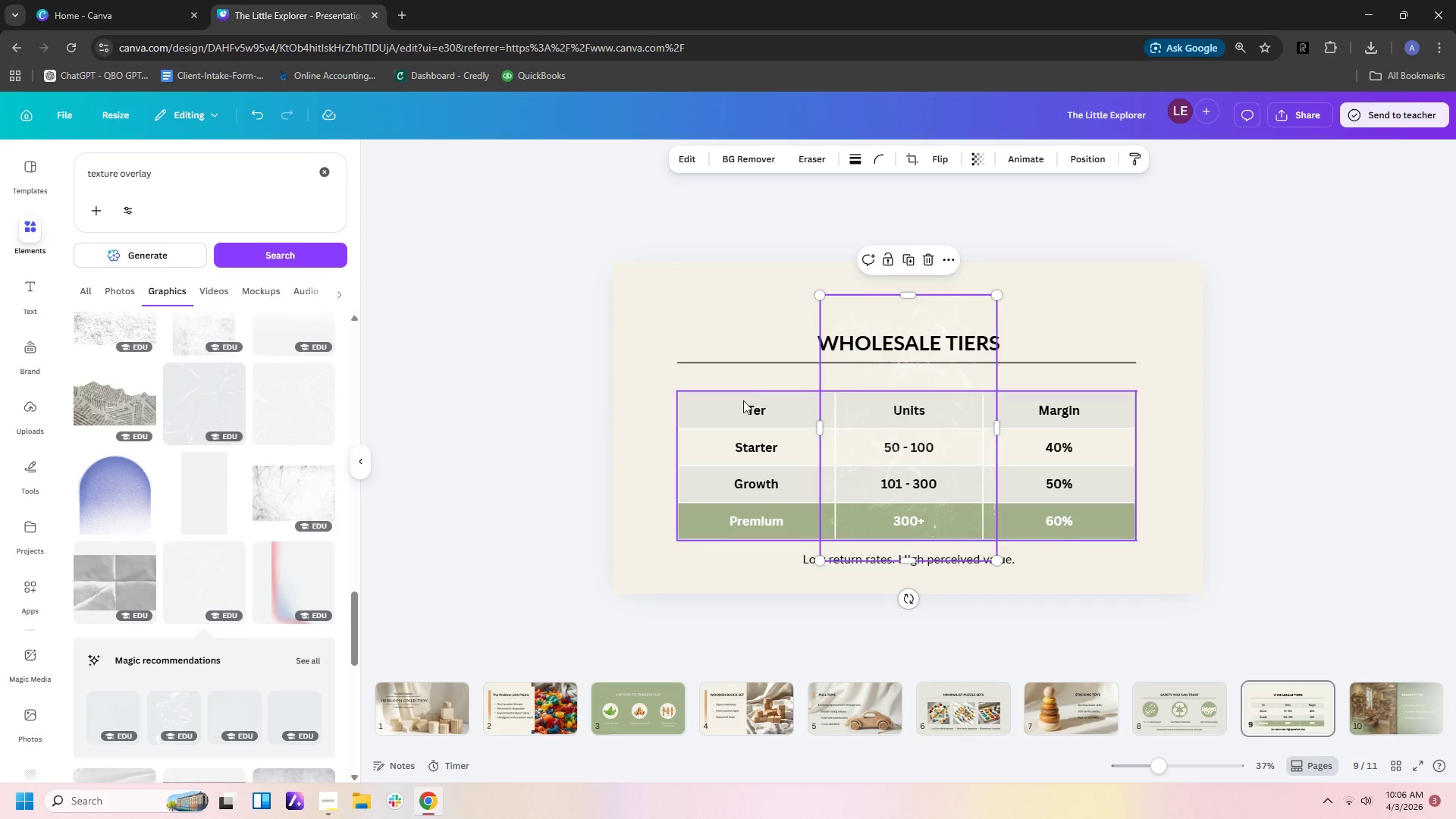 
key(Delete)
 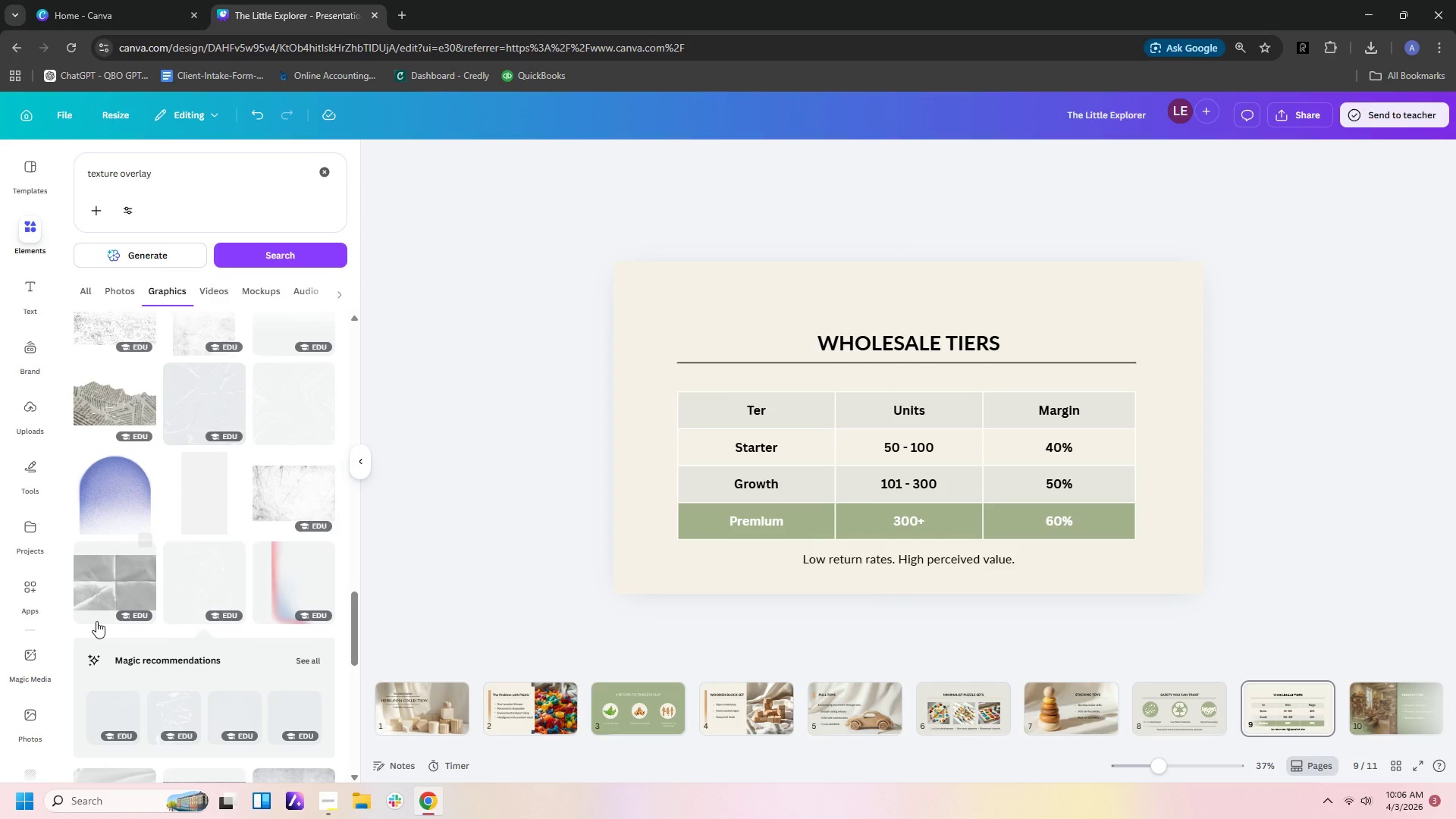 
scroll: coordinate [231, 595], scroll_direction: down, amount: 13.0
 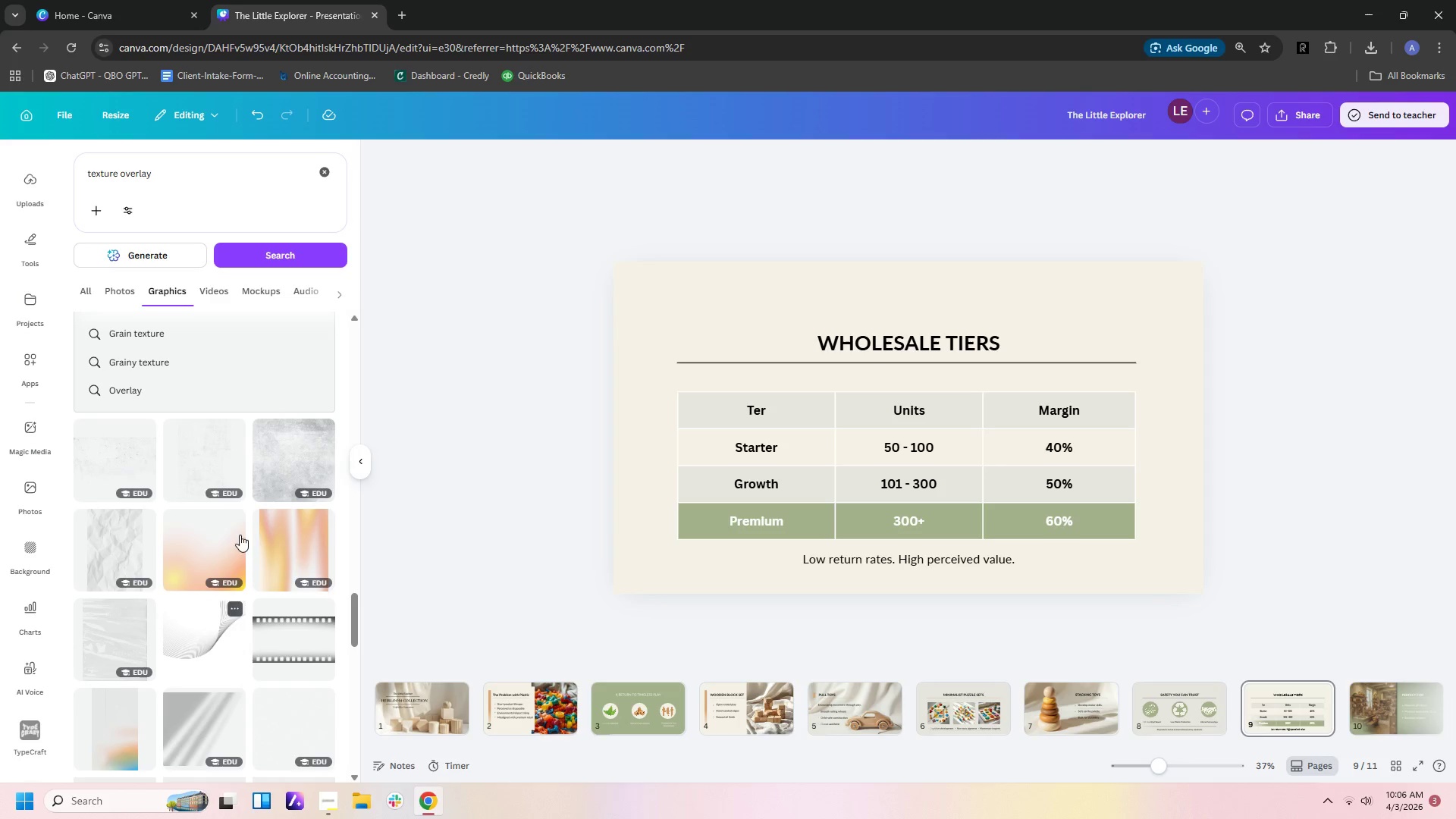 
left_click([191, 462])
 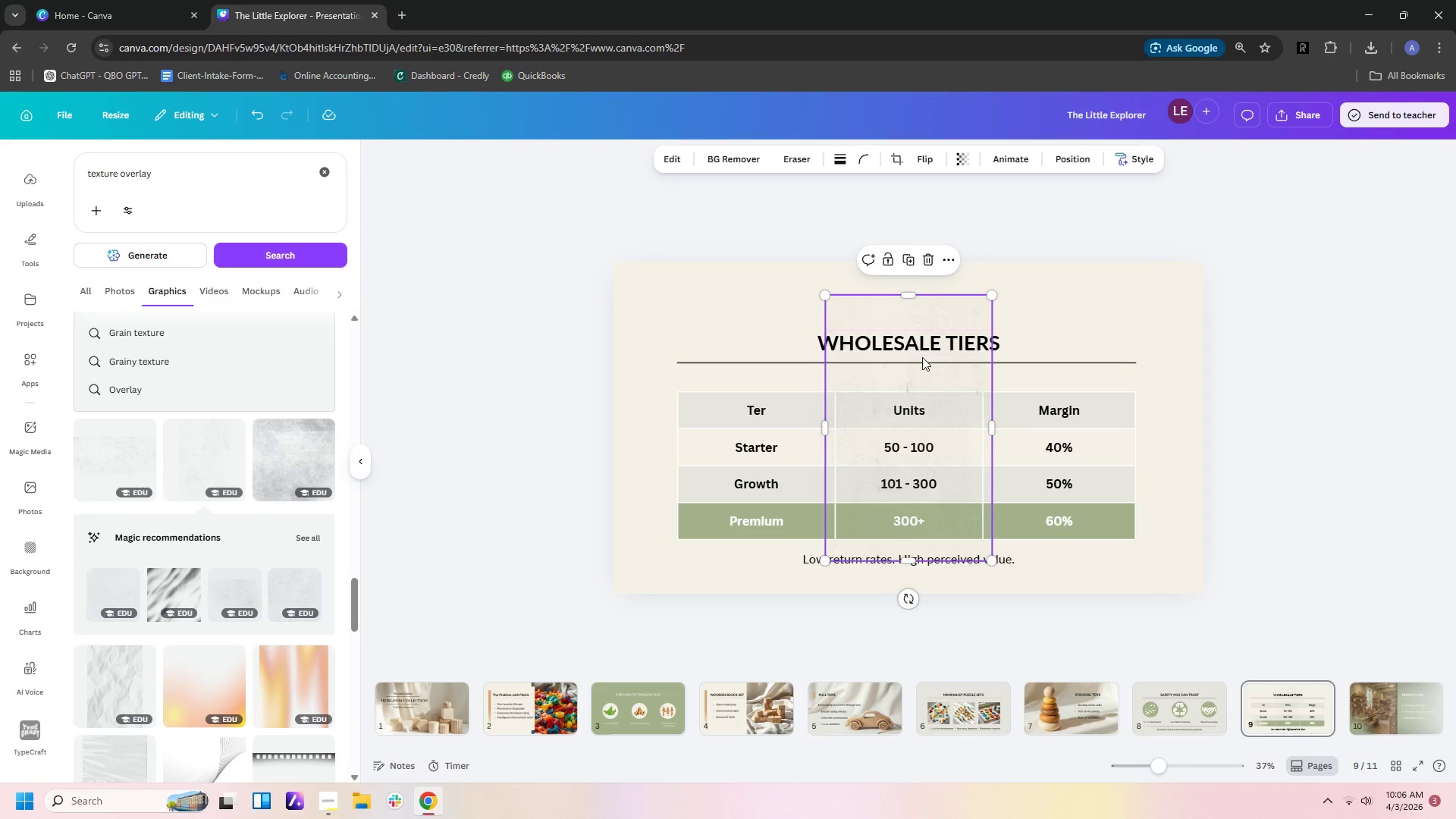 
key(Delete)
 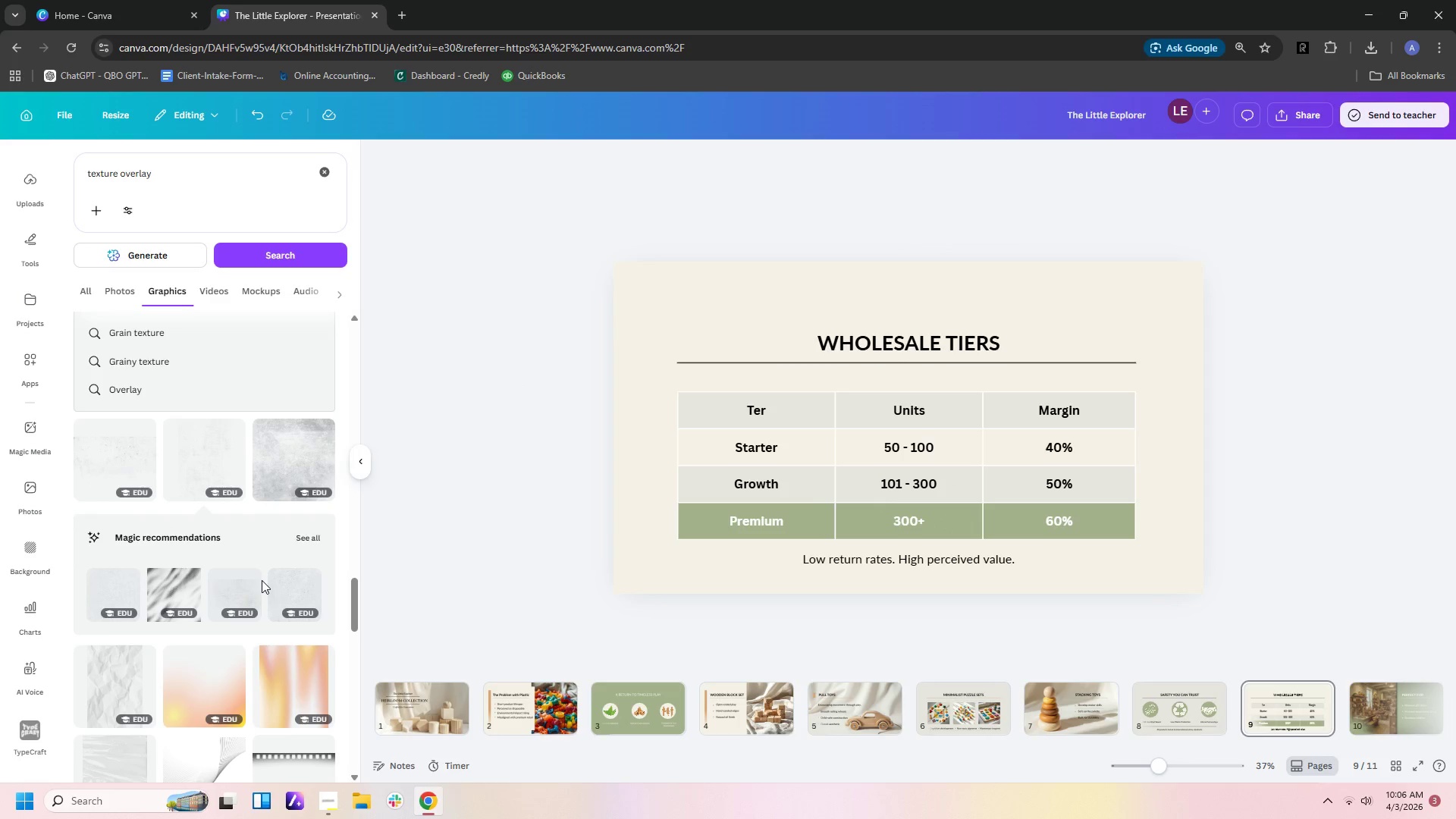 
scroll: coordinate [259, 575], scroll_direction: down, amount: 2.0
 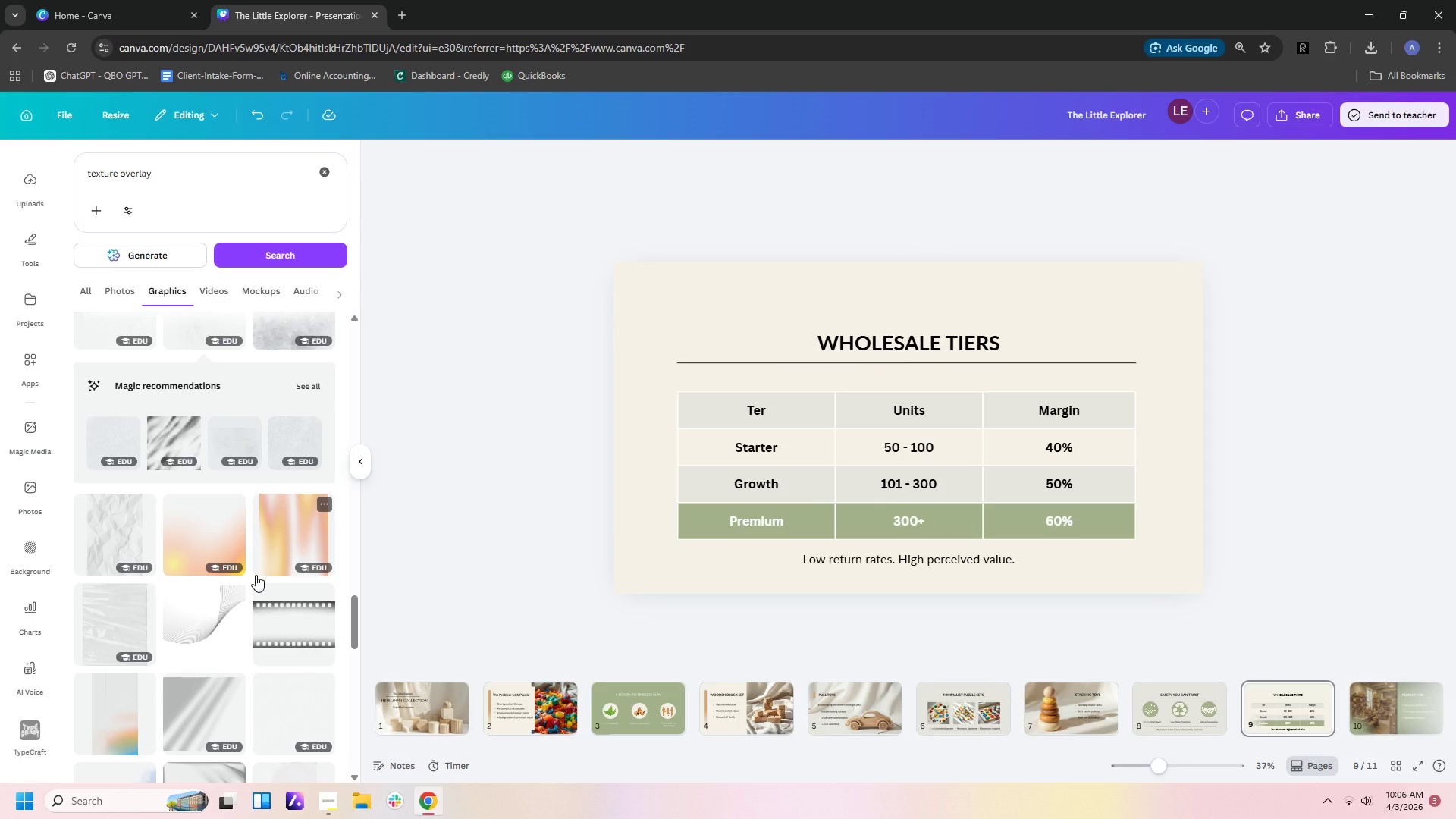 
wait(9.19)
 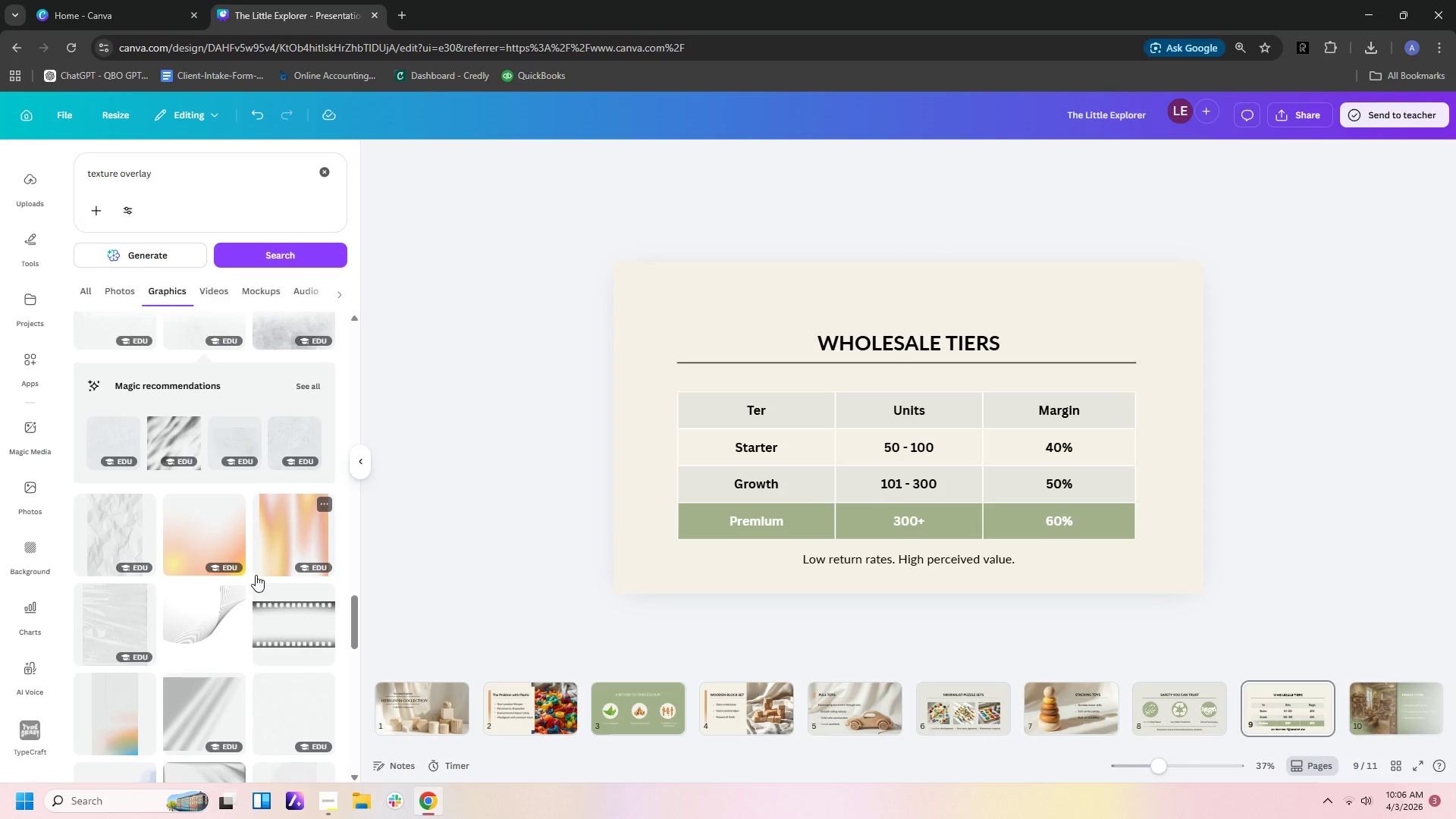 
scroll: coordinate [256, 575], scroll_direction: down, amount: 1.0
 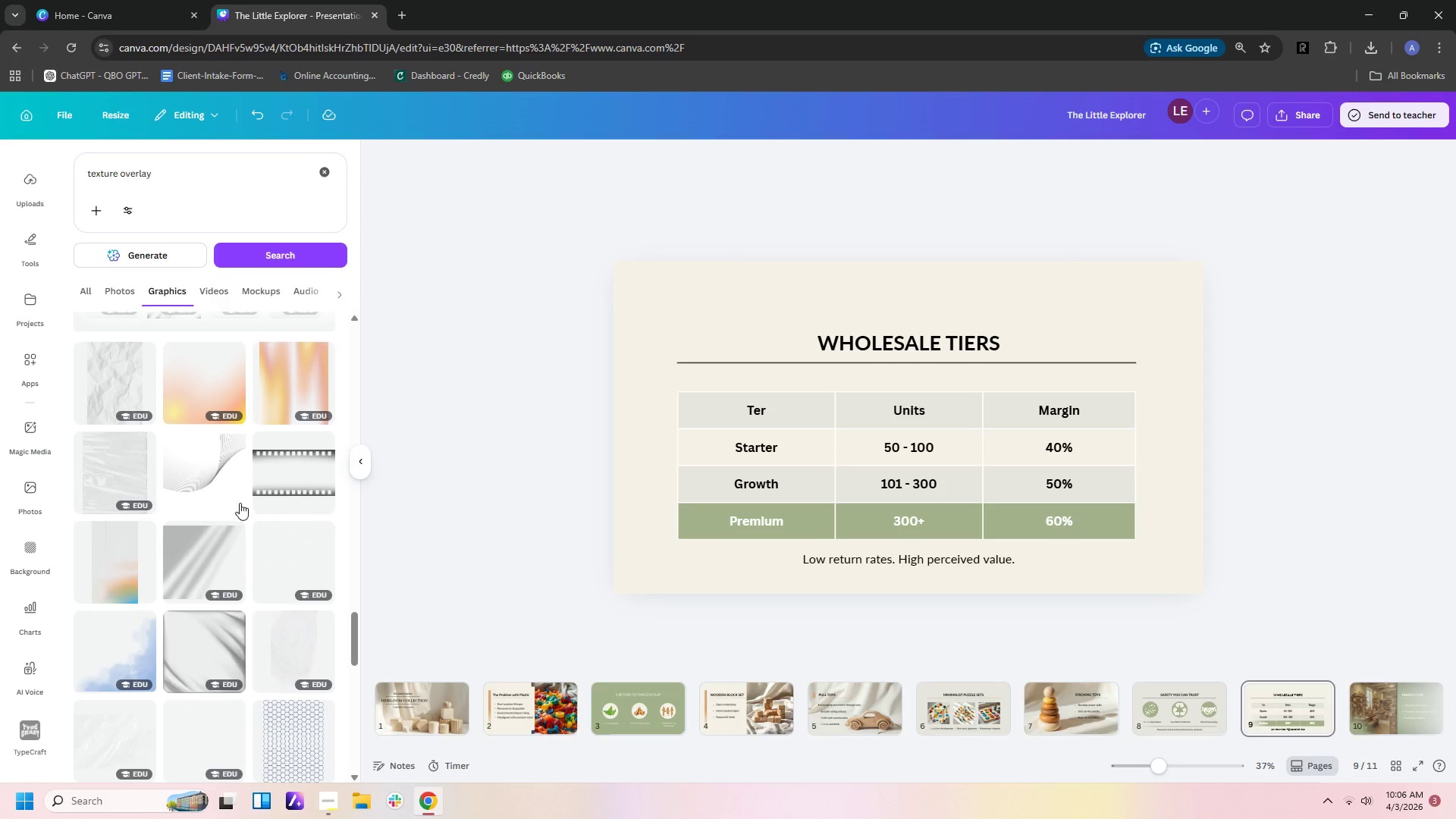 
left_click([225, 497])
 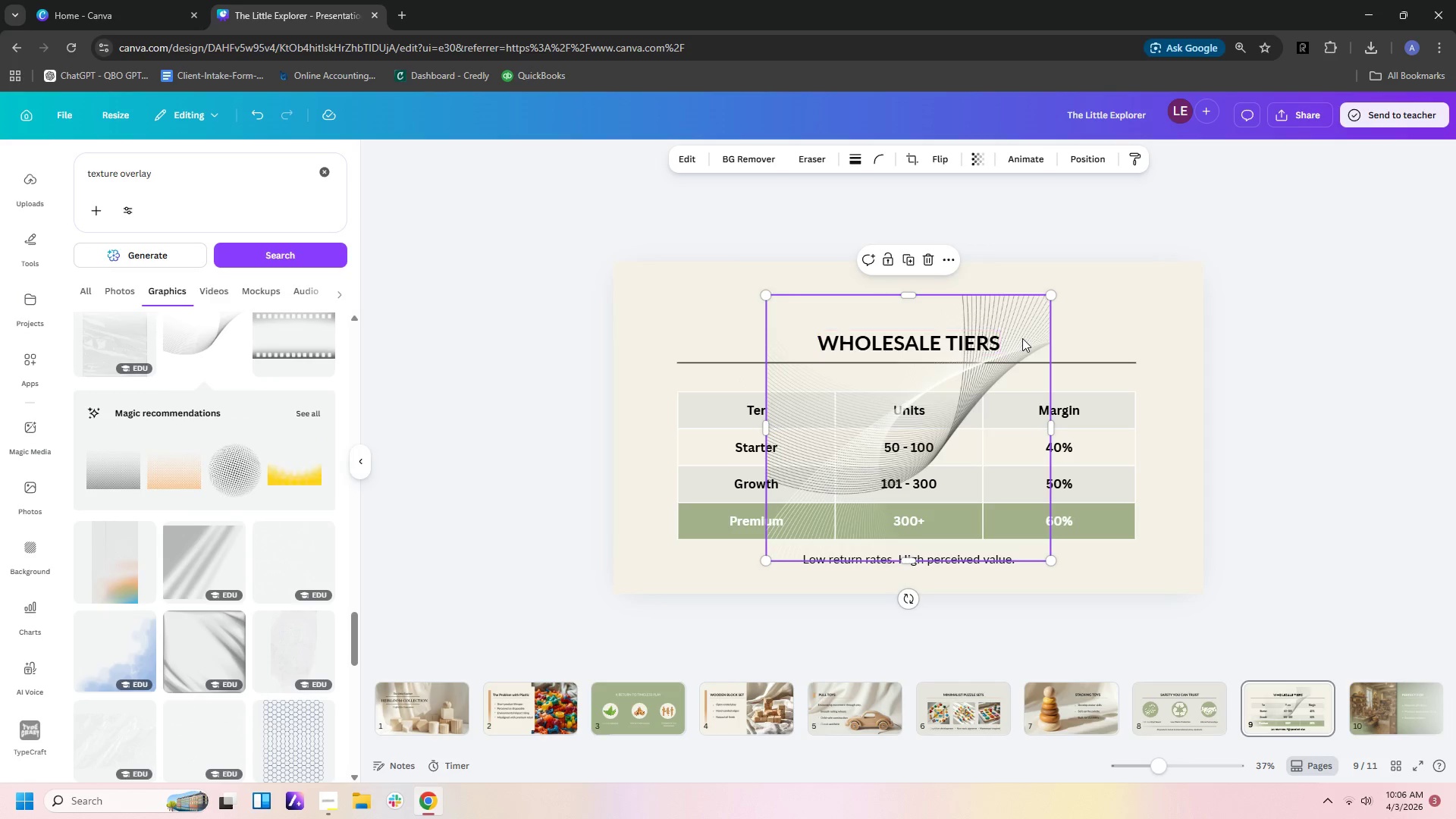 
left_click_drag(start_coordinate=[1022, 338], to_coordinate=[874, 370])
 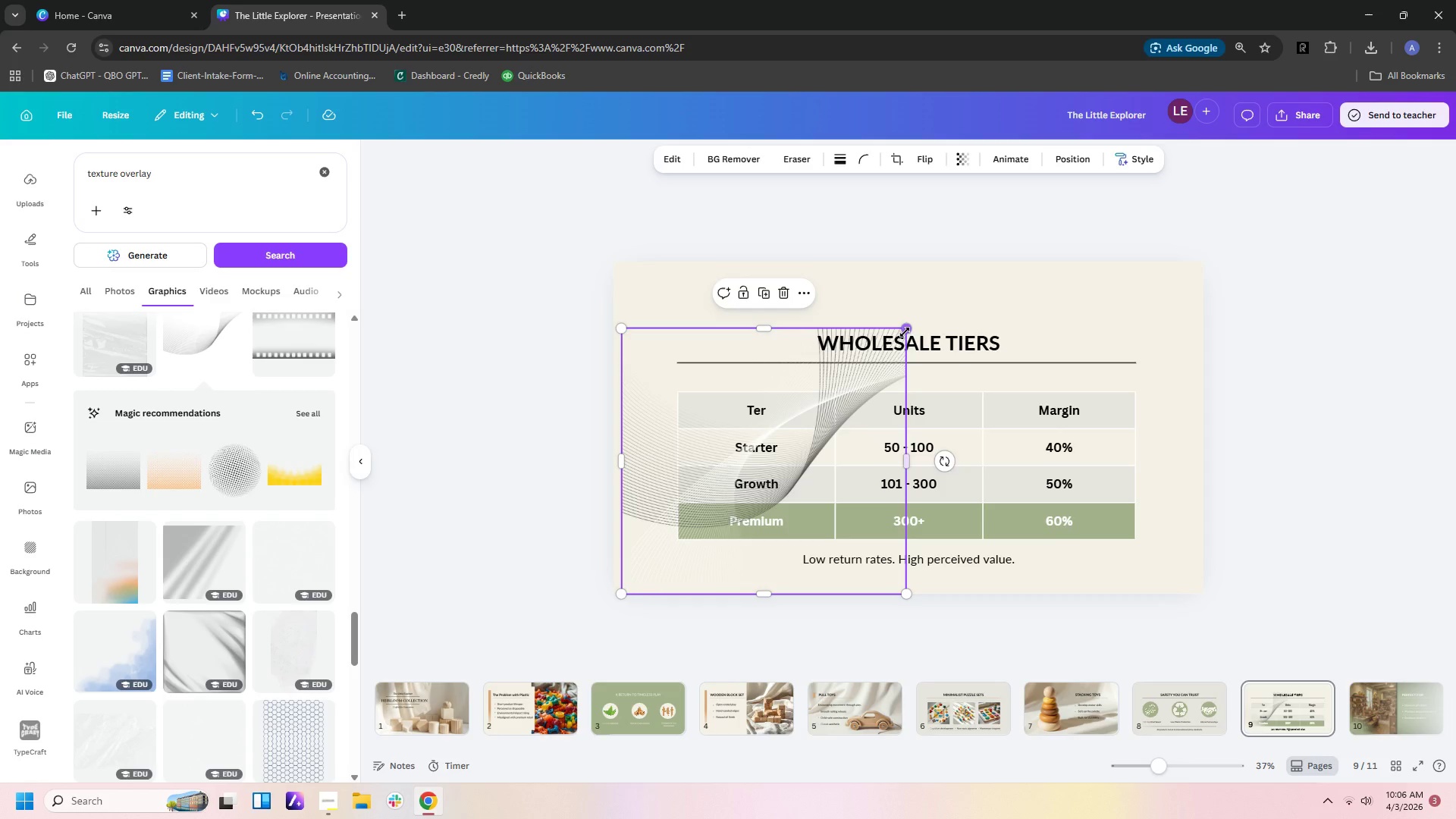 
left_click_drag(start_coordinate=[905, 332], to_coordinate=[1059, 407])
 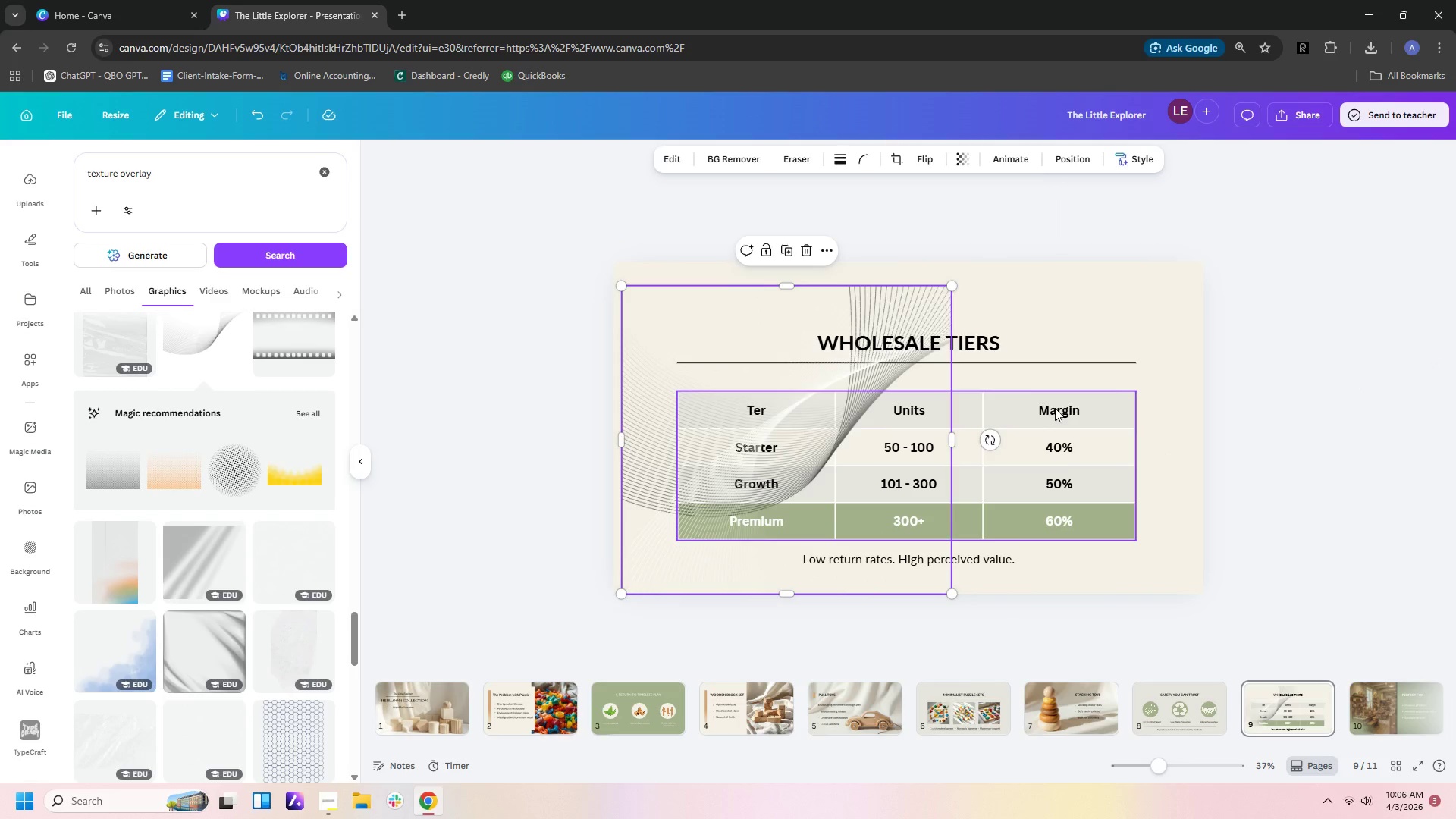 
key(Delete)
 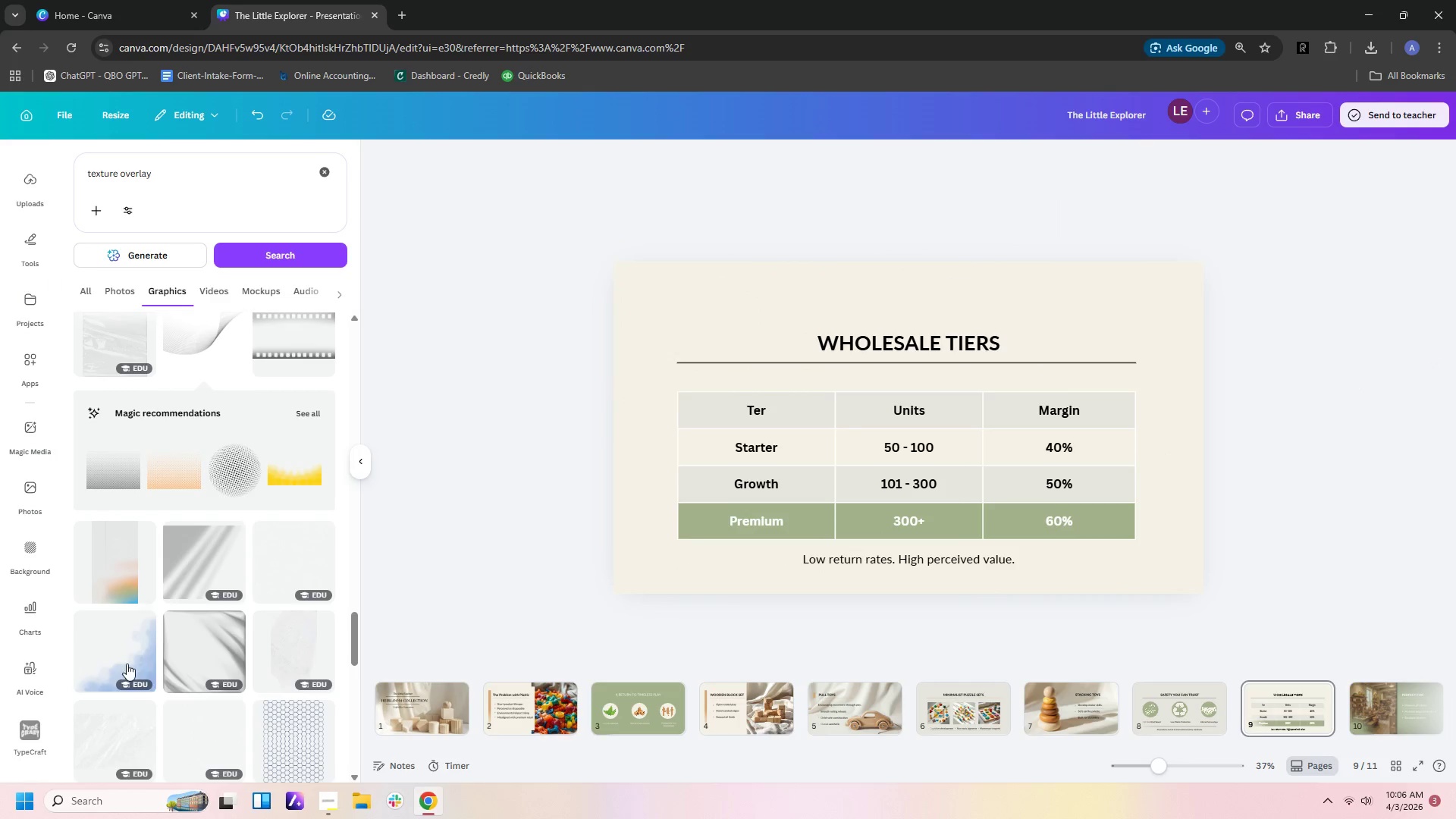 
scroll: coordinate [163, 656], scroll_direction: down, amount: 2.0
 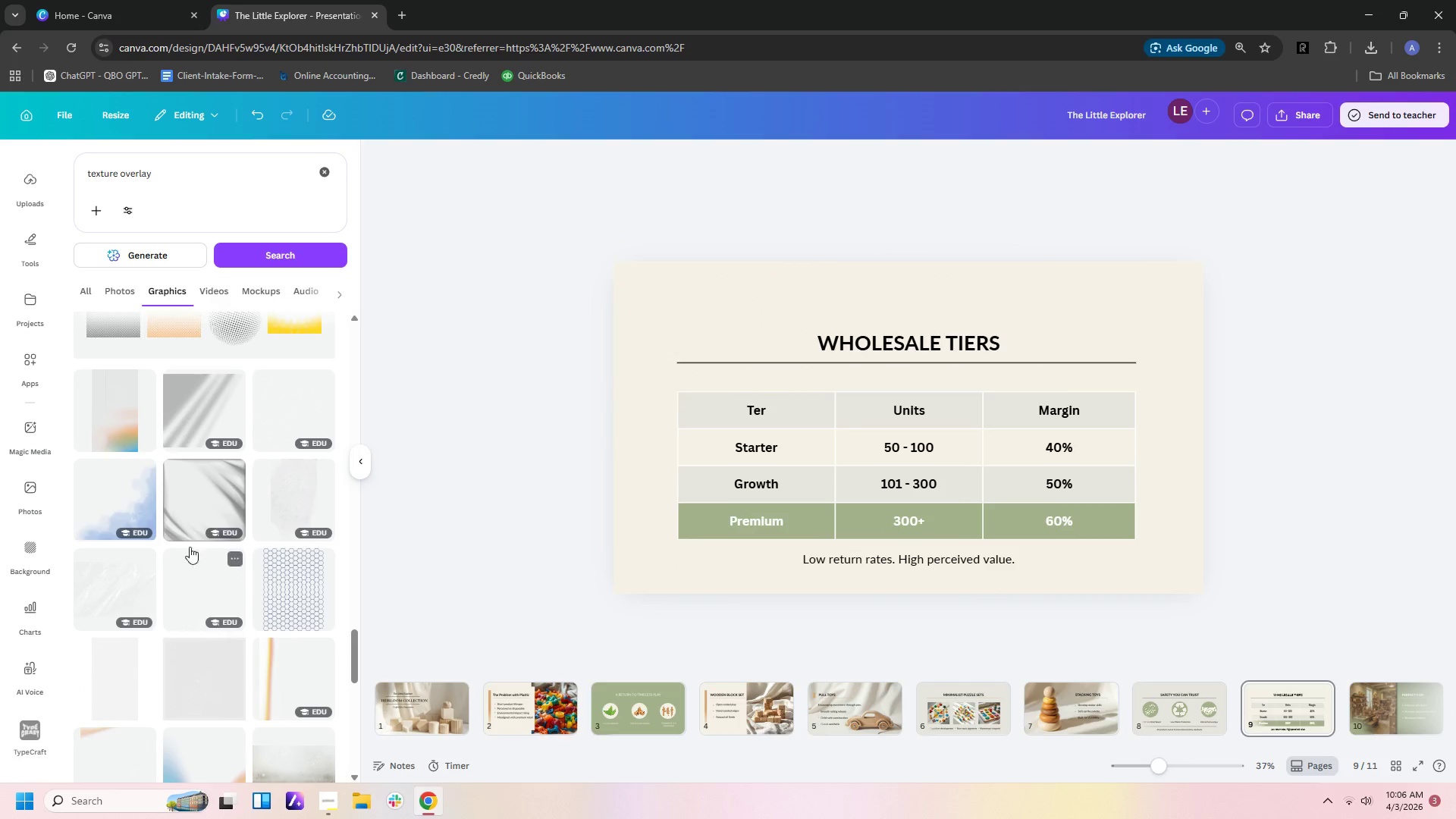 
left_click([203, 513])
 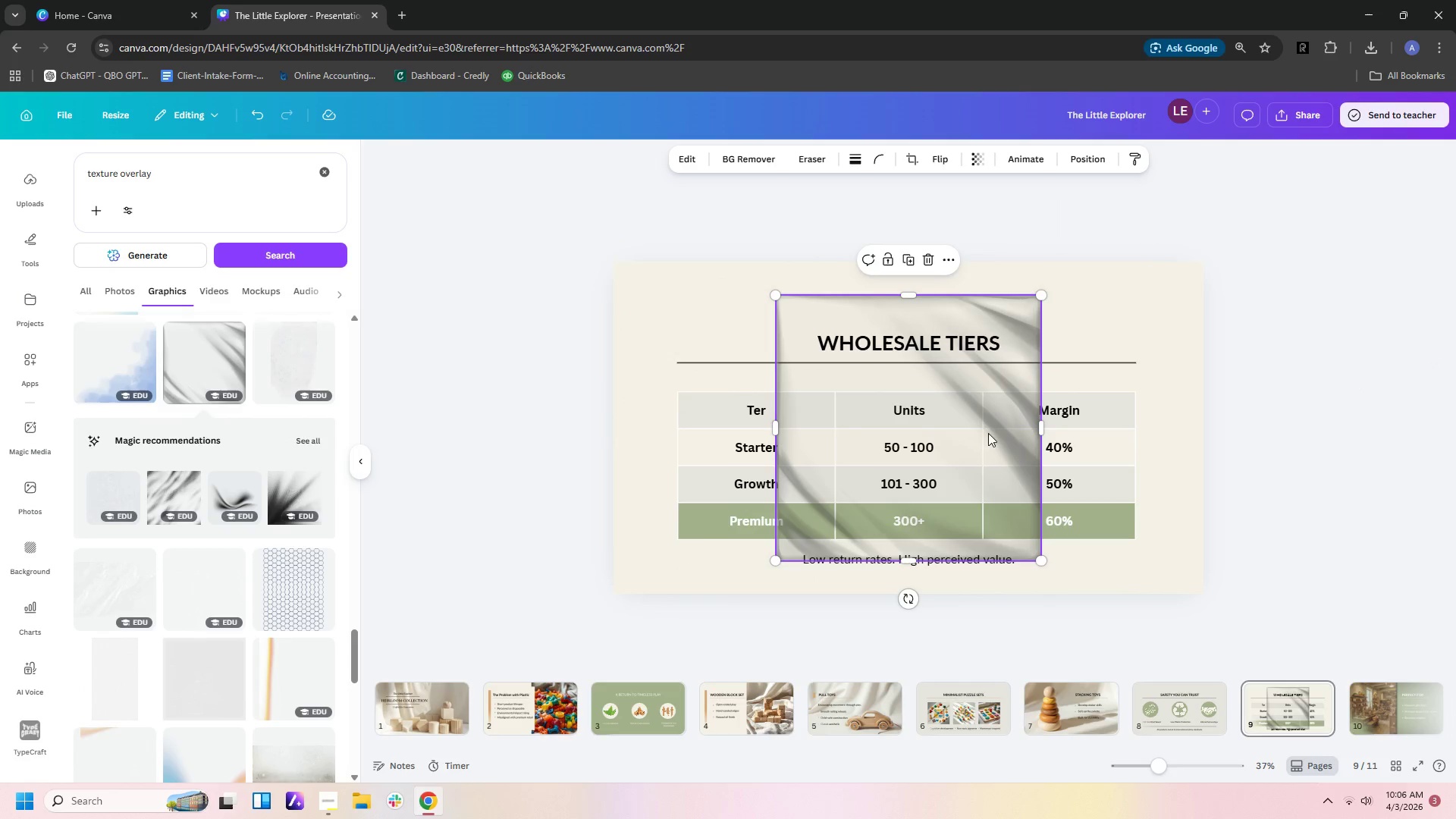 
left_click_drag(start_coordinate=[981, 438], to_coordinate=[819, 469])
 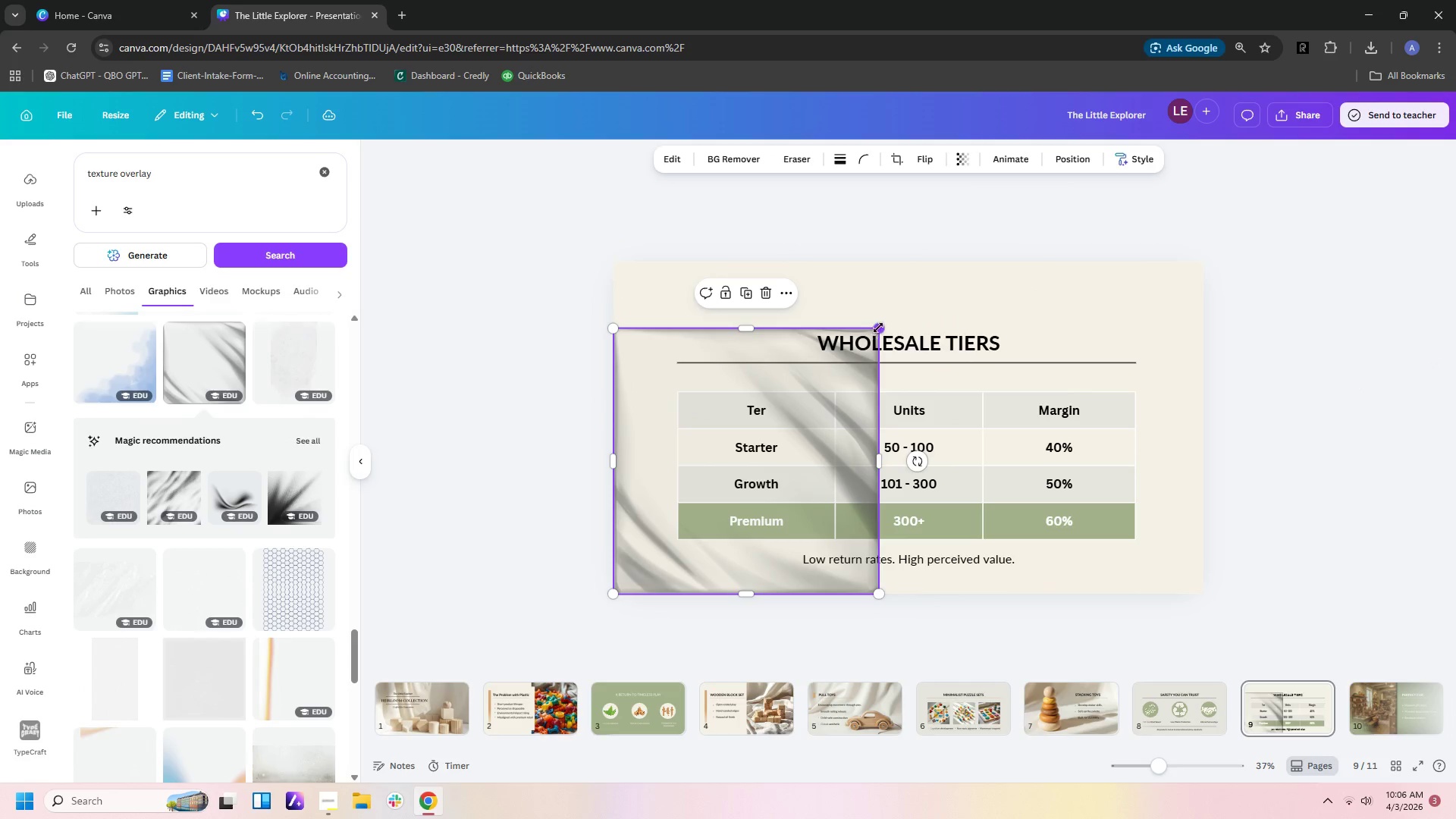 
left_click_drag(start_coordinate=[878, 327], to_coordinate=[1426, 224])
 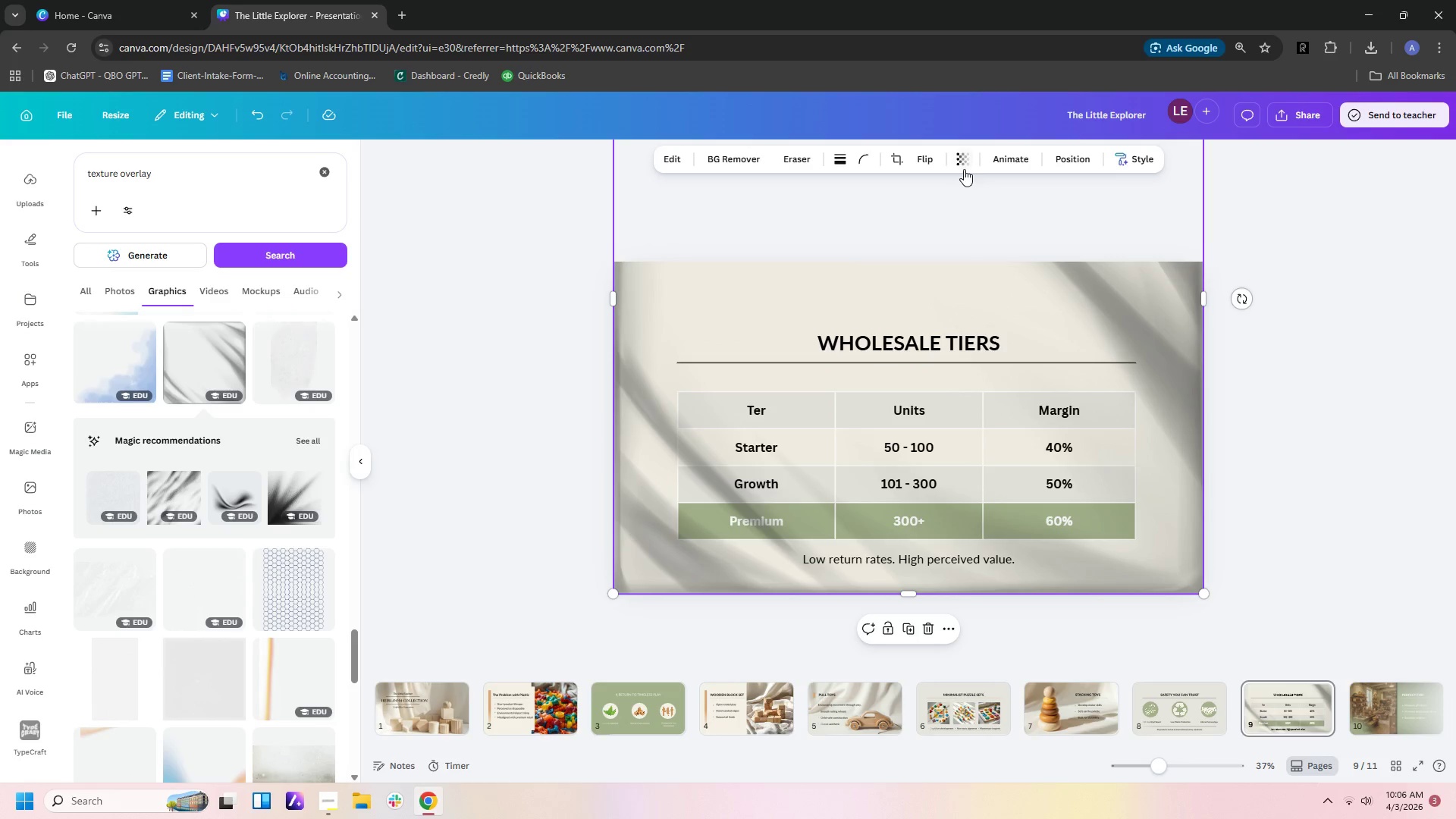 
left_click([967, 166])
 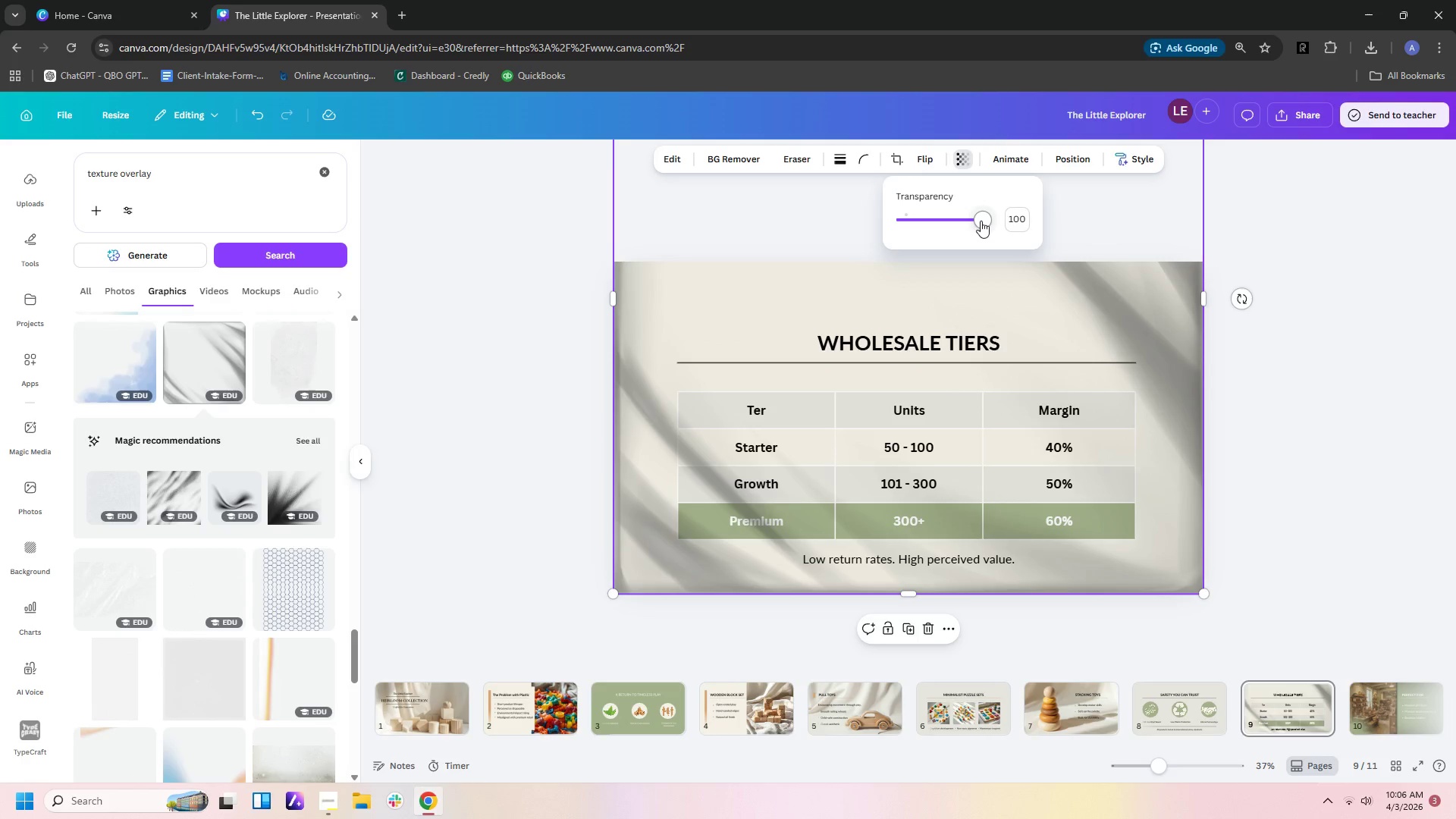 
left_click_drag(start_coordinate=[981, 221], to_coordinate=[918, 232])
 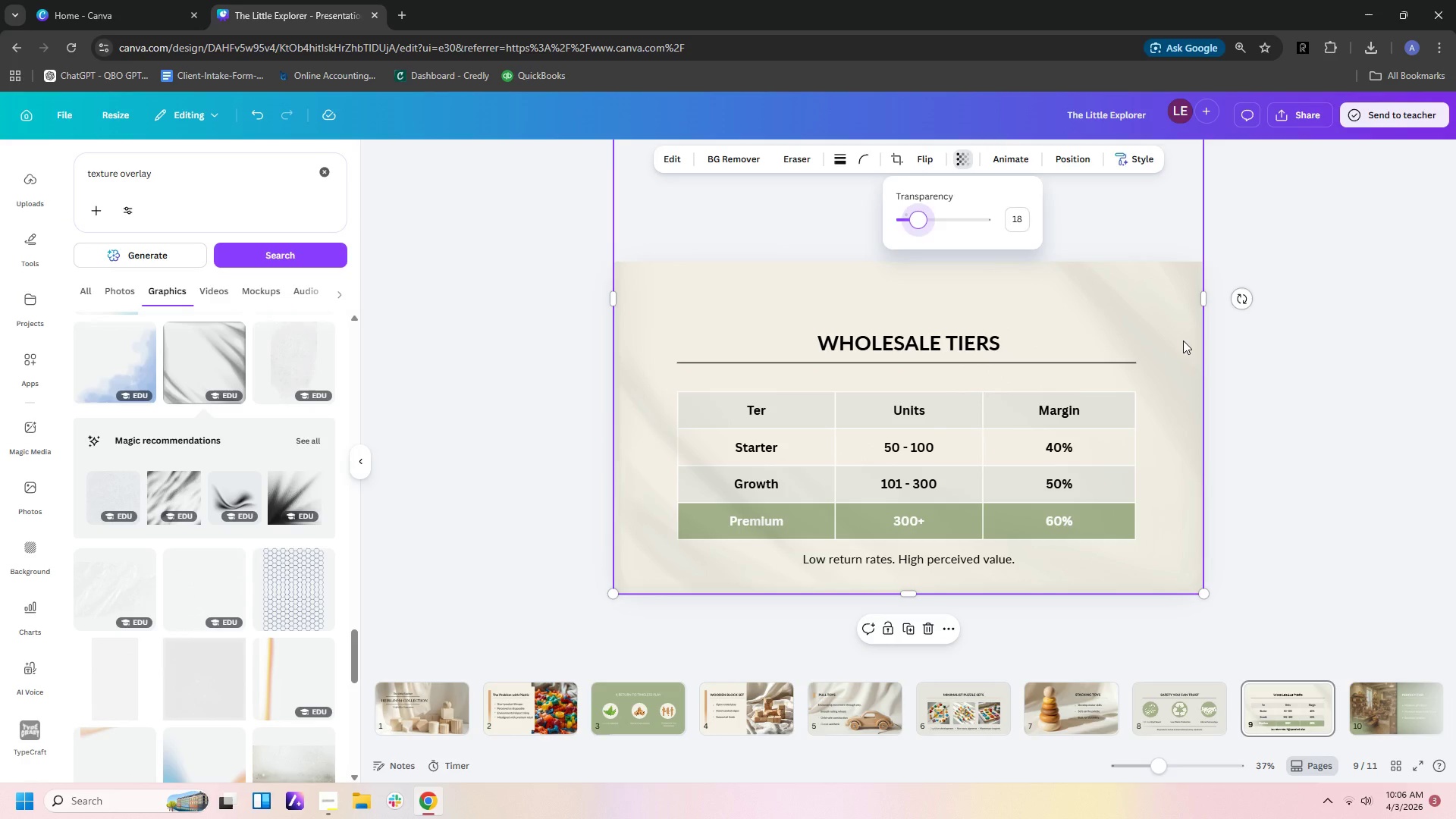 
left_click([1183, 340])
 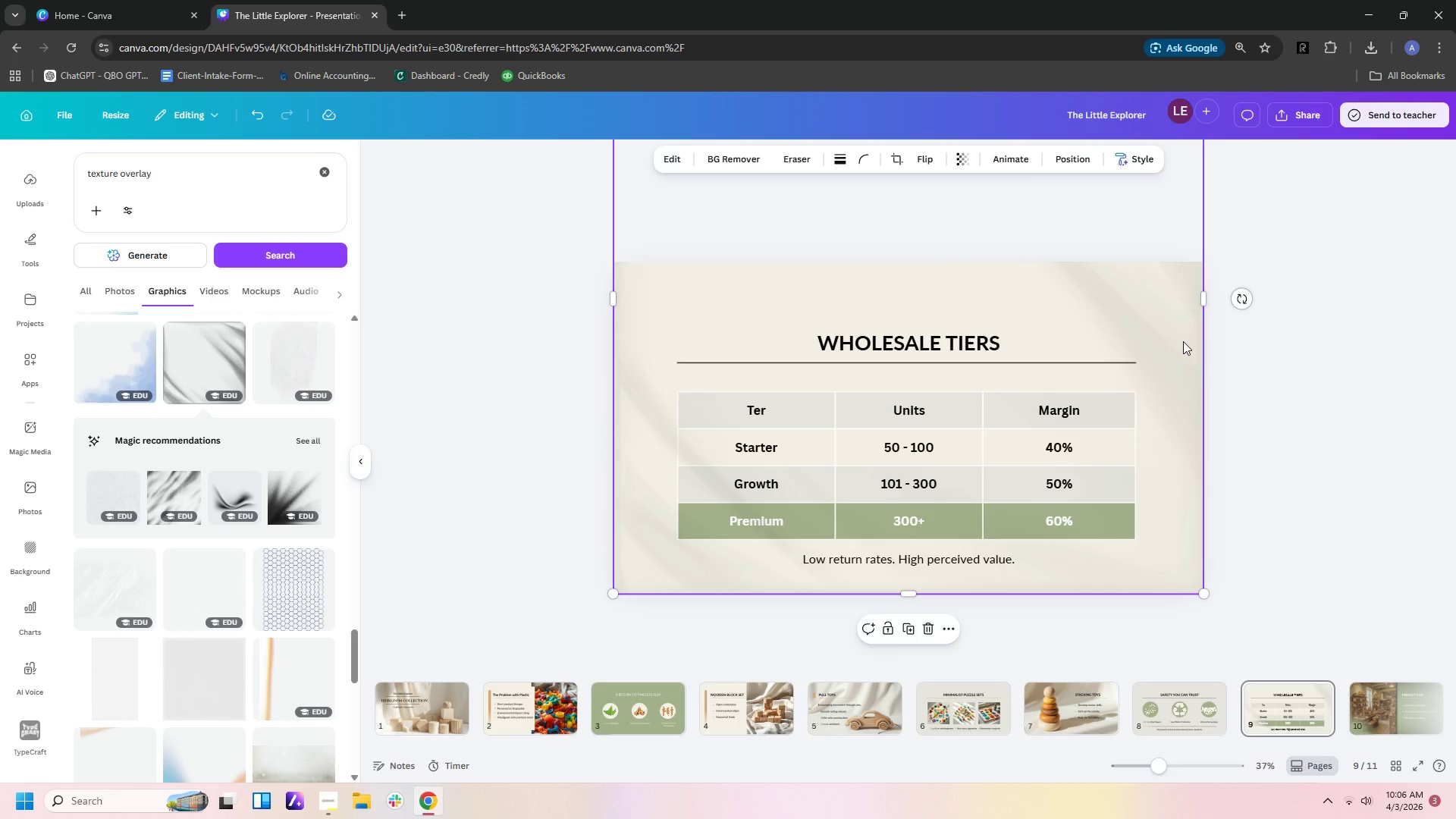 
key(Delete)
 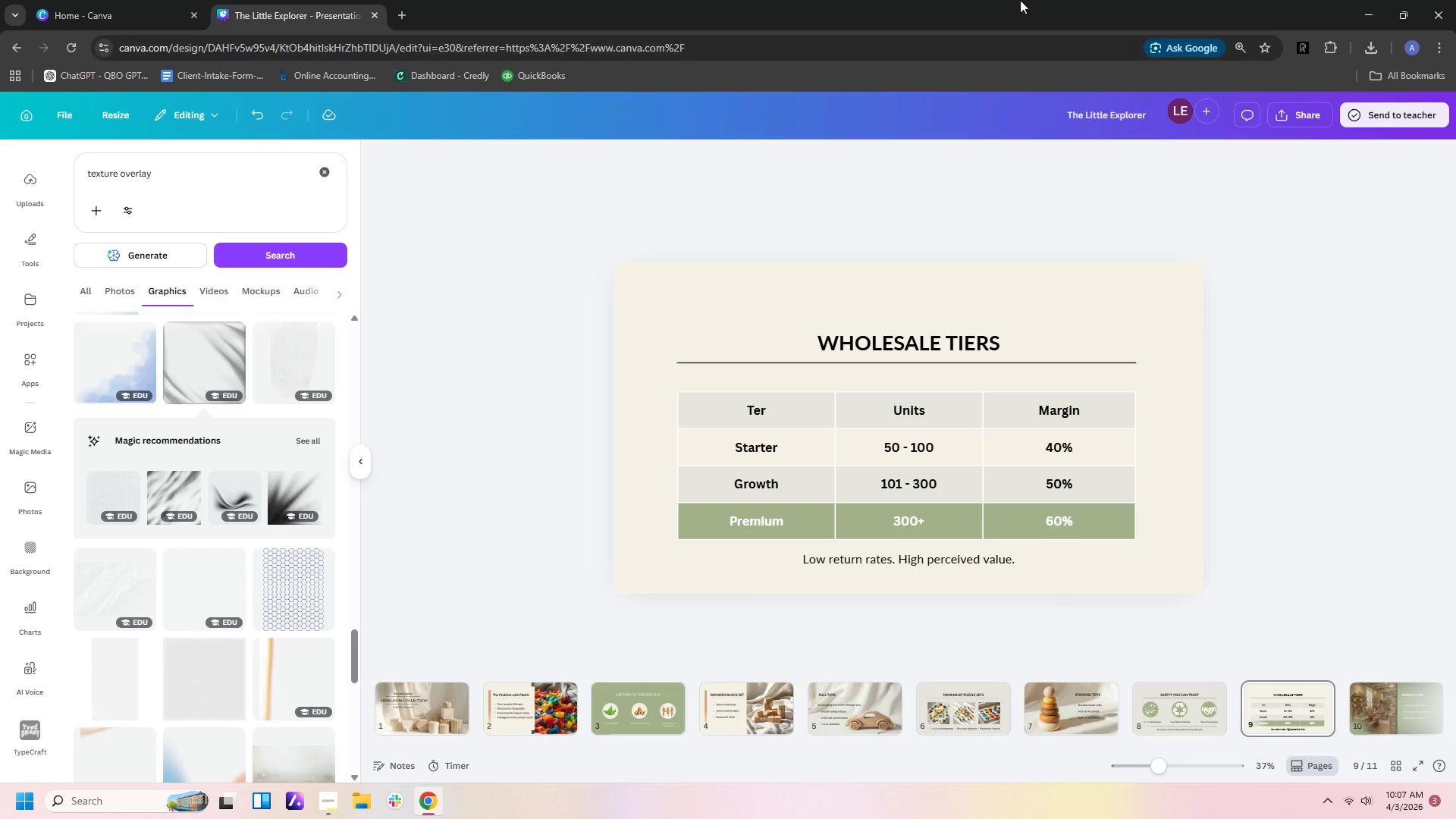 
scroll: coordinate [217, 435], scroll_direction: up, amount: 6.0
 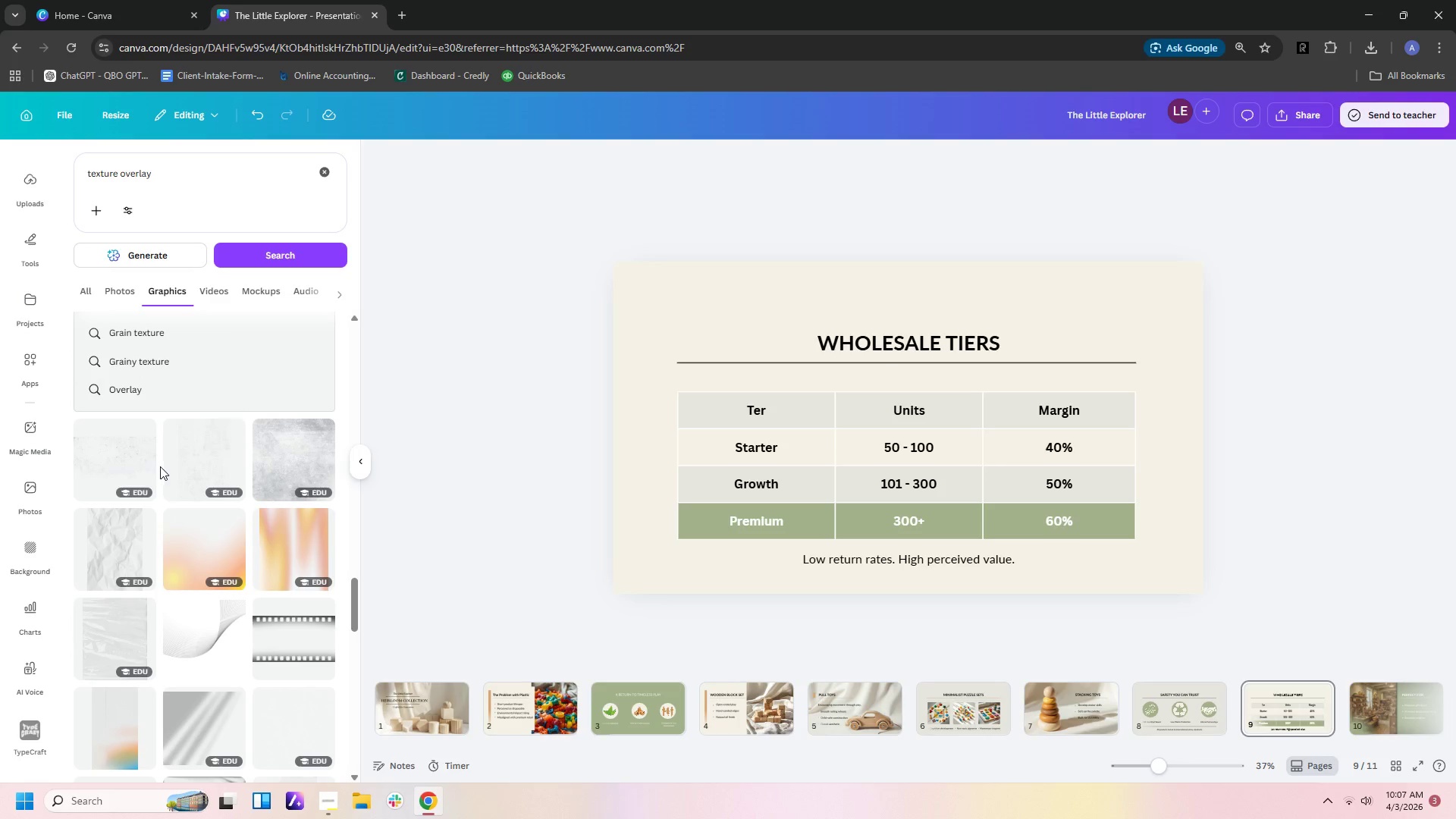 
scroll: coordinate [285, 560], scroll_direction: down, amount: 28.0
 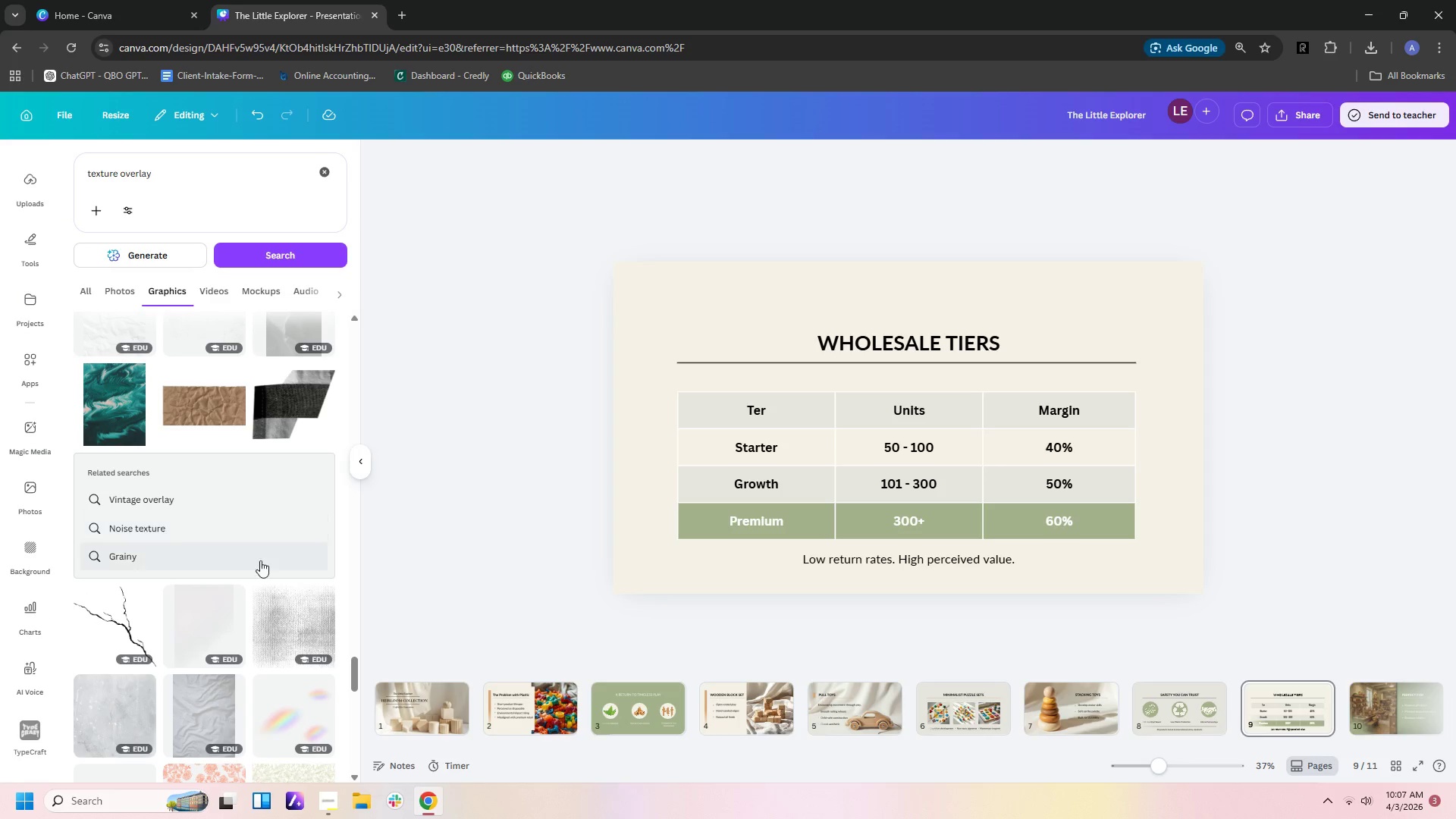 
left_click([216, 606])
 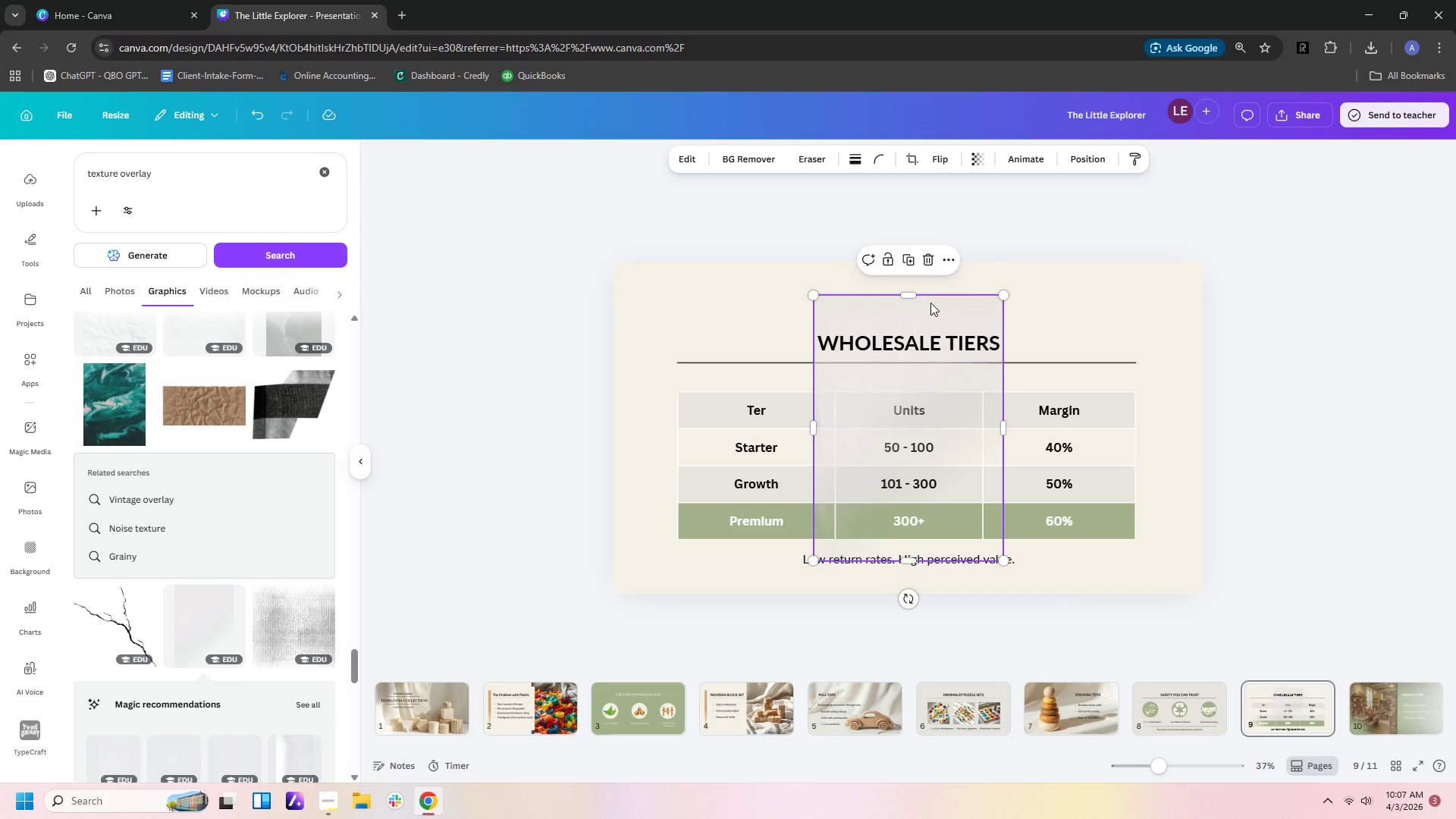 
left_click_drag(start_coordinate=[937, 309], to_coordinate=[855, 312])
 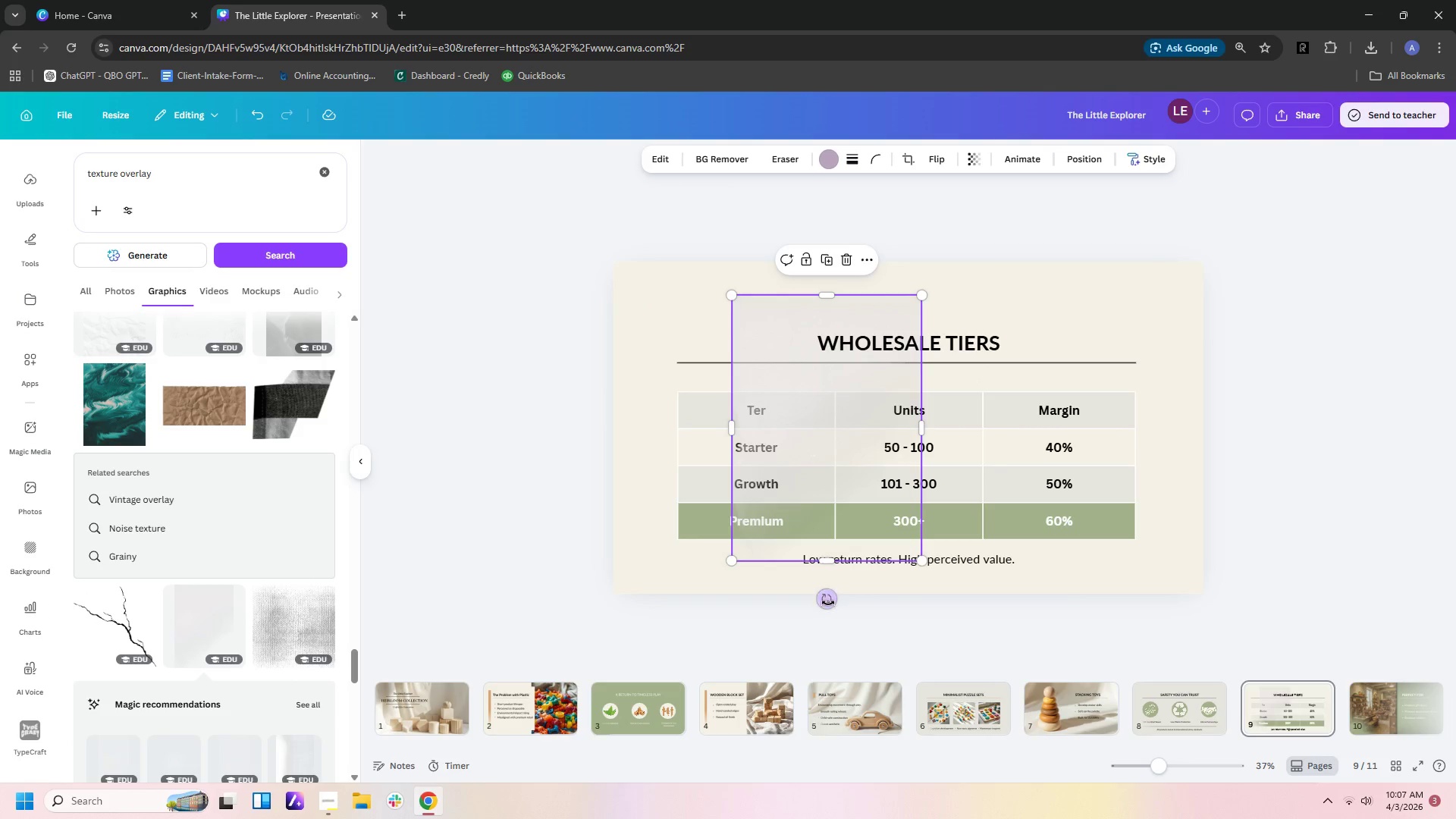 
left_click_drag(start_coordinate=[827, 603], to_coordinate=[1011, 425])
 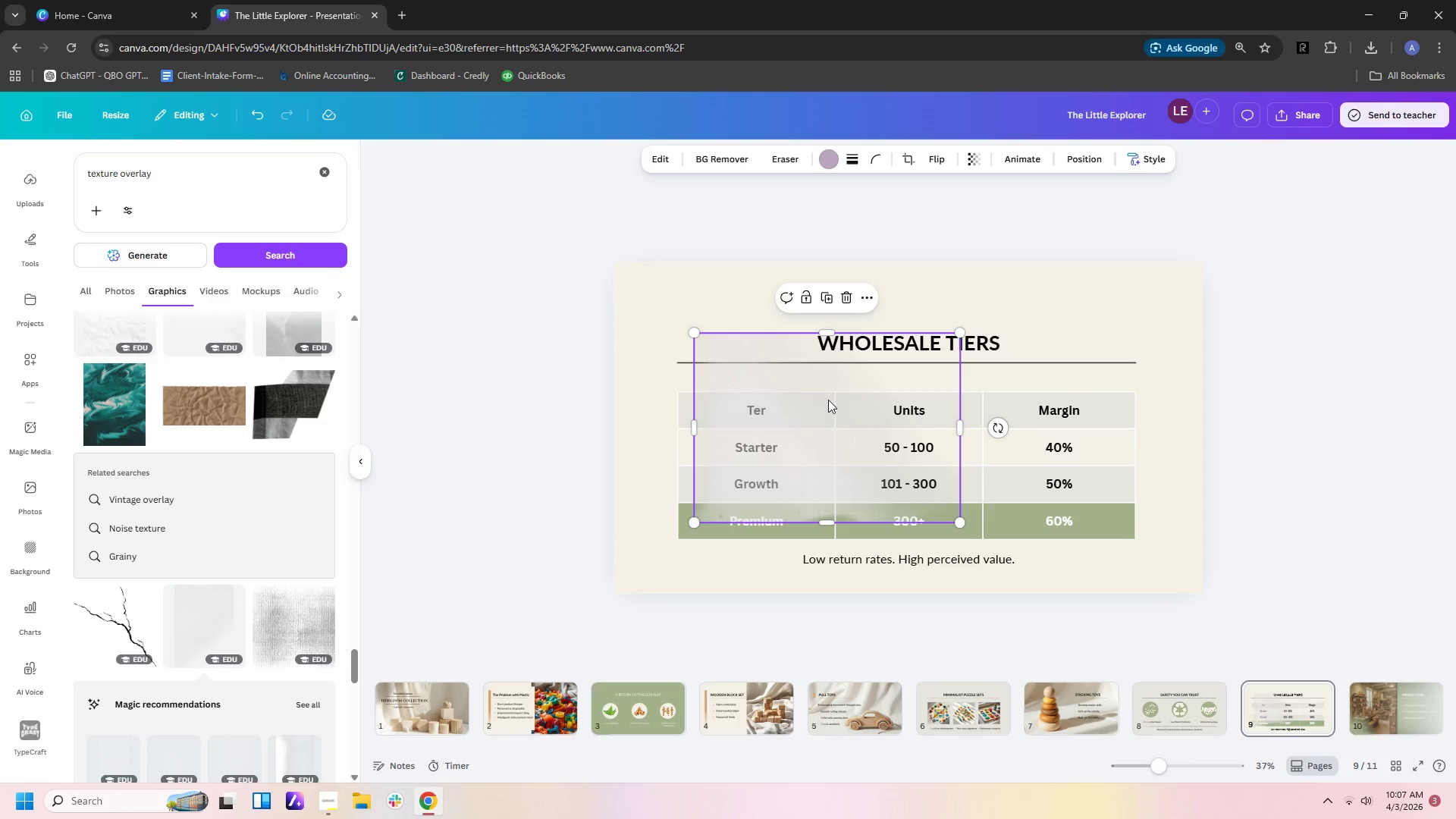 
left_click_drag(start_coordinate=[828, 400], to_coordinate=[751, 331])
 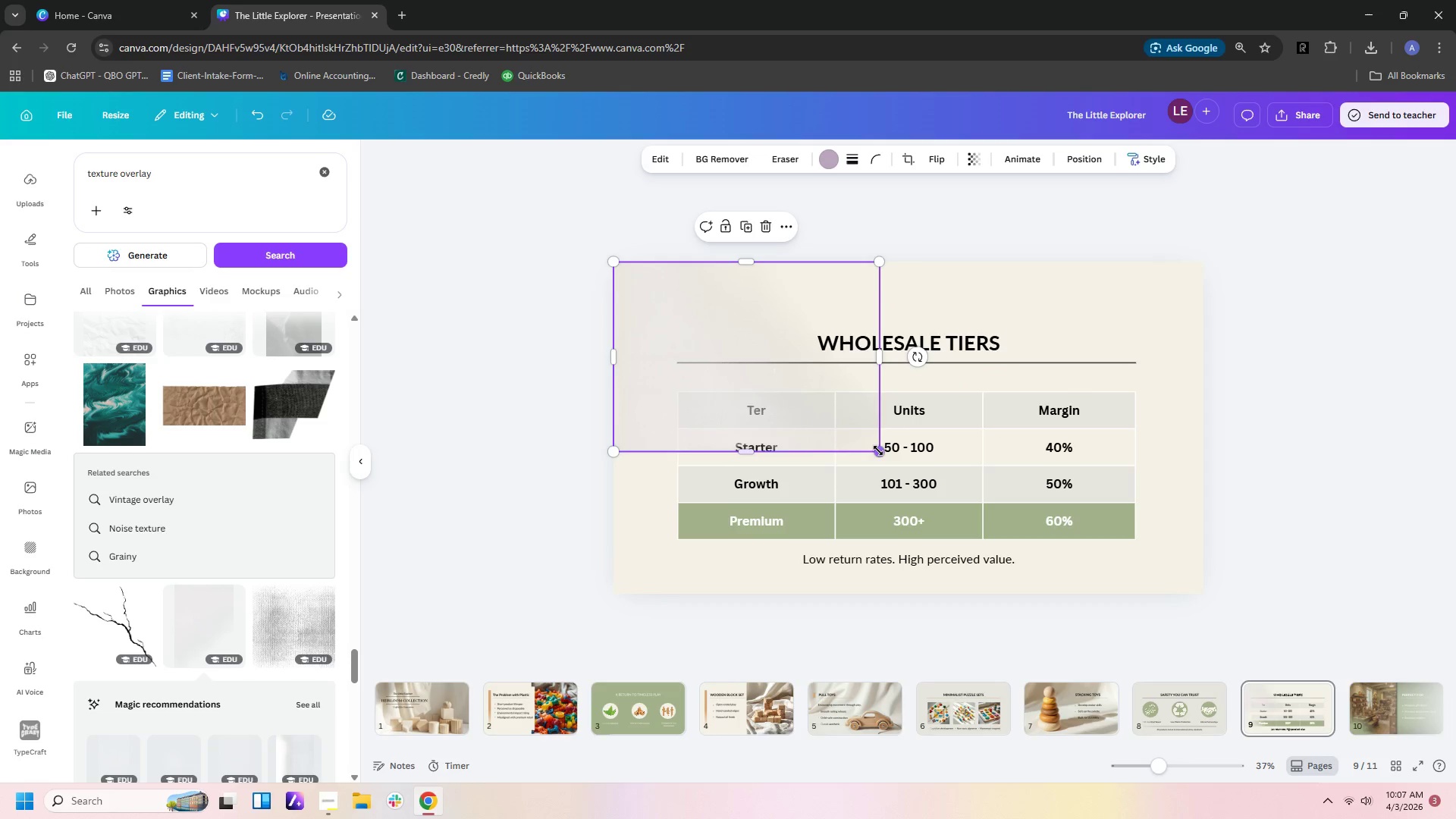 
left_click_drag(start_coordinate=[878, 450], to_coordinate=[1121, 535])
 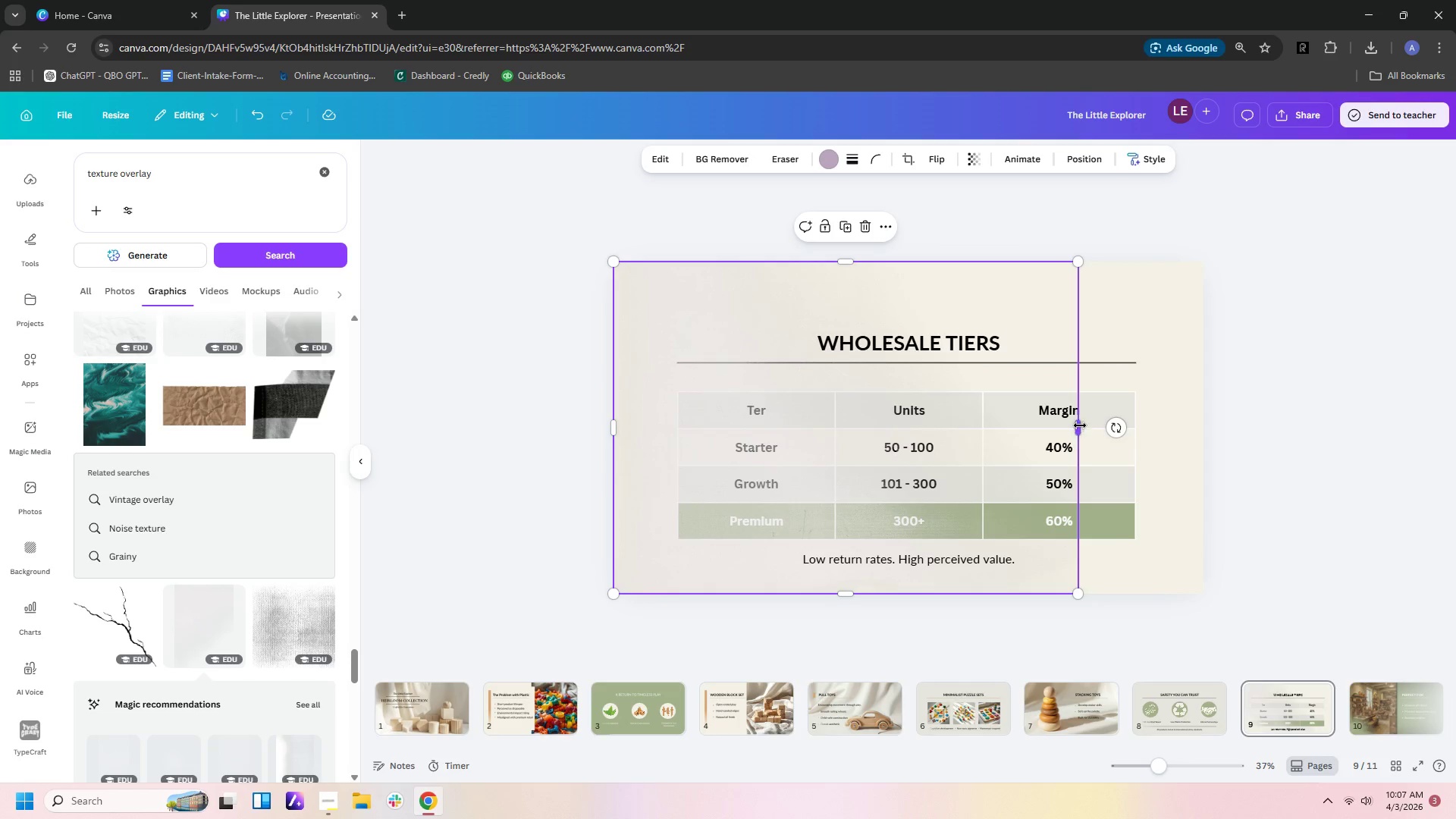 
left_click_drag(start_coordinate=[1080, 425], to_coordinate=[1208, 422])
 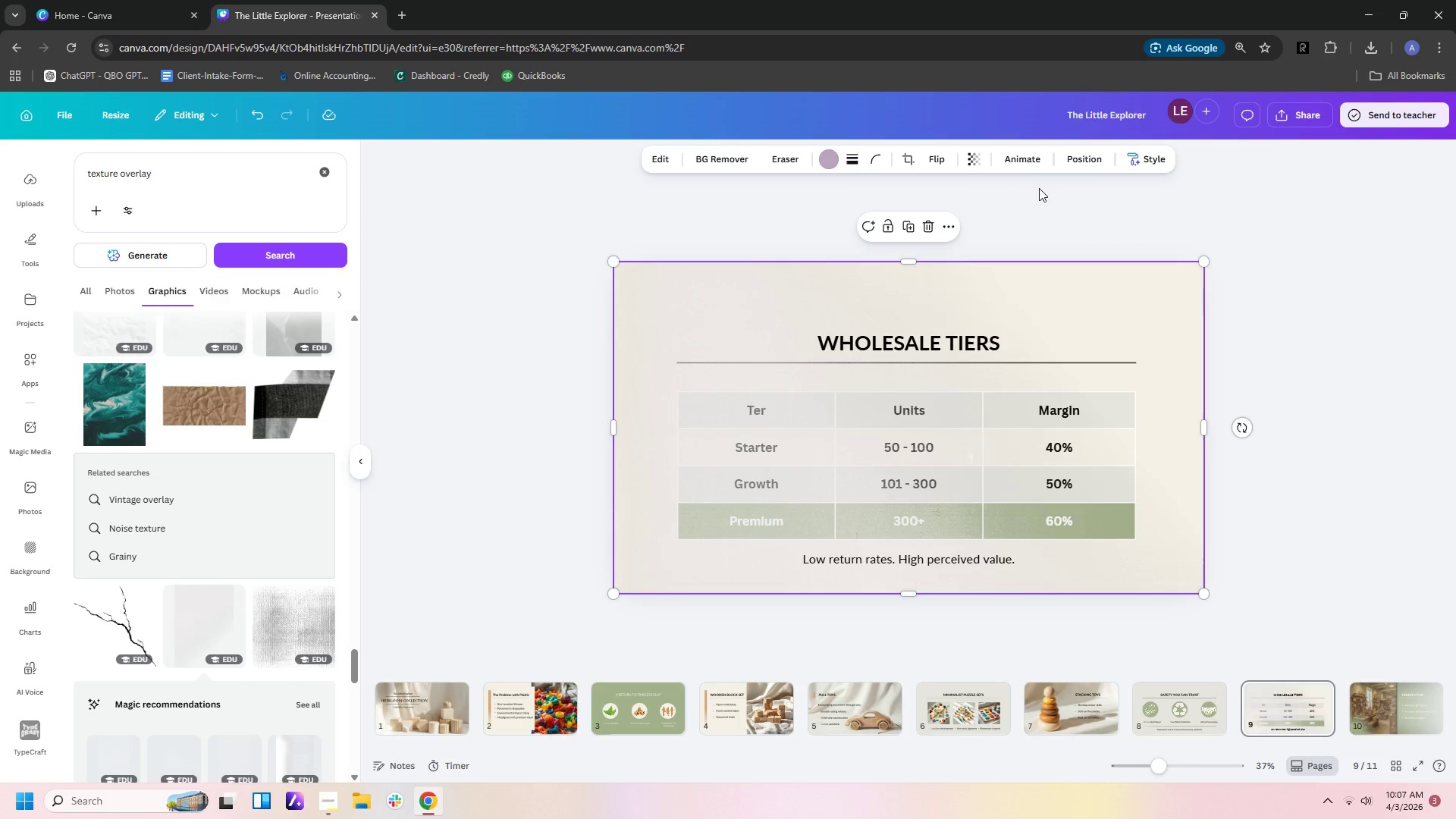 
left_click([1097, 154])
 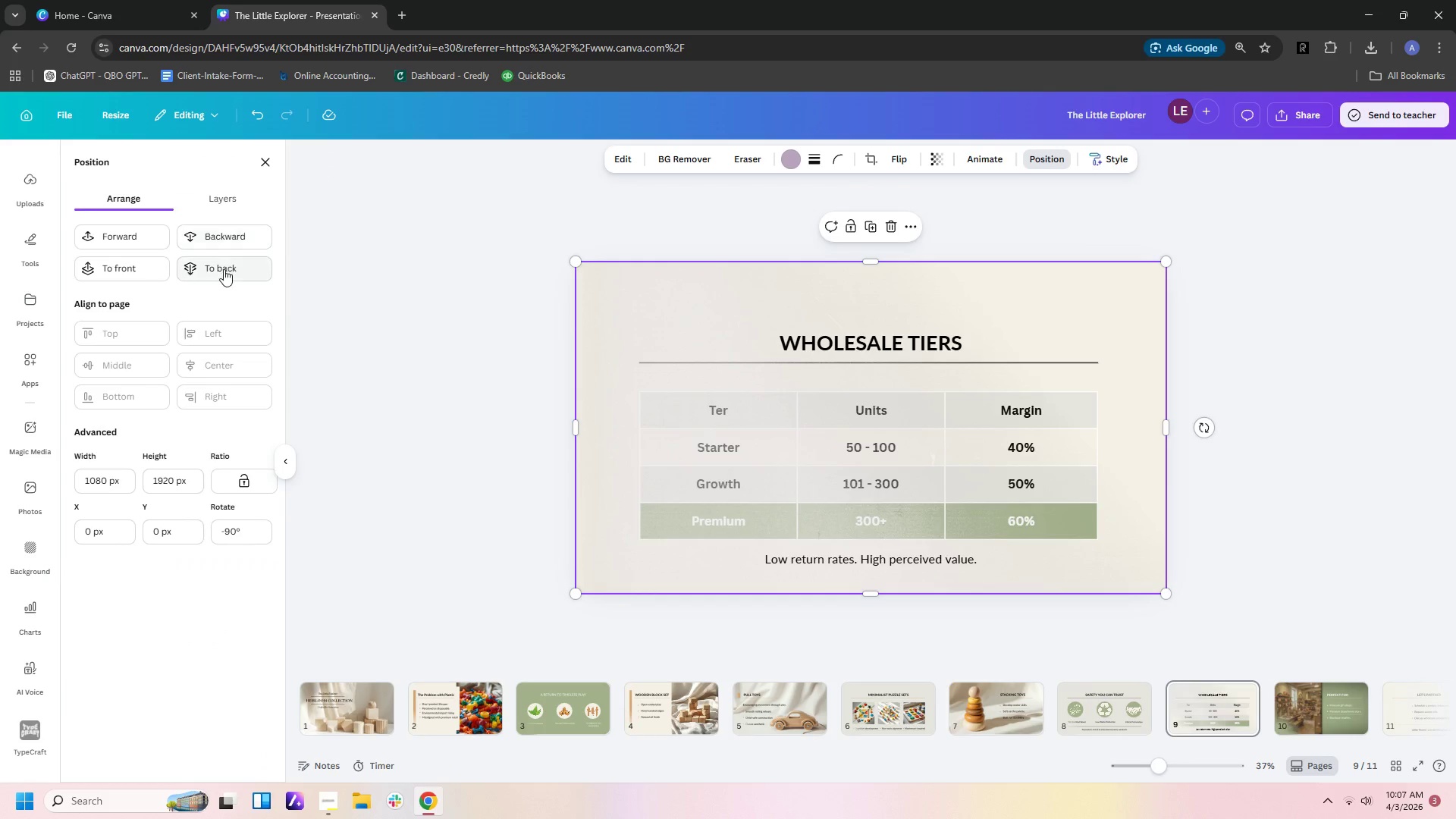 
left_click([224, 269])
 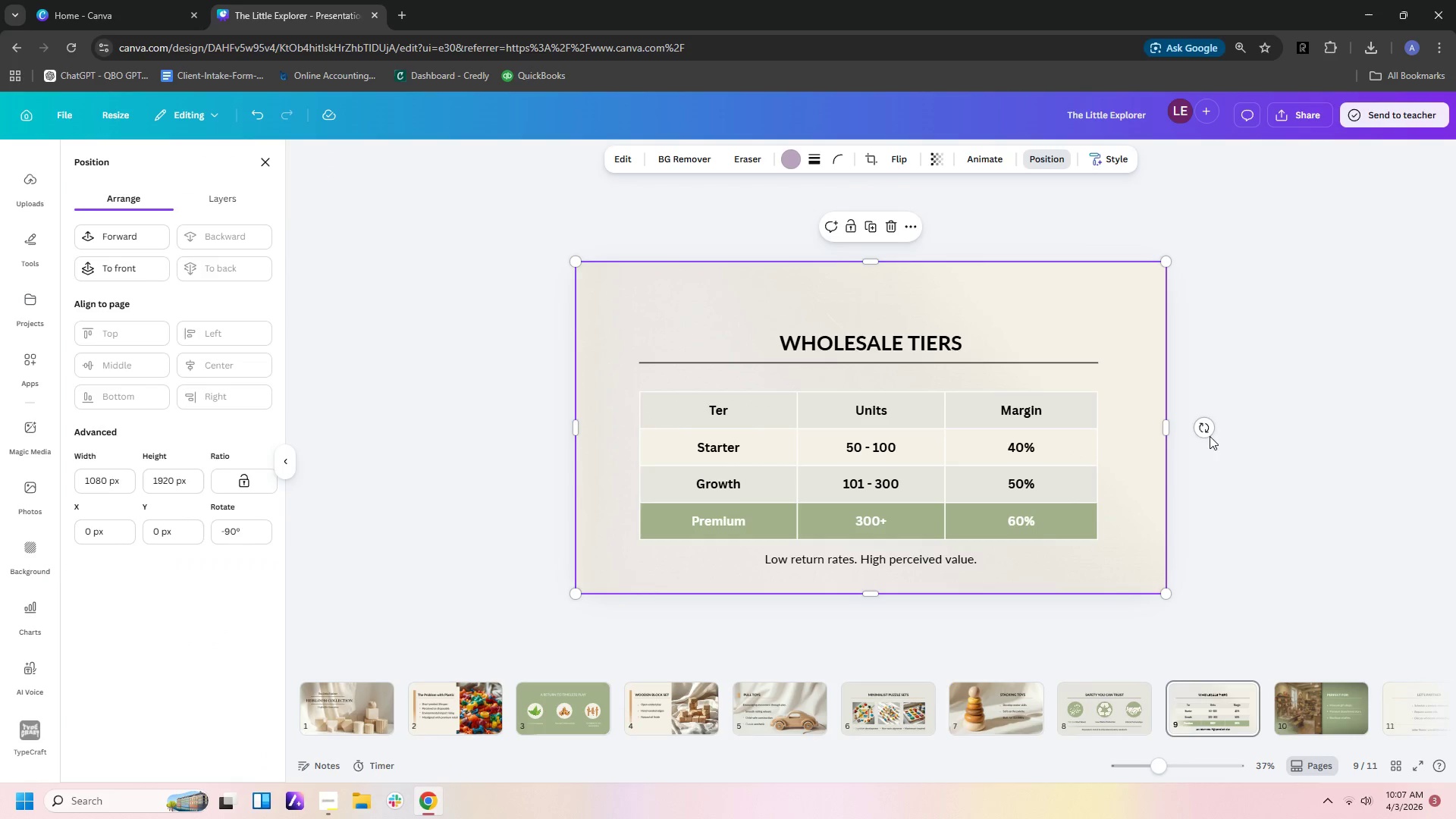 
wait(7.48)
 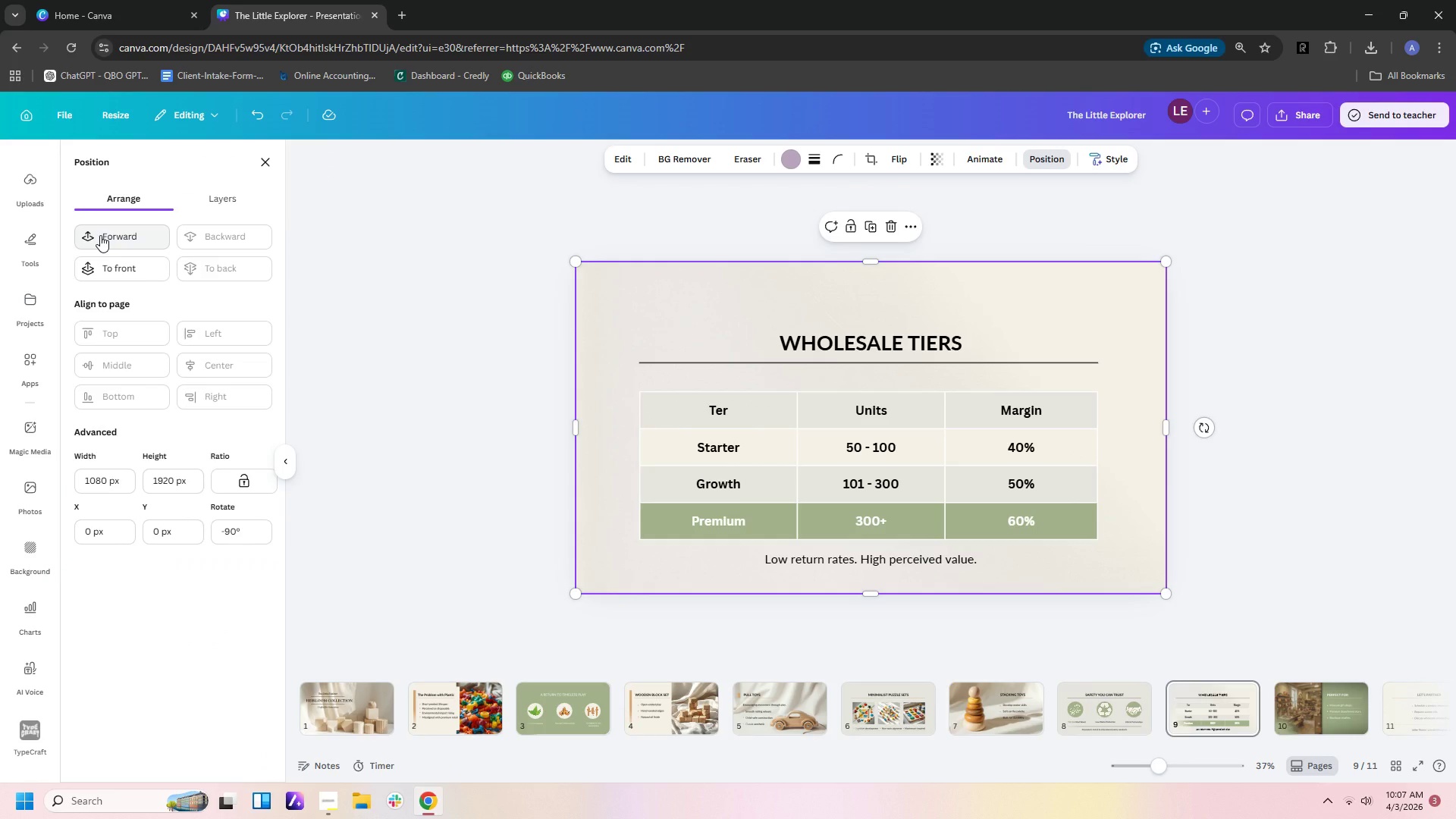 
key(Control+C)
 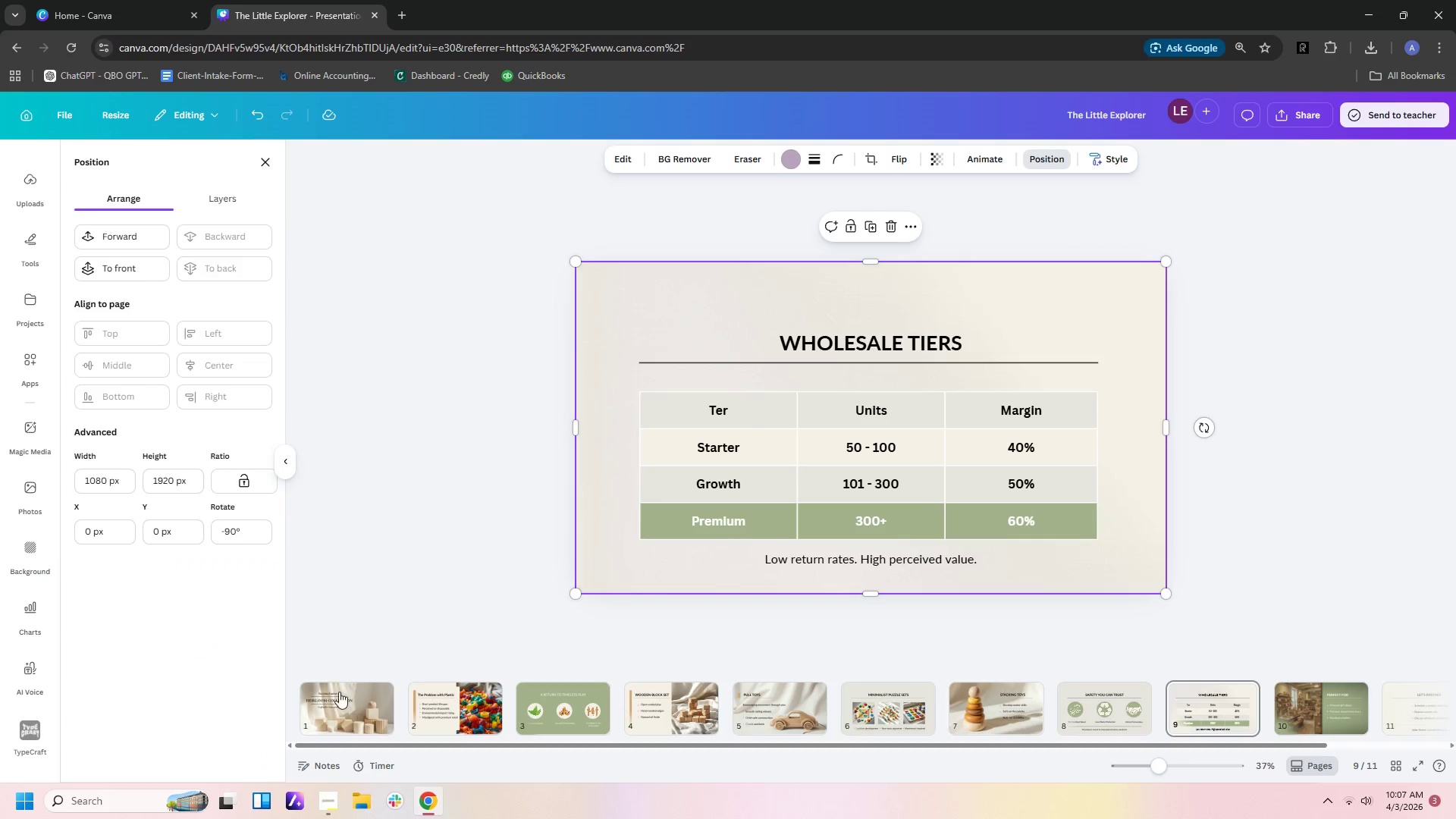 
left_click([342, 698])
 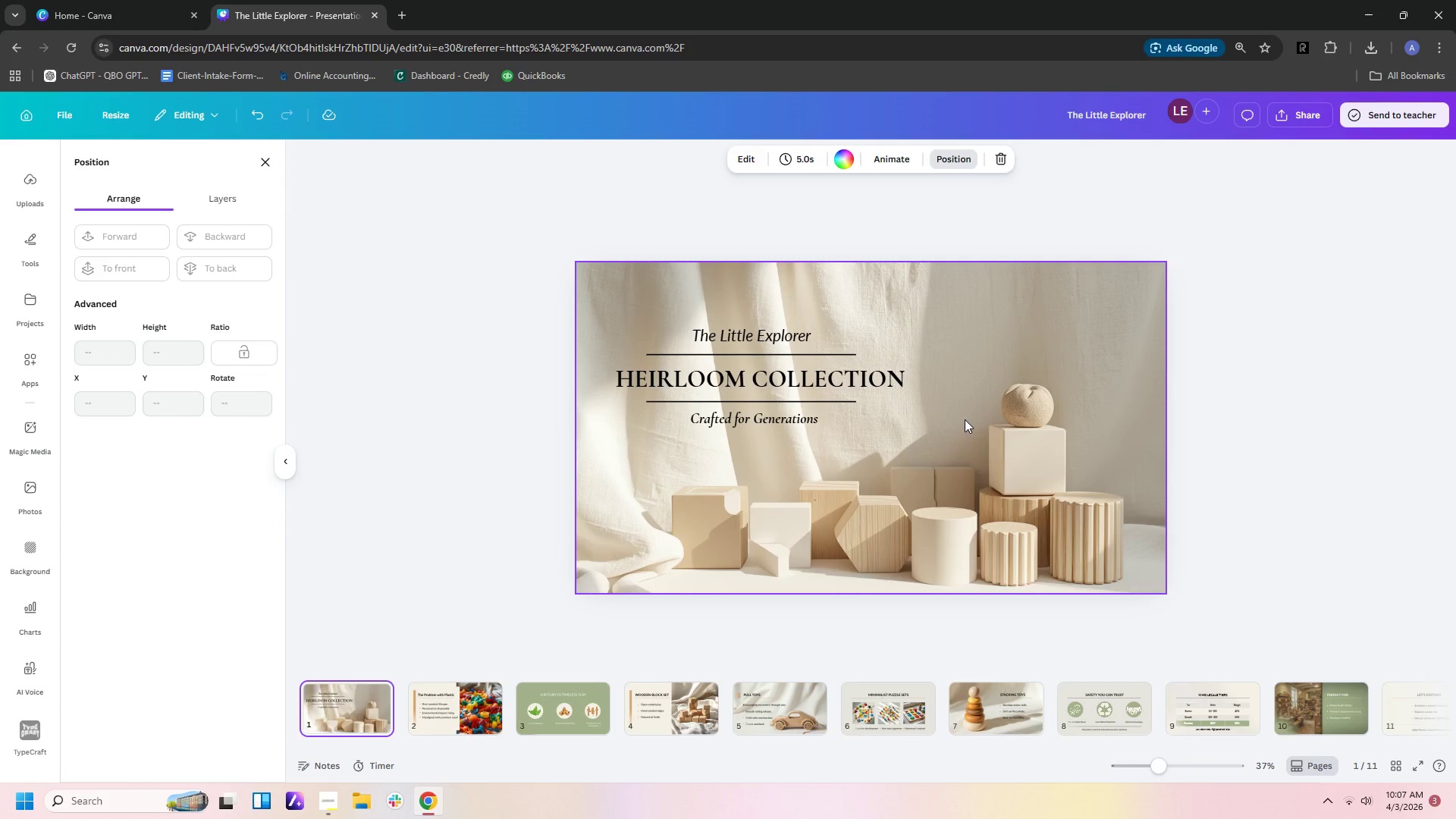 
key(Control+V)
 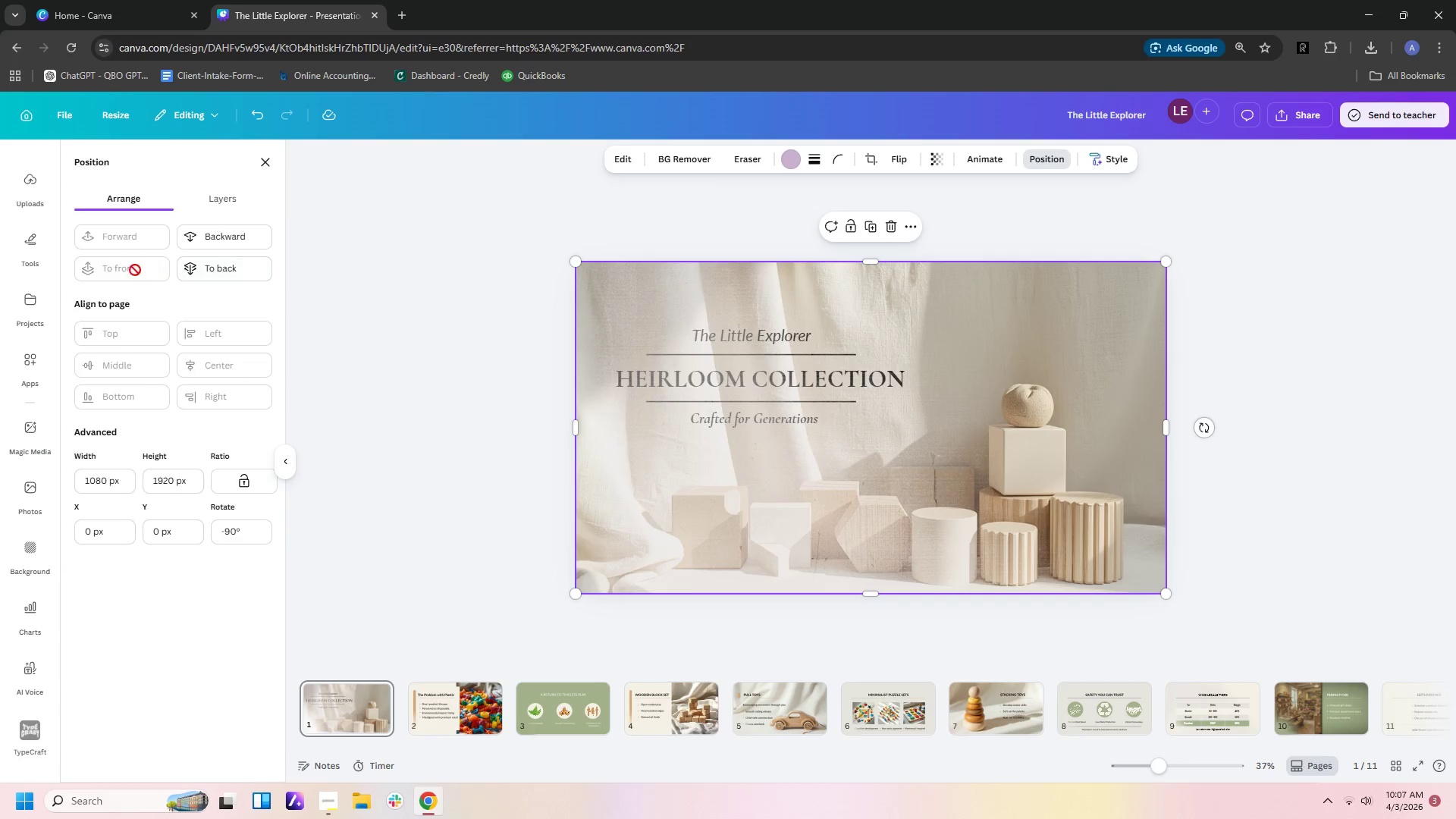 
left_click([228, 263])
 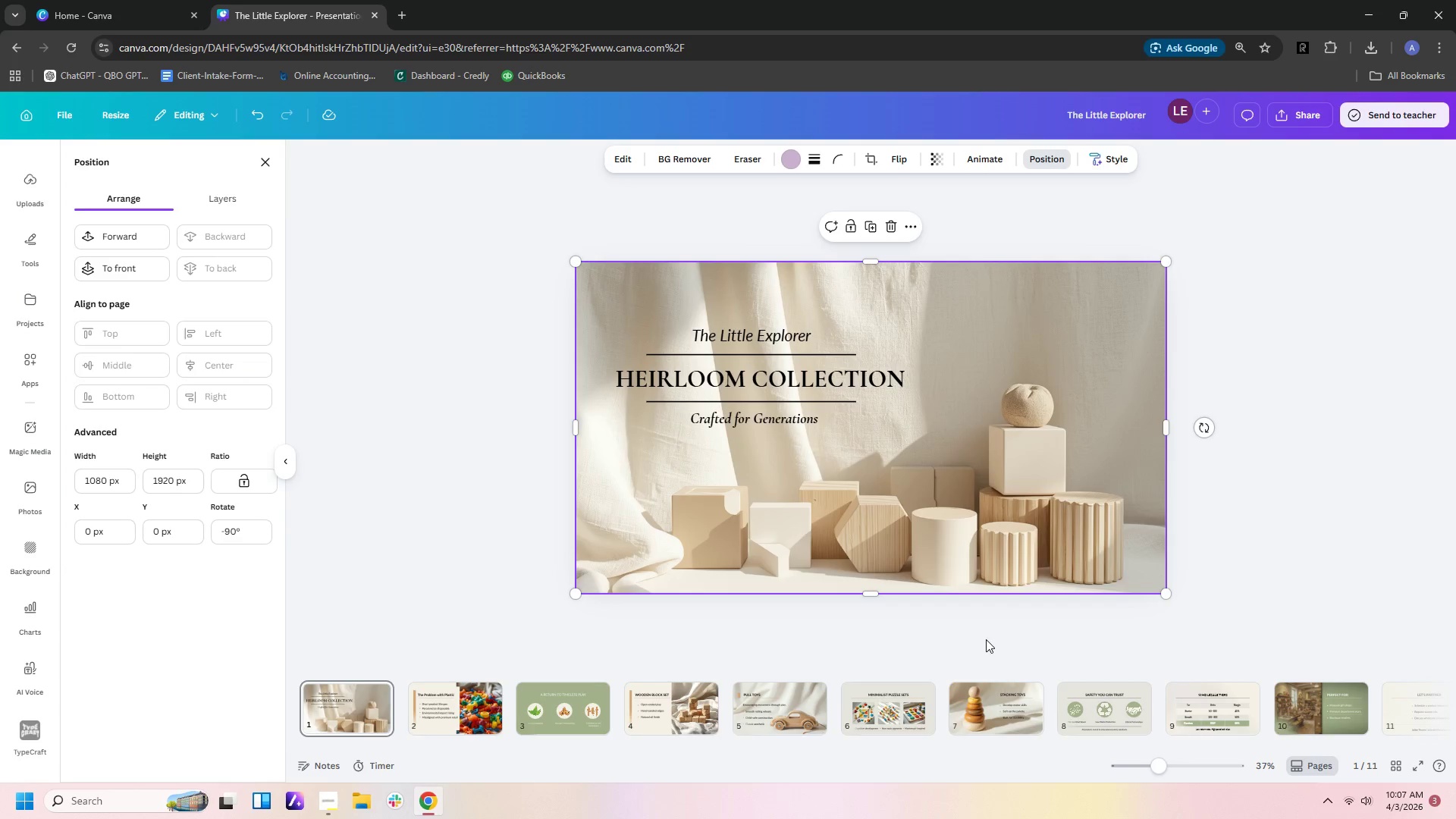 
left_click([489, 698])
 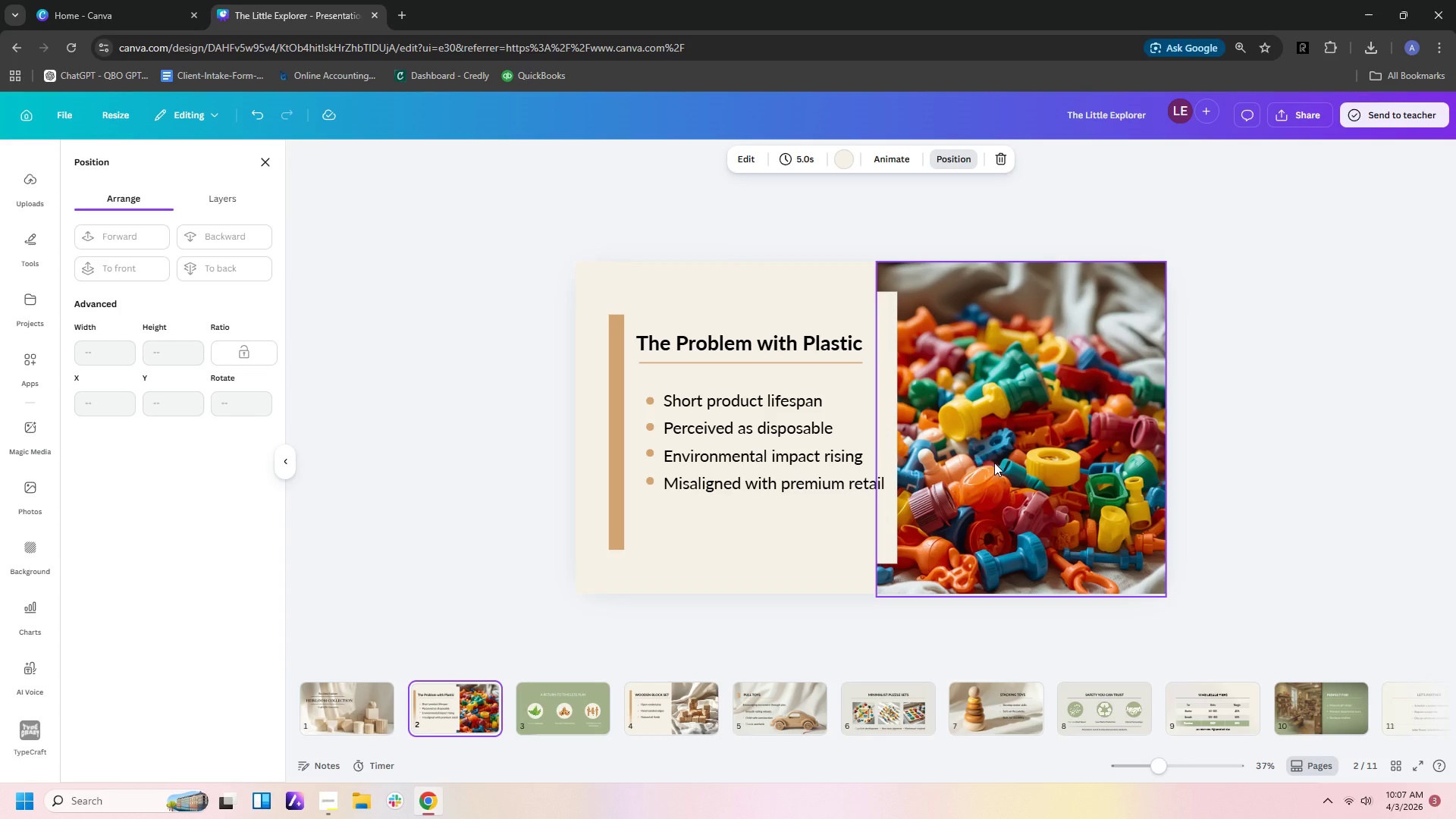 
key(Control+V)
 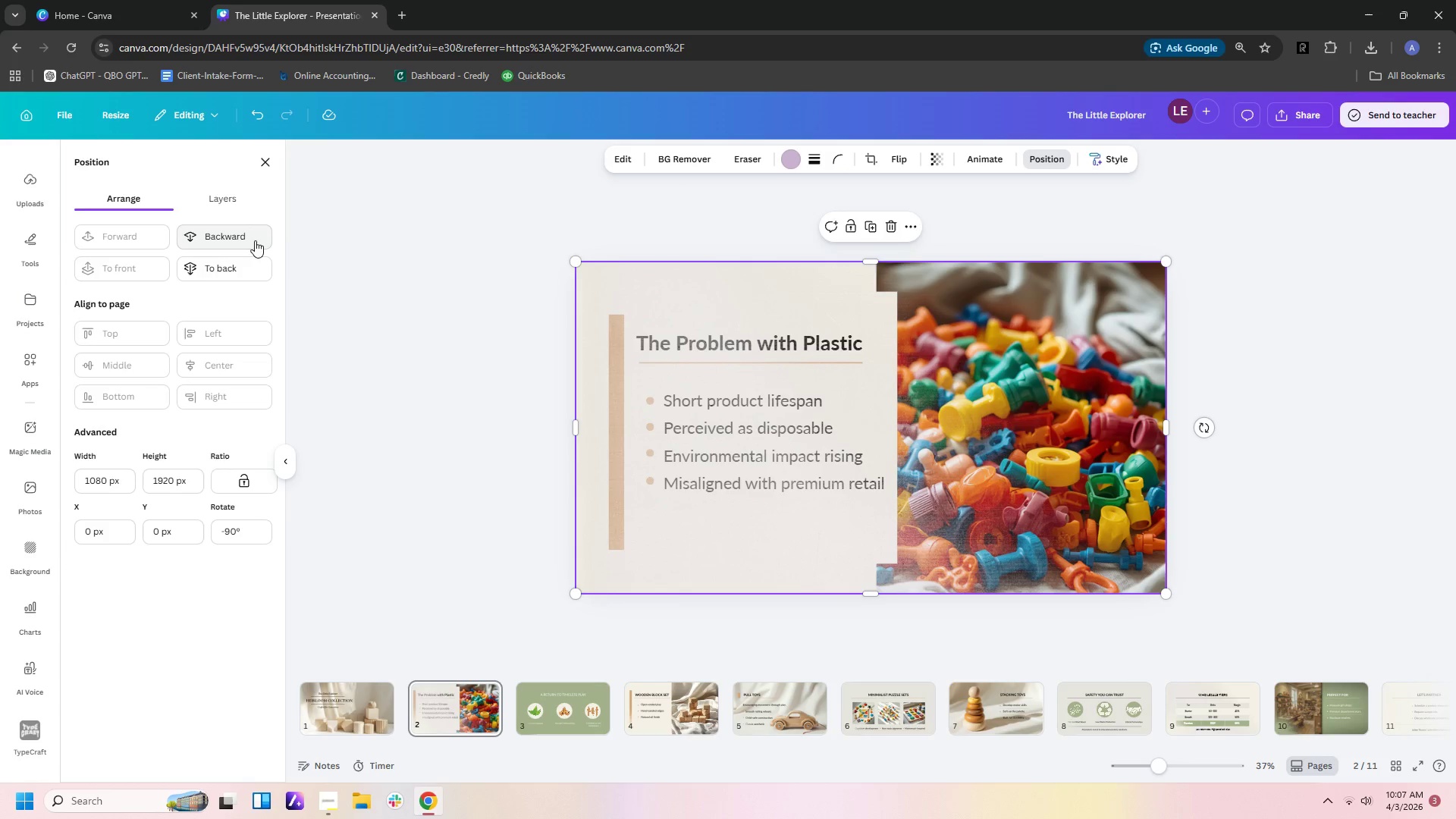 
left_click([248, 272])
 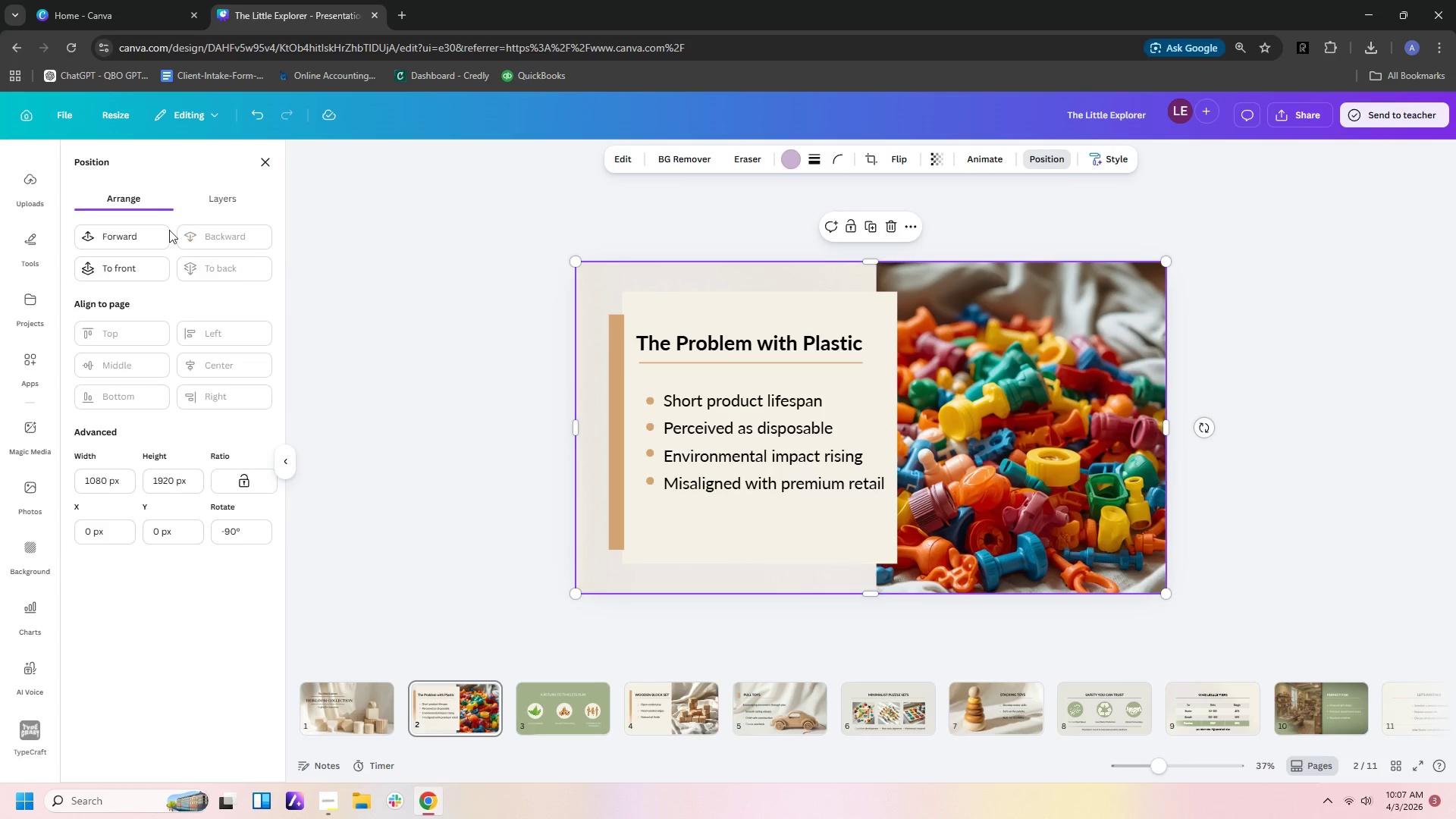 
left_click([150, 238])
 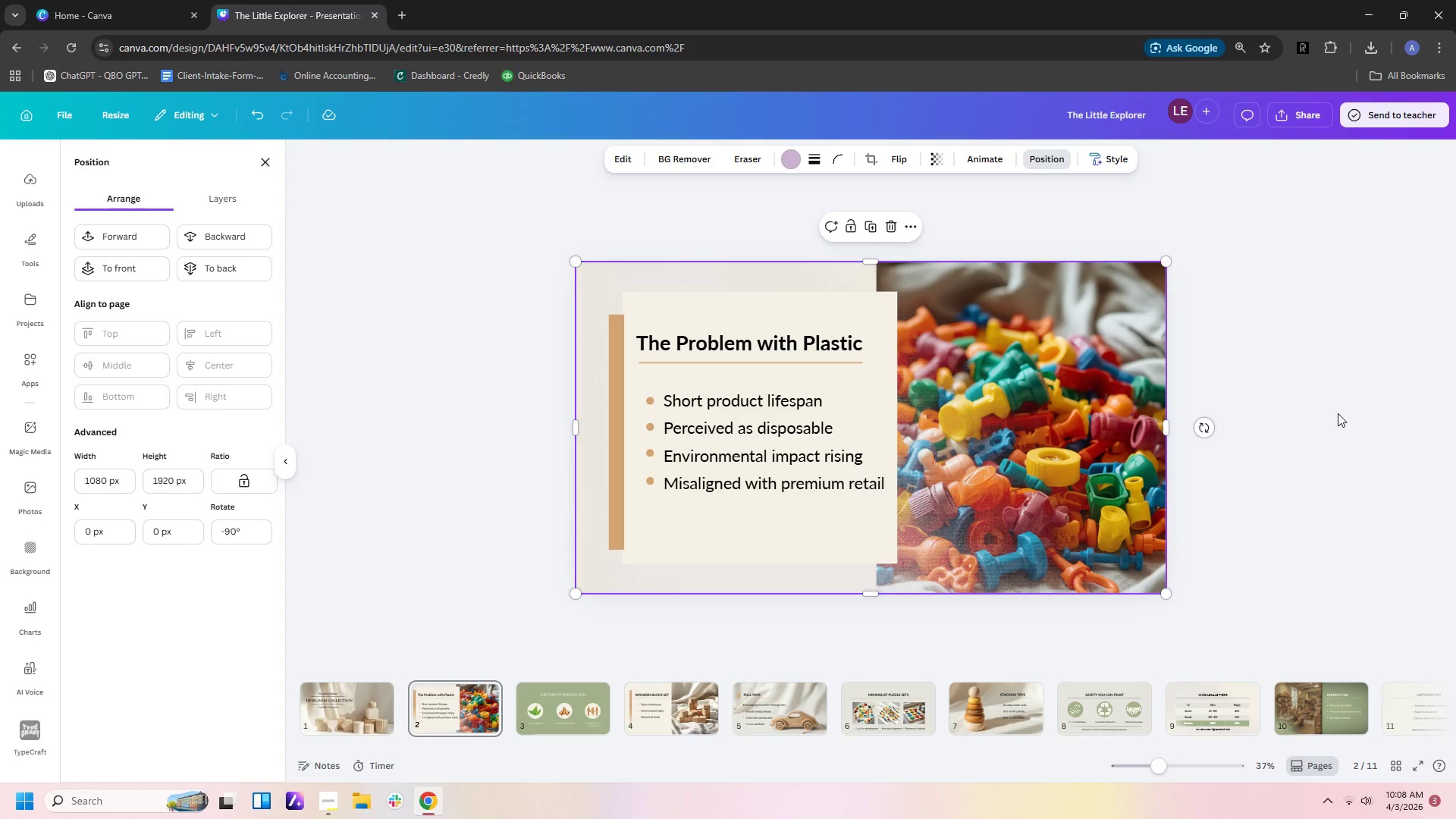 
wait(7.72)
 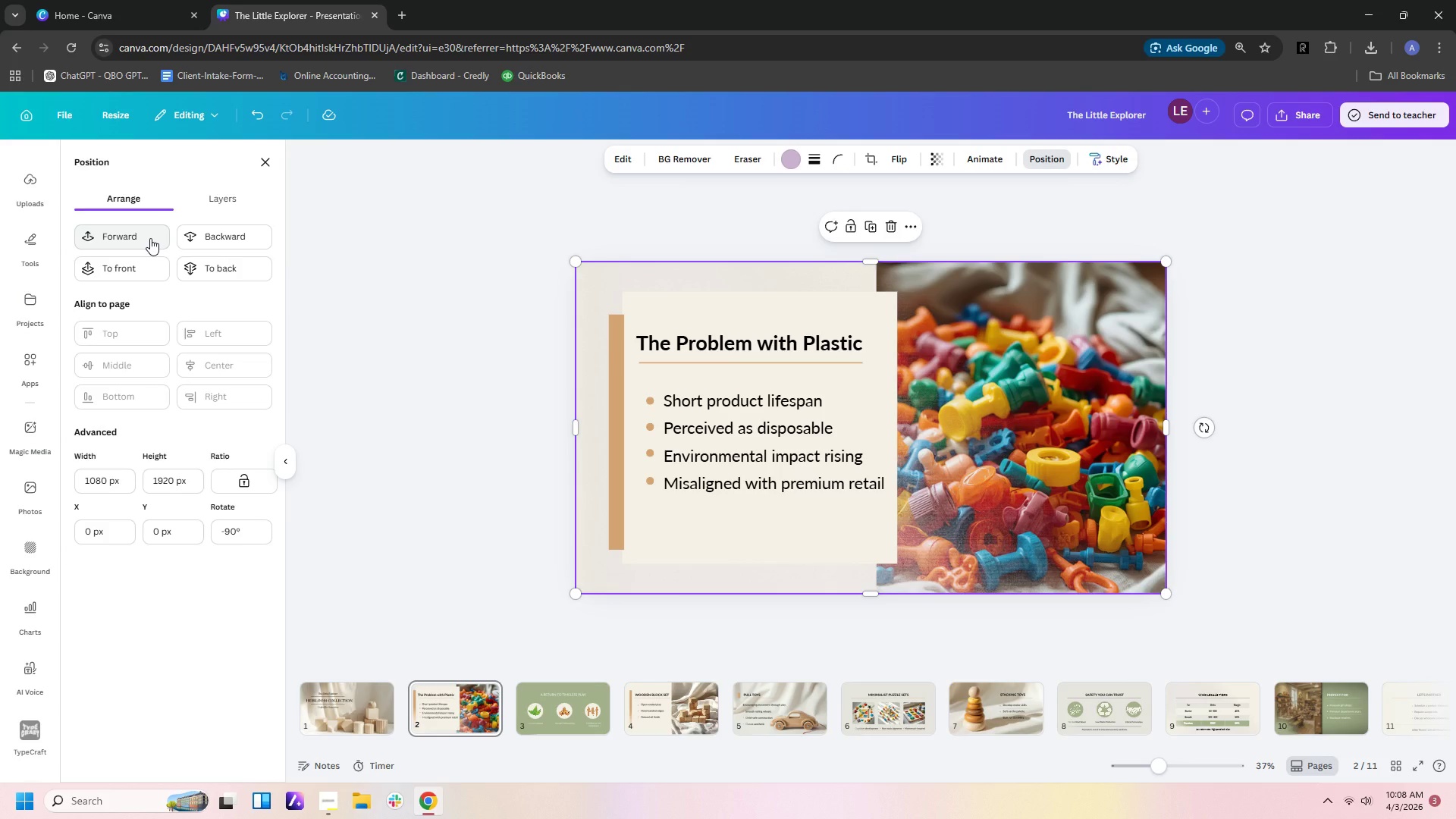 
left_click([930, 155])
 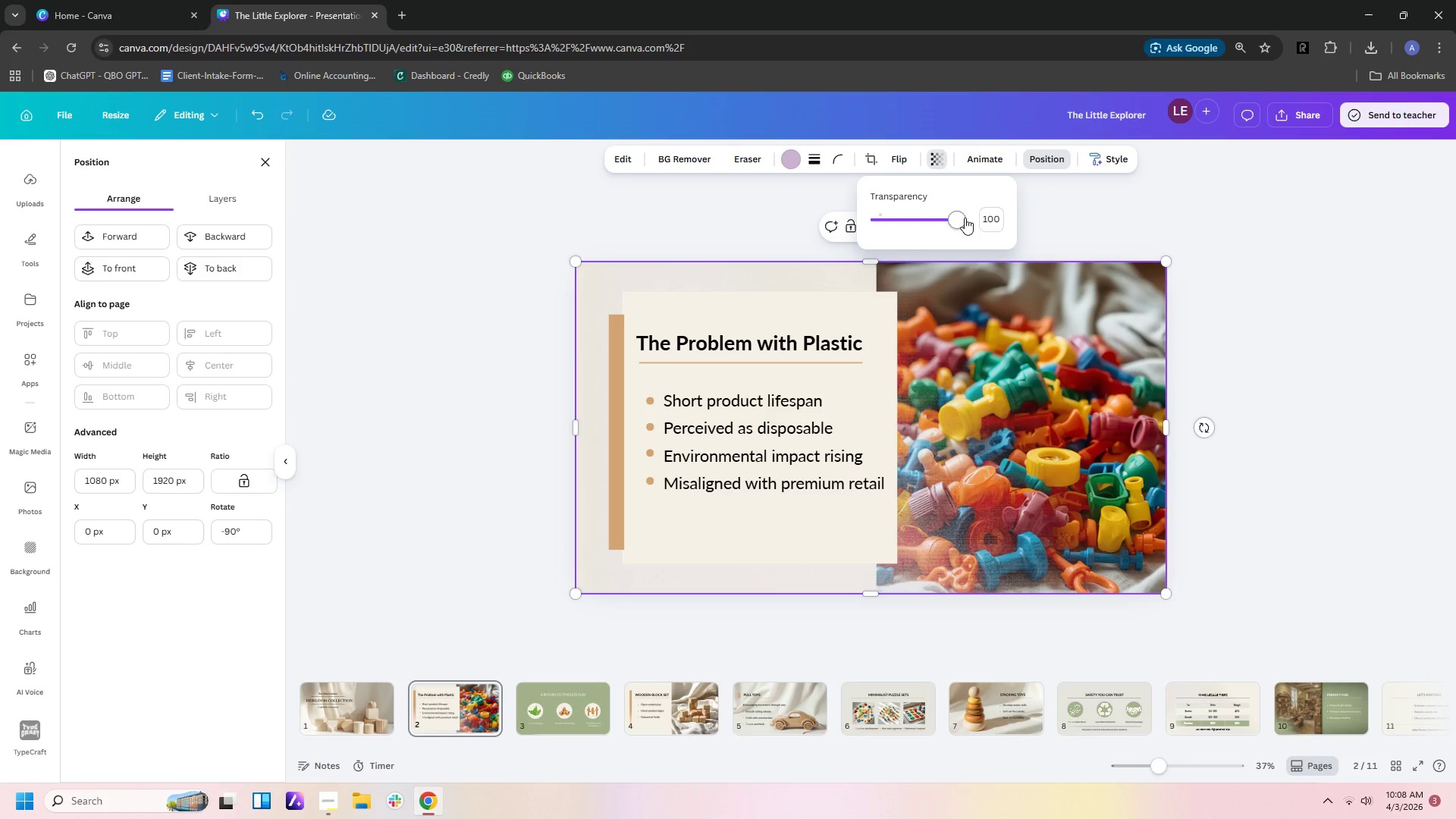 
left_click_drag(start_coordinate=[961, 220], to_coordinate=[917, 220])
 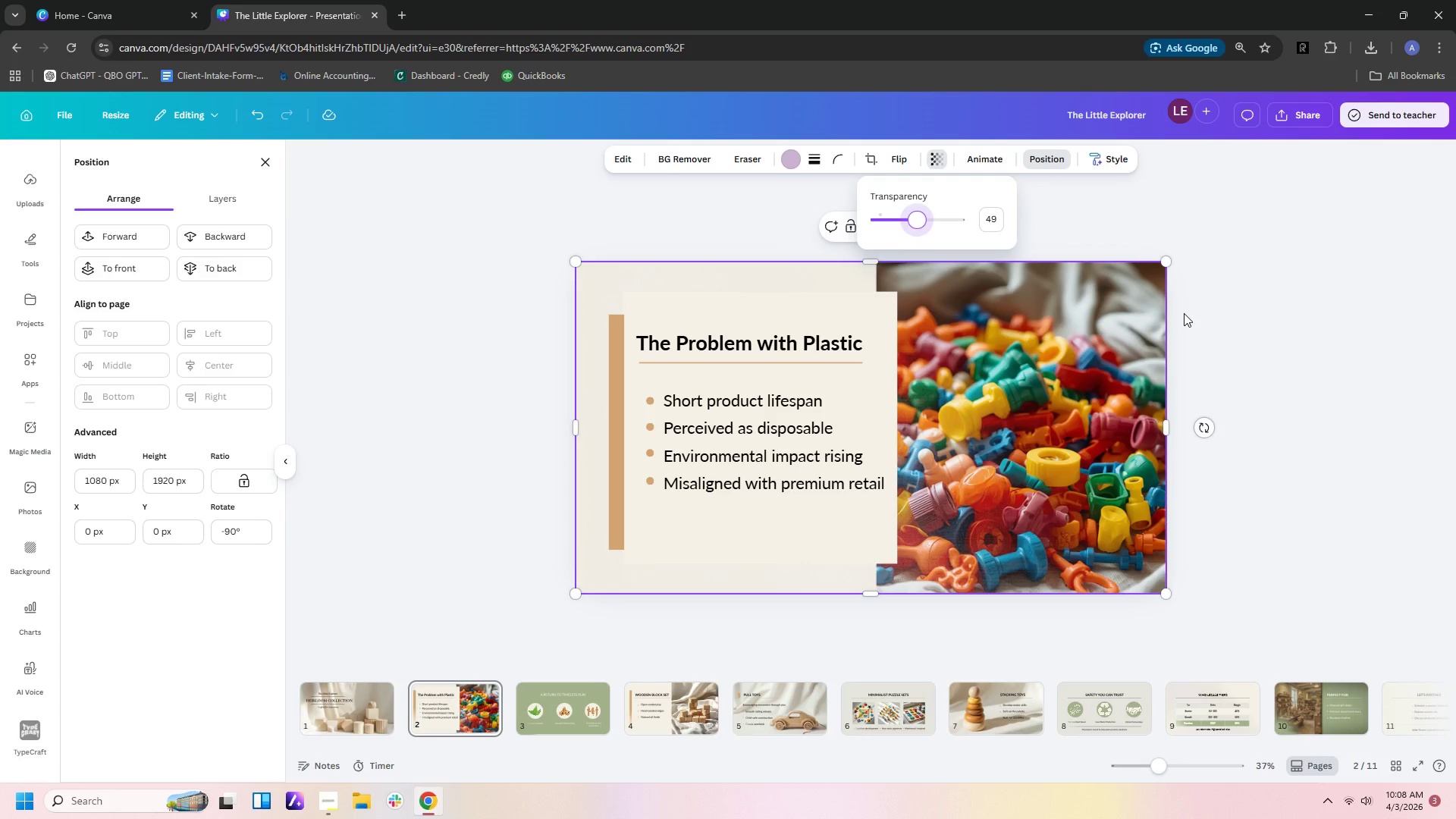 
left_click([1203, 466])
 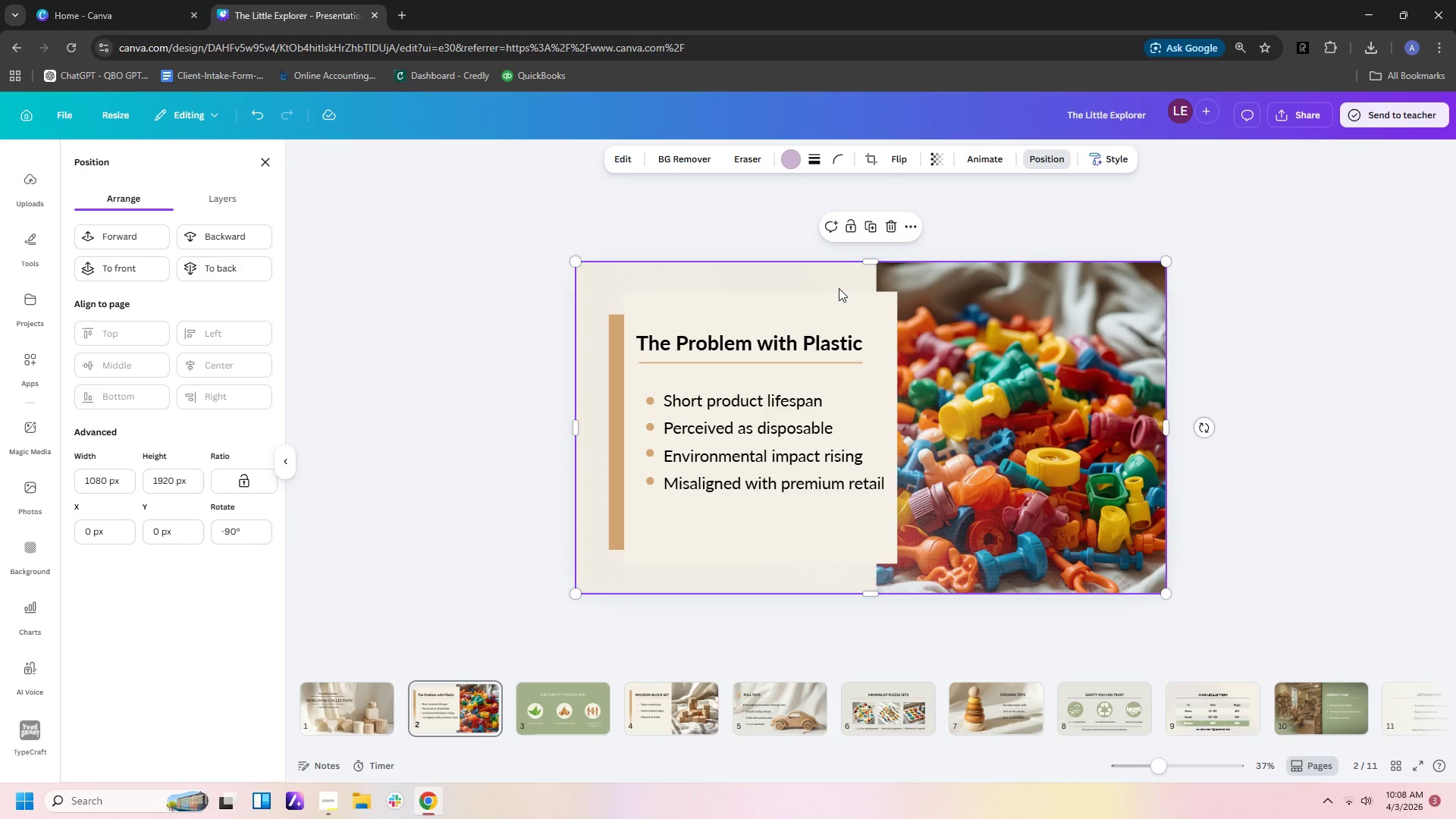 
left_click([839, 275])
 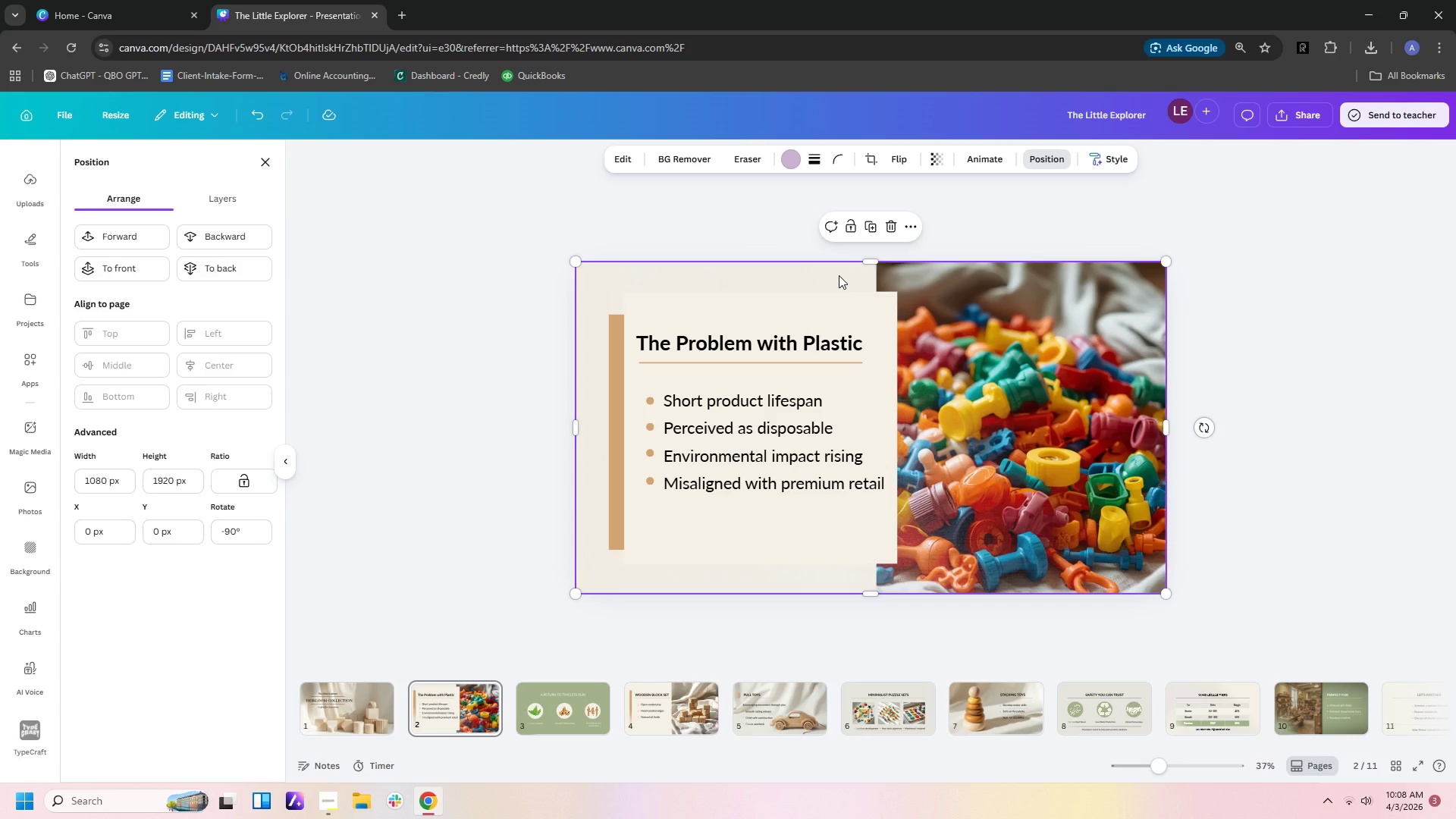 
key(Control+C)
 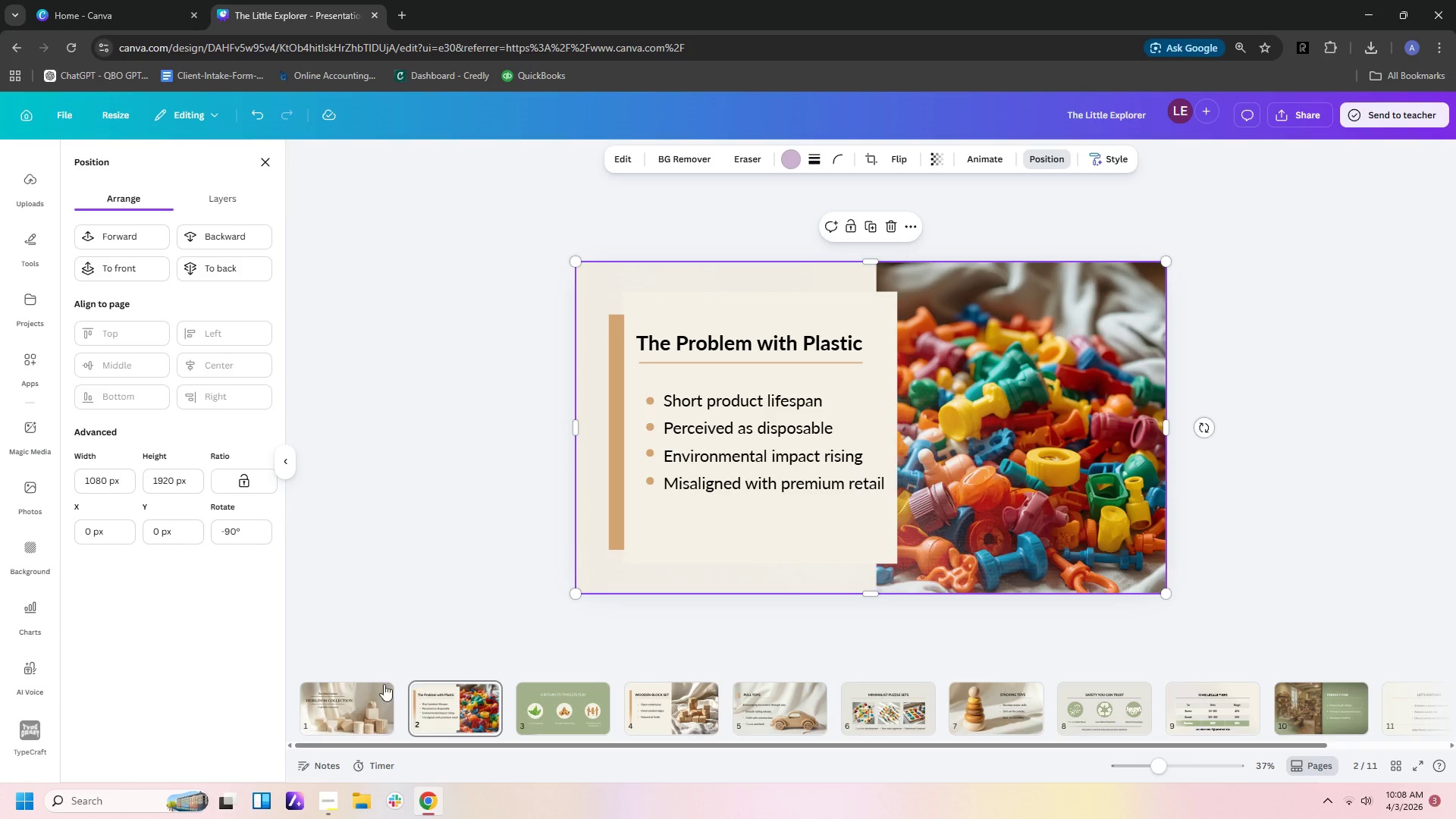 
left_click([362, 699])
 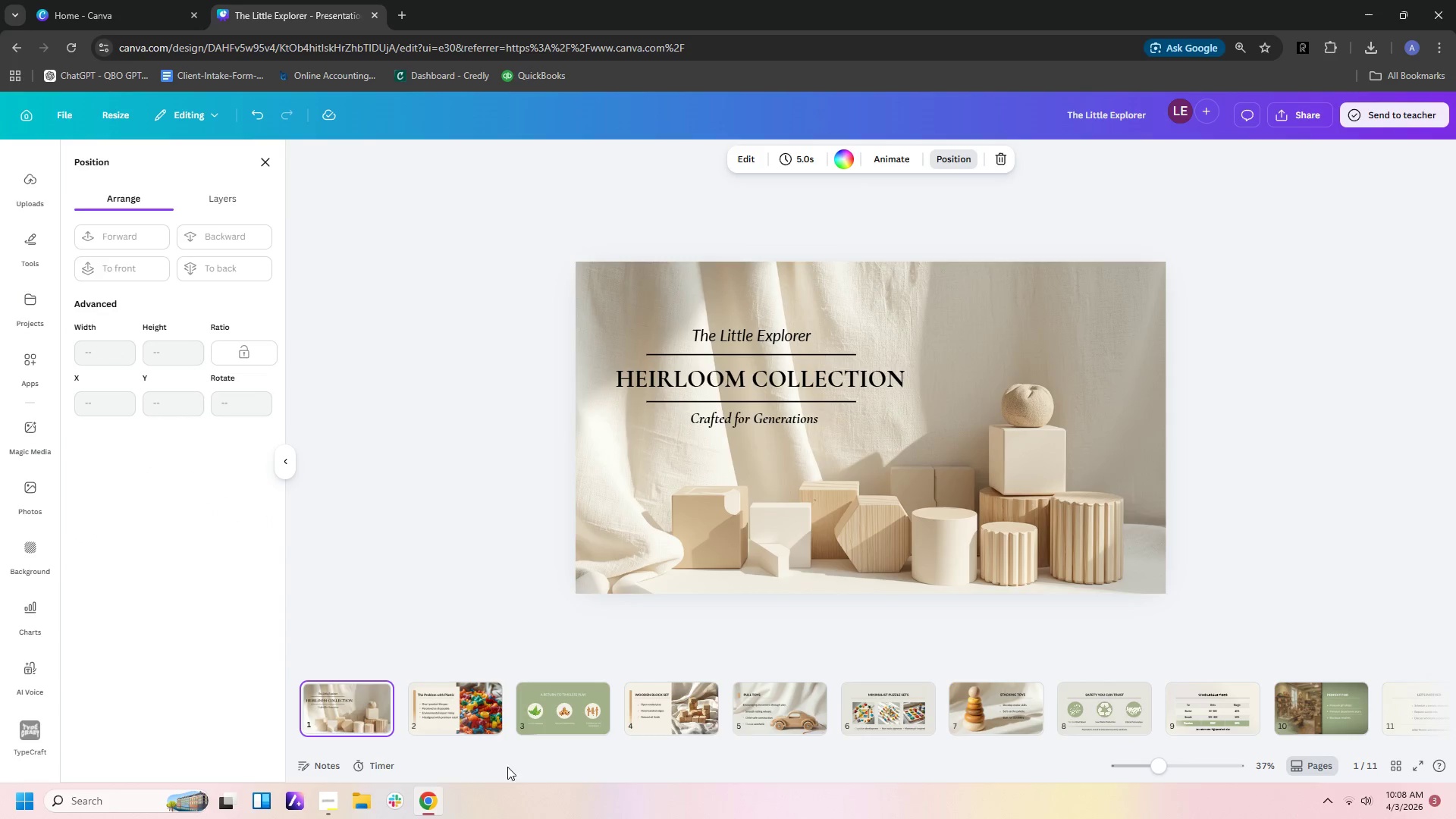 
left_click([560, 711])
 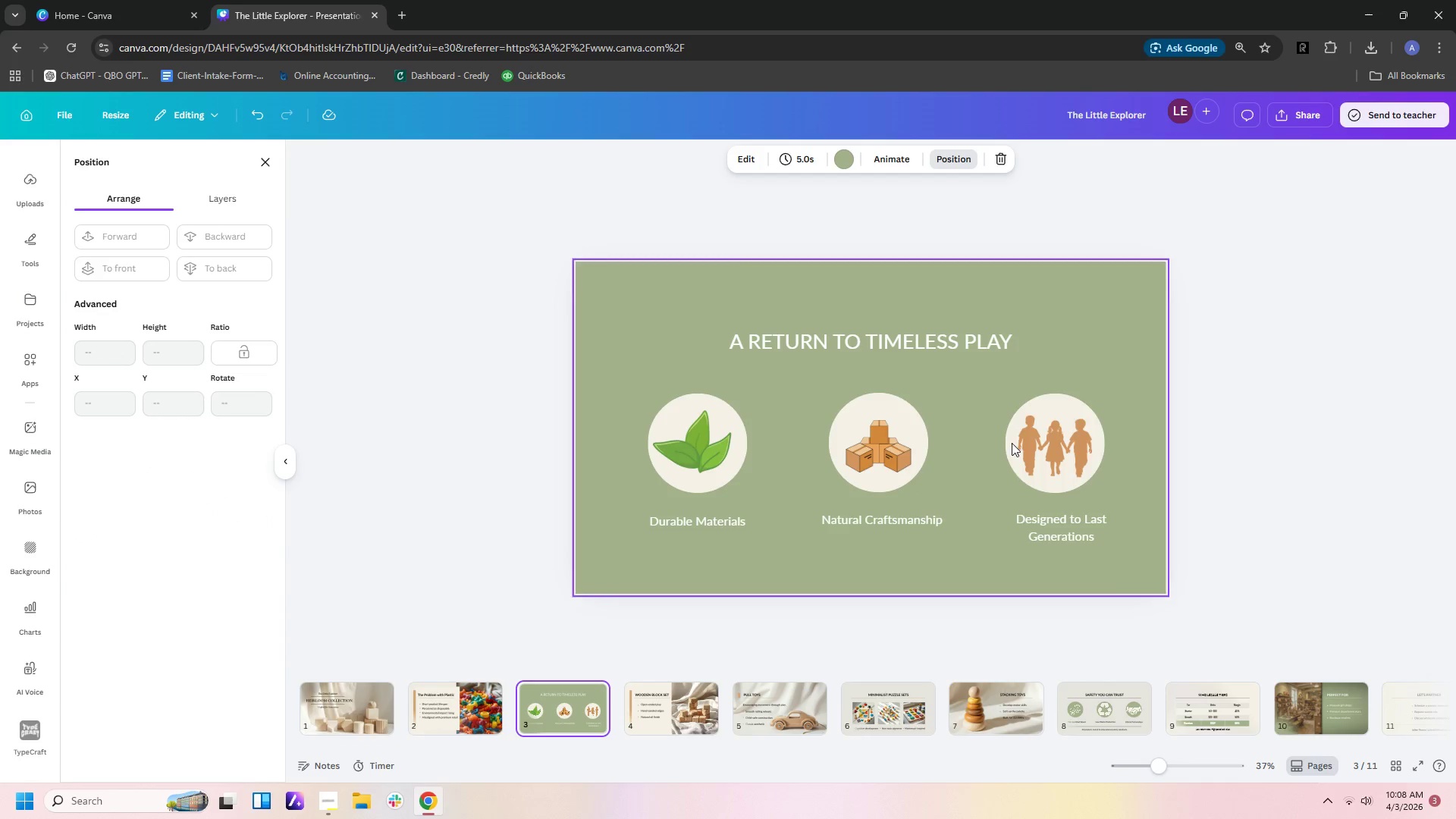 
key(Control+V)
 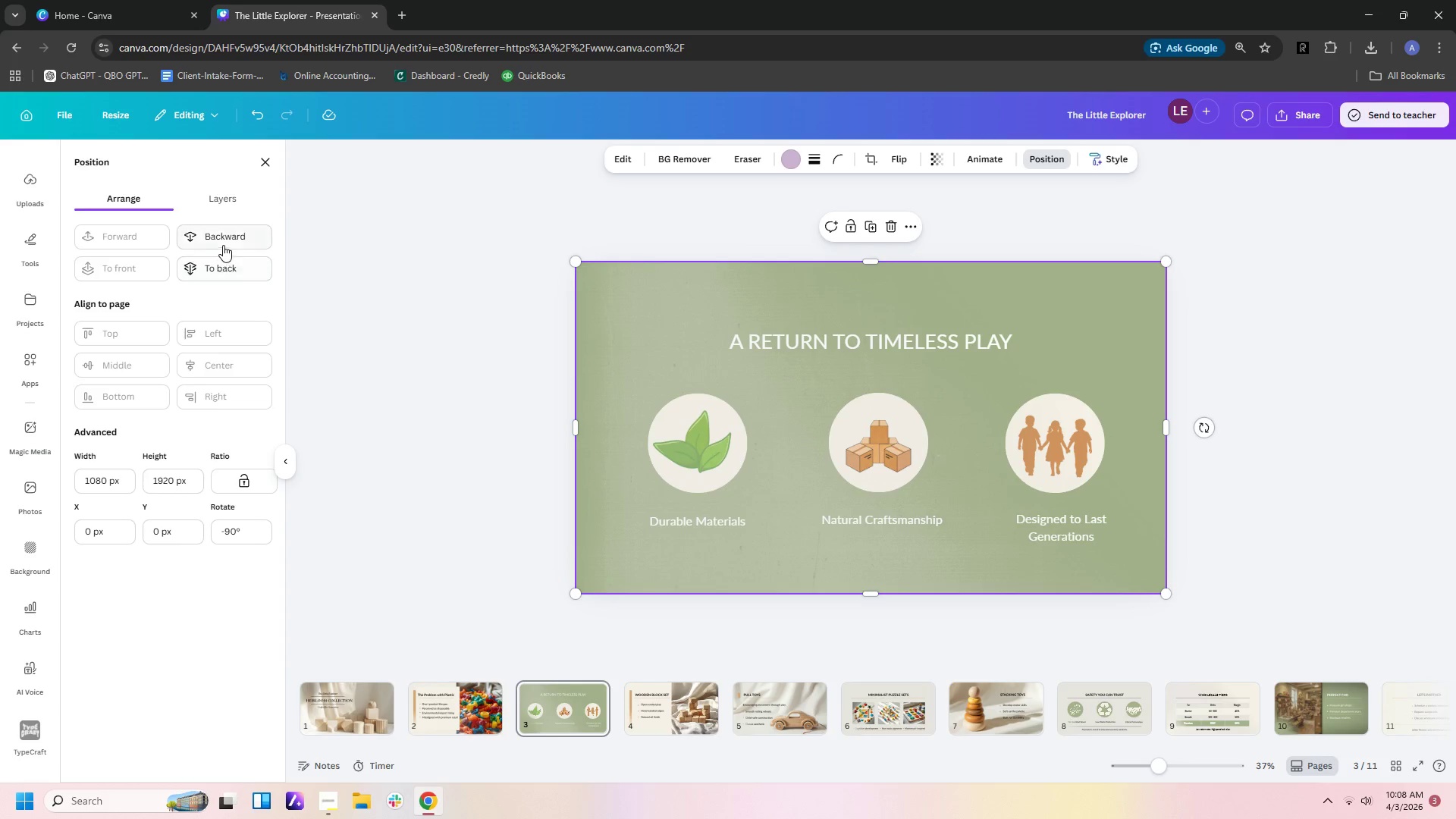 
left_click([228, 268])
 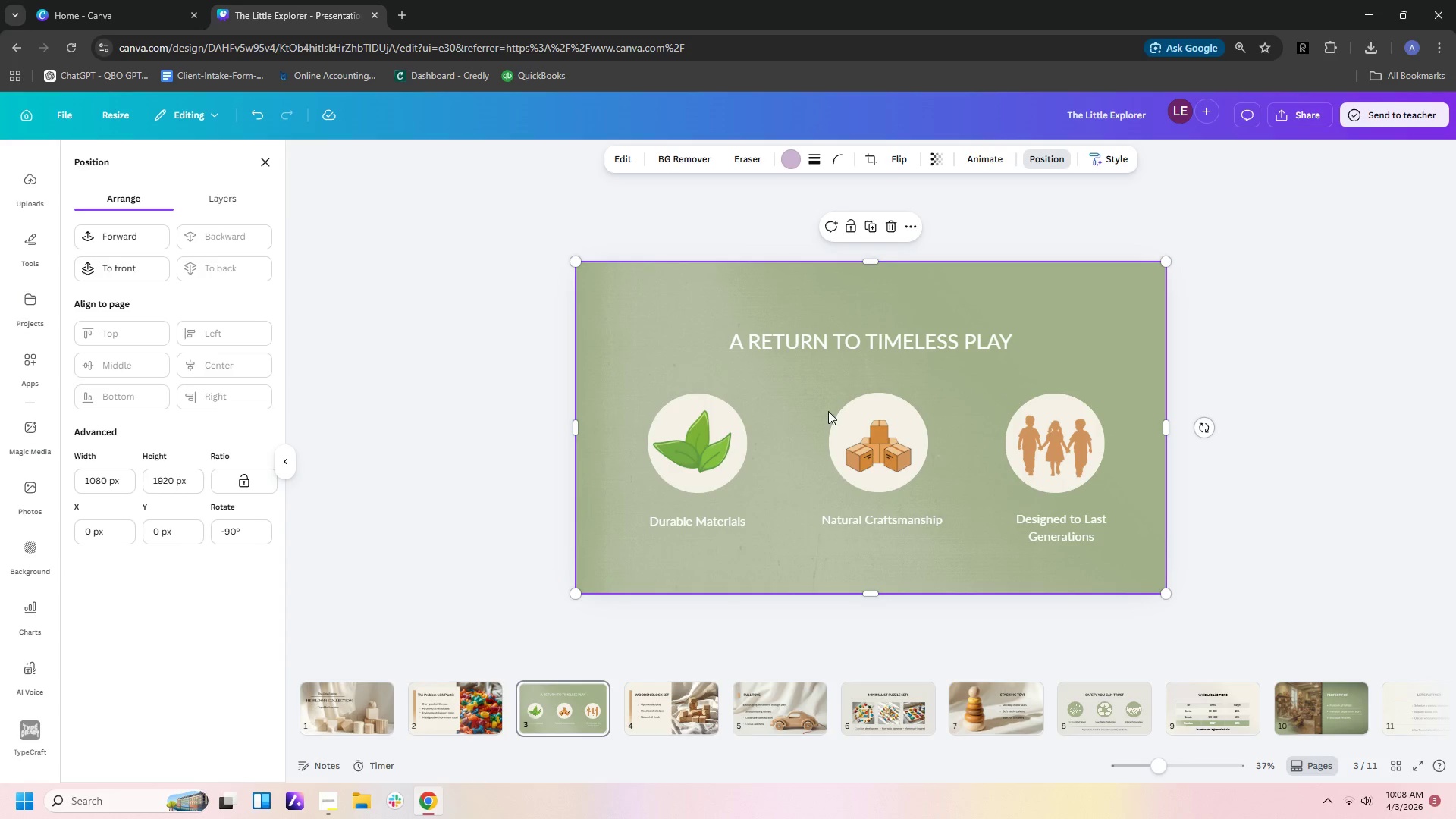 
left_click([941, 163])
 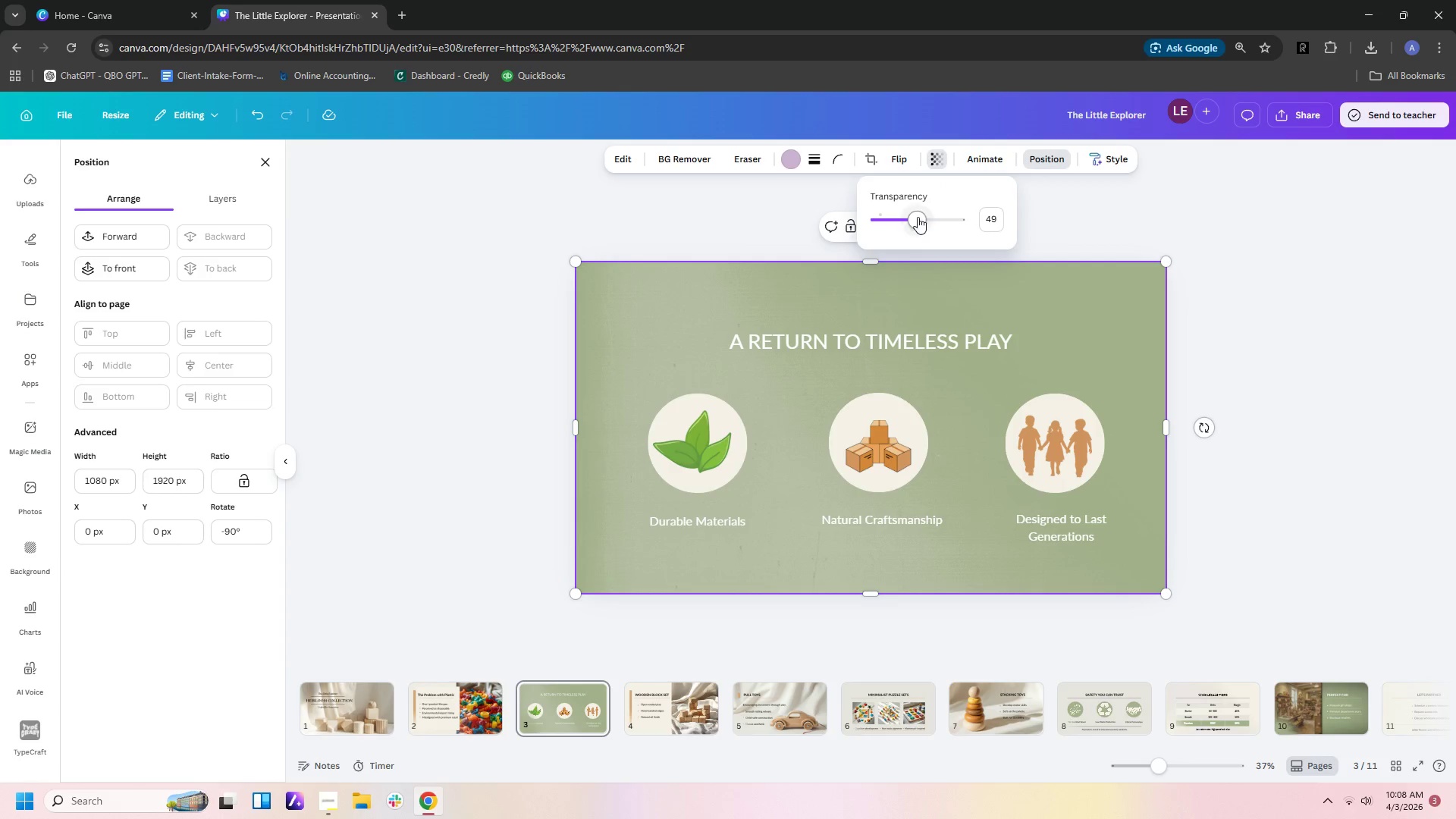 
left_click_drag(start_coordinate=[915, 217], to_coordinate=[890, 219])
 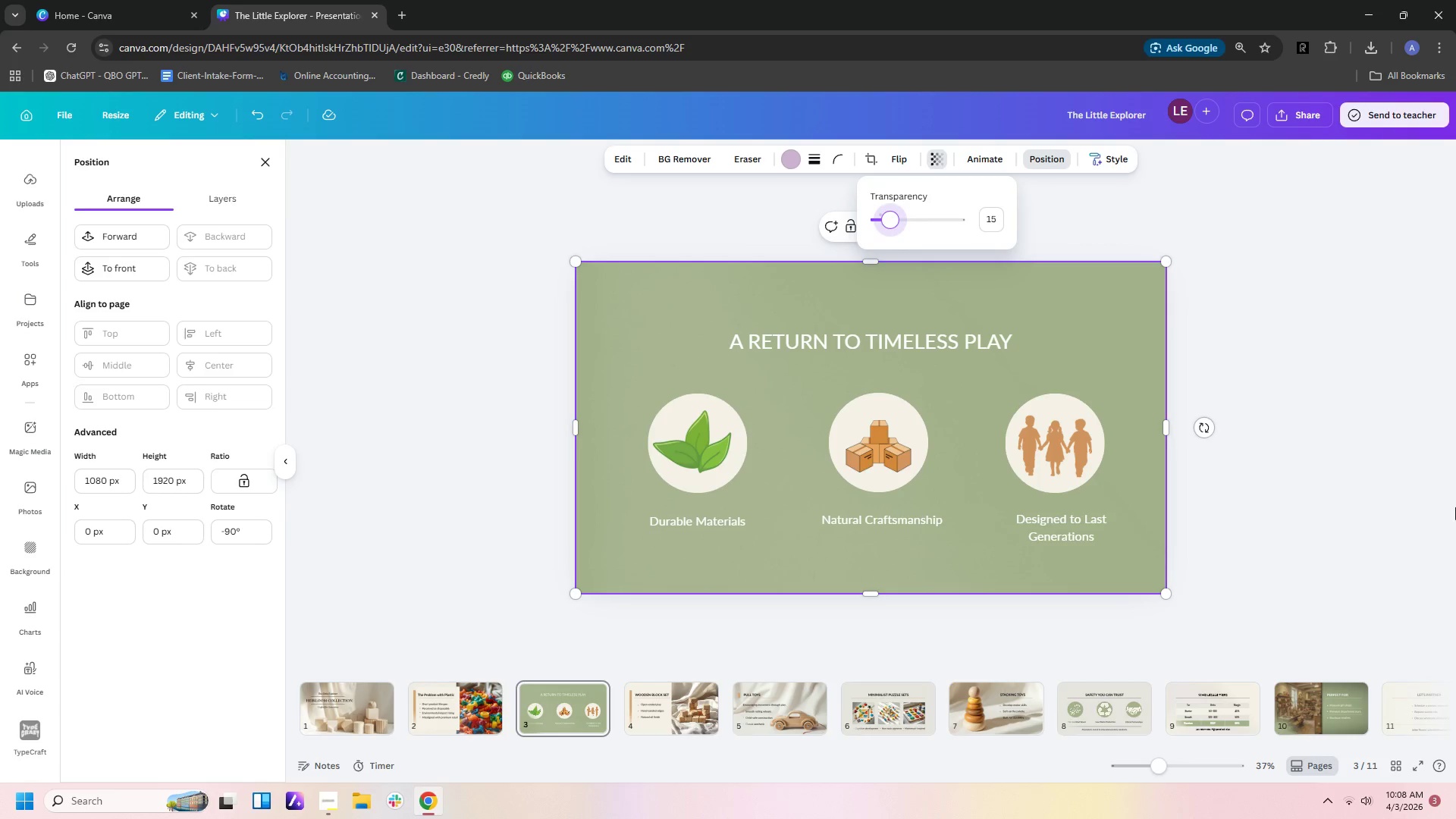 
wait(5.52)
 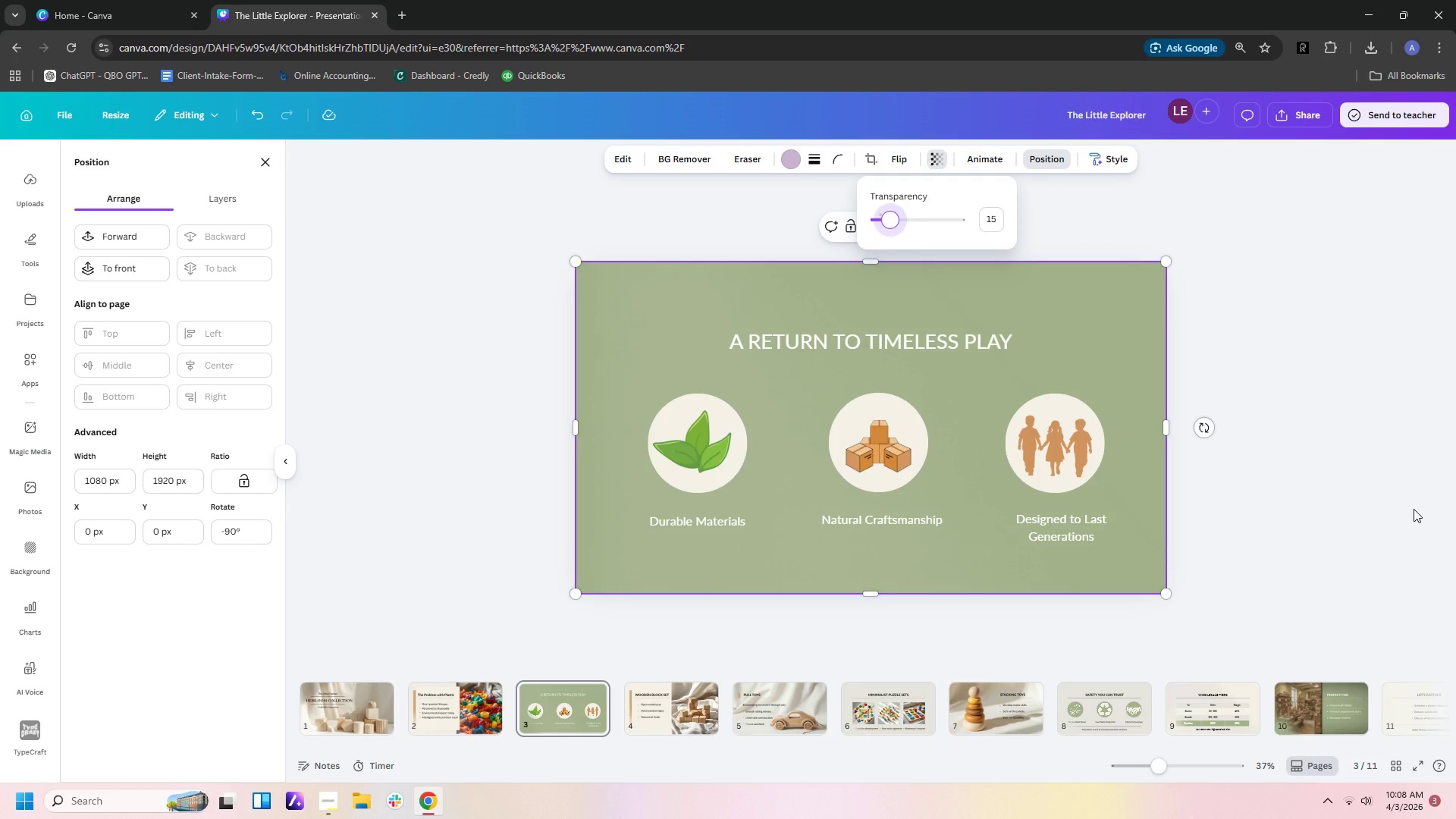 
left_click([687, 706])
 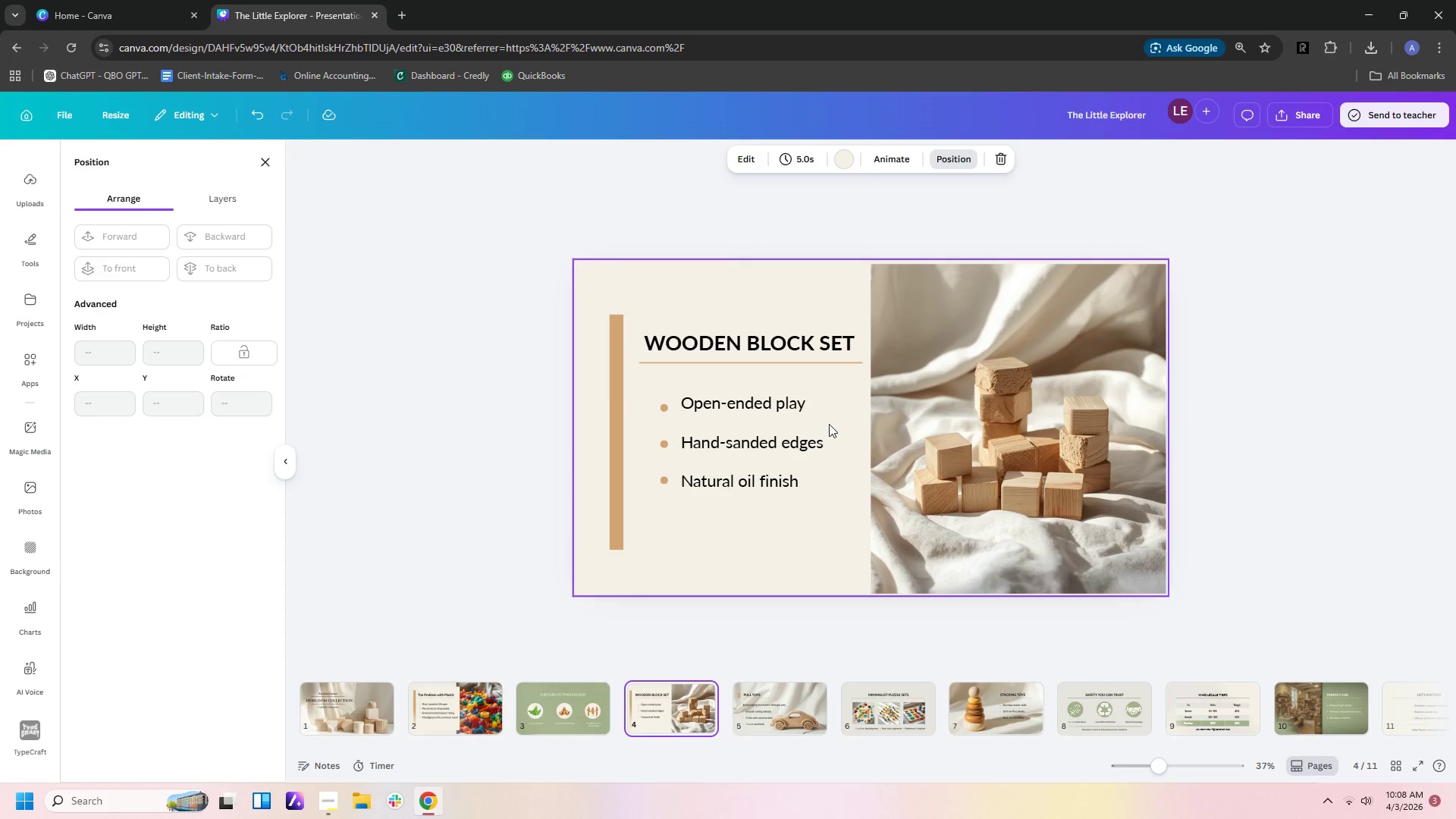 
key(Control+V)
 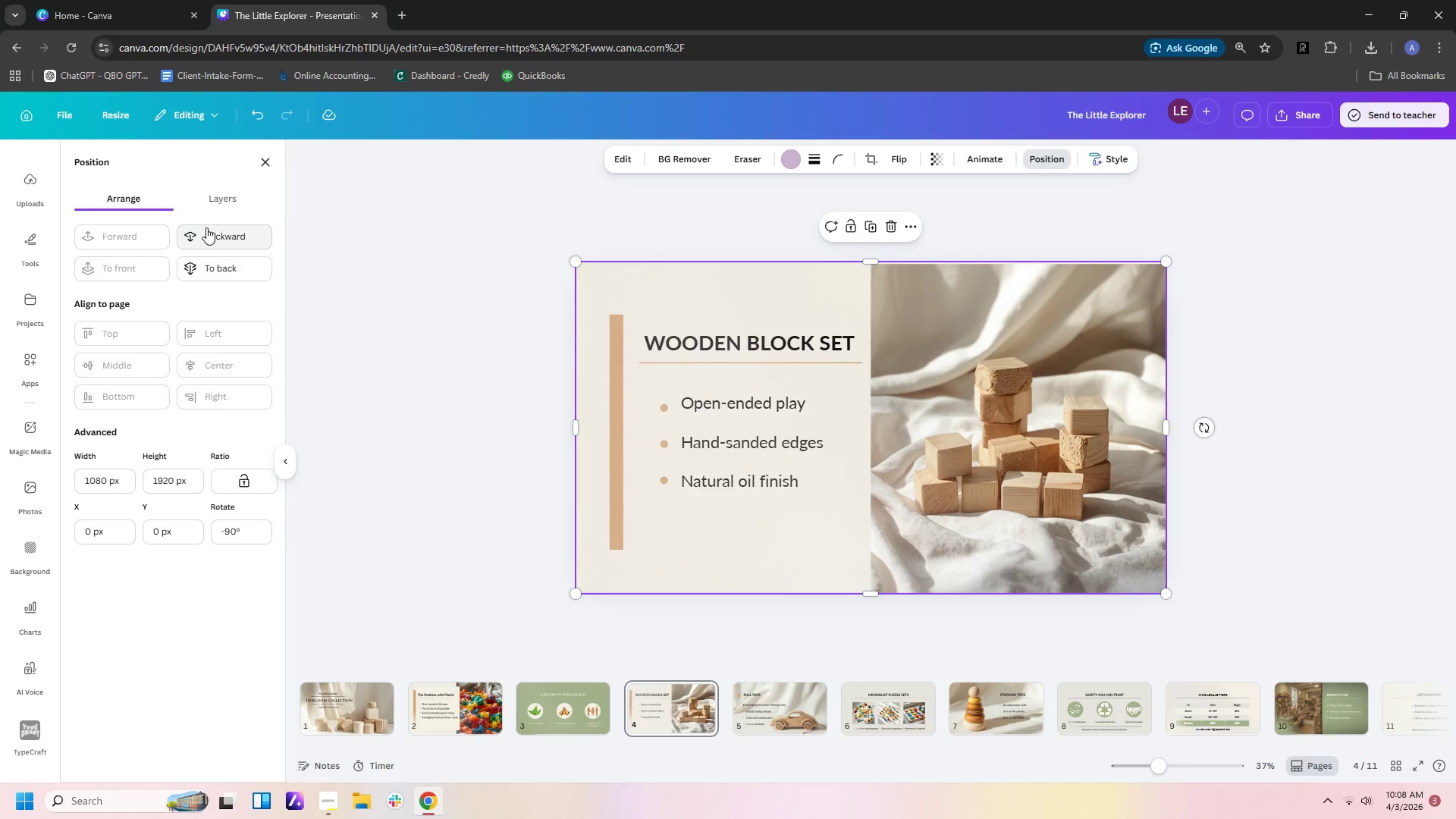 
left_click([215, 269])
 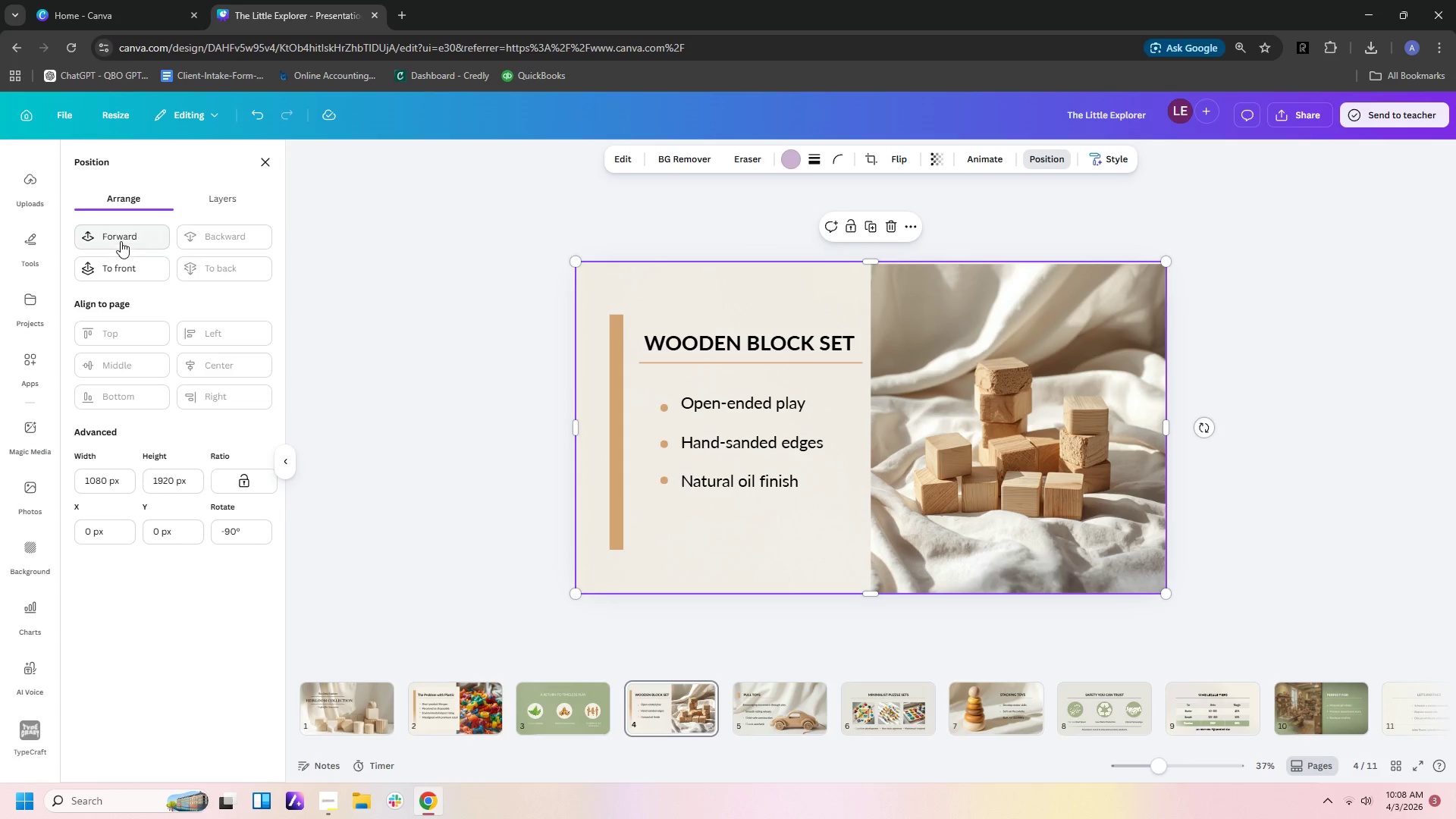 
left_click([123, 239])
 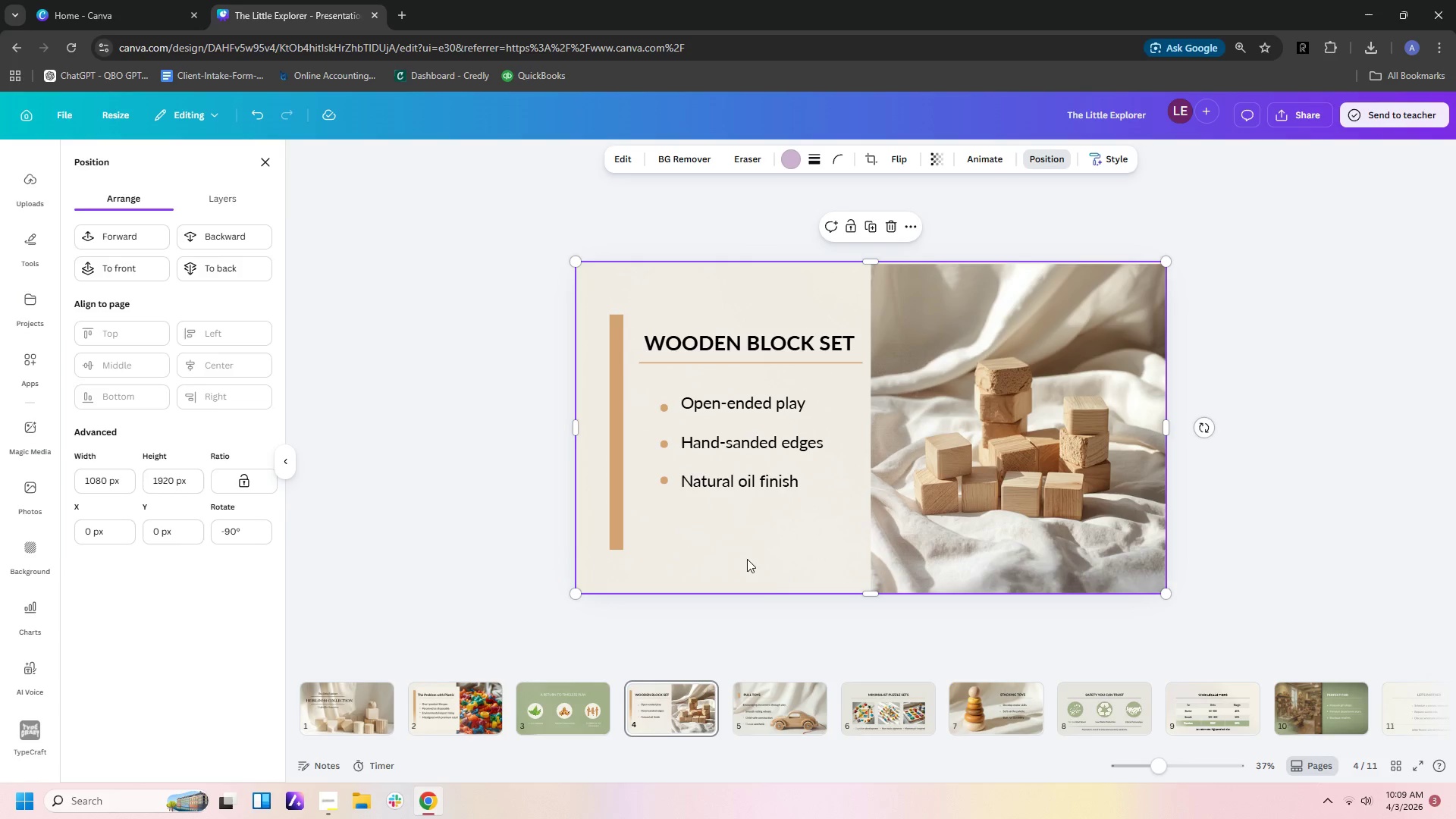 
wait(19.23)
 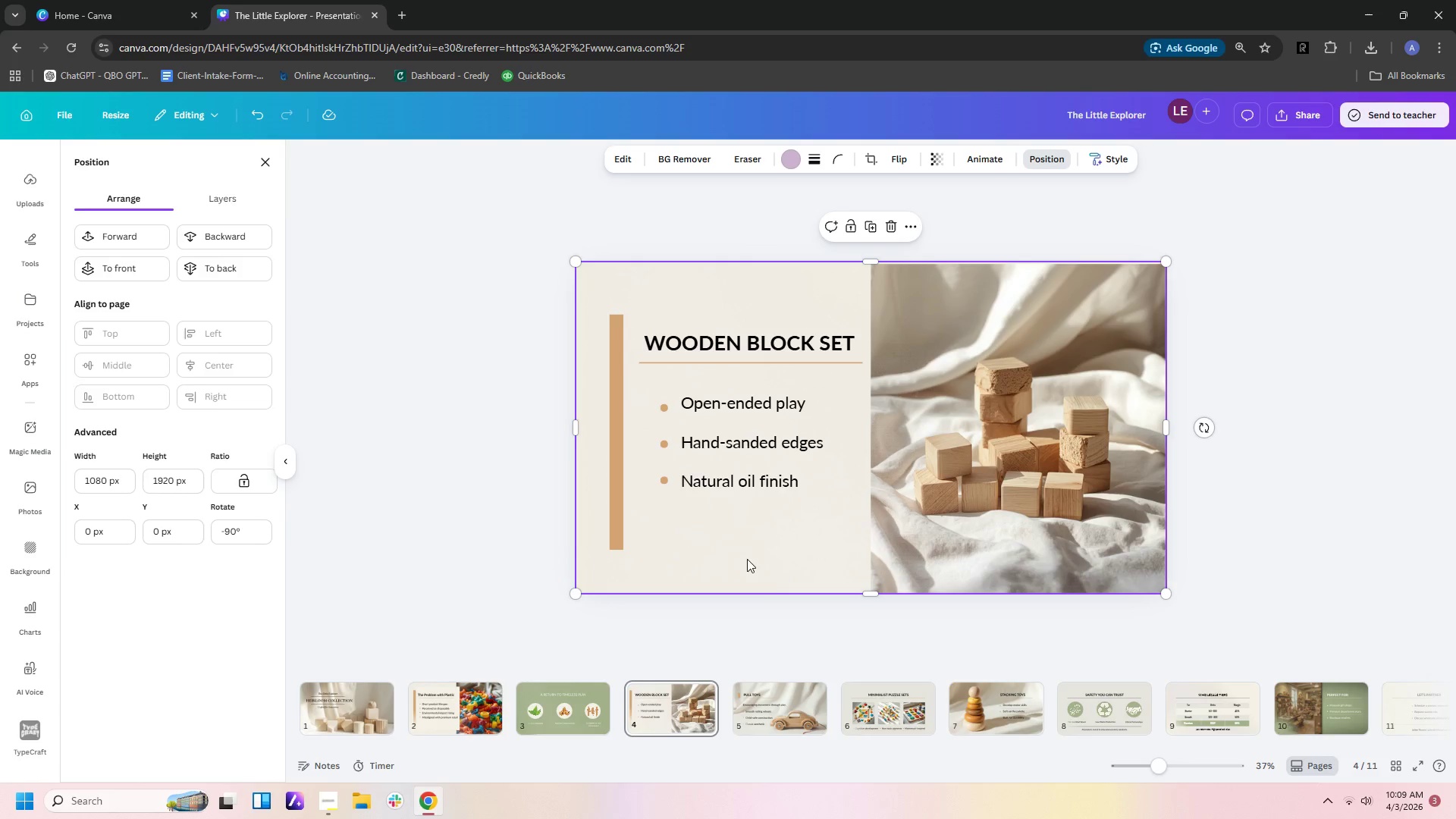 
left_click([780, 702])
 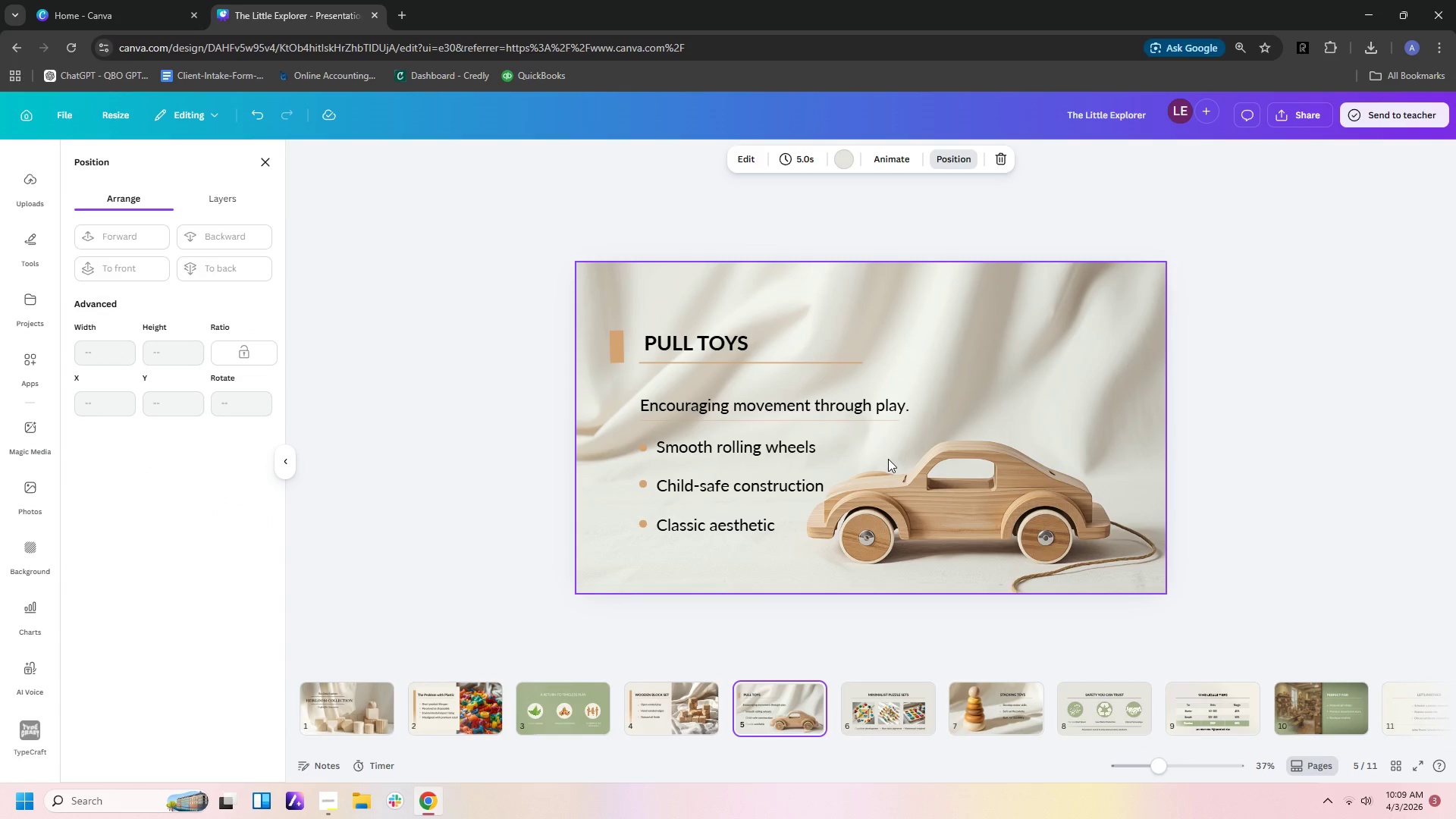 
key(Control+V)
 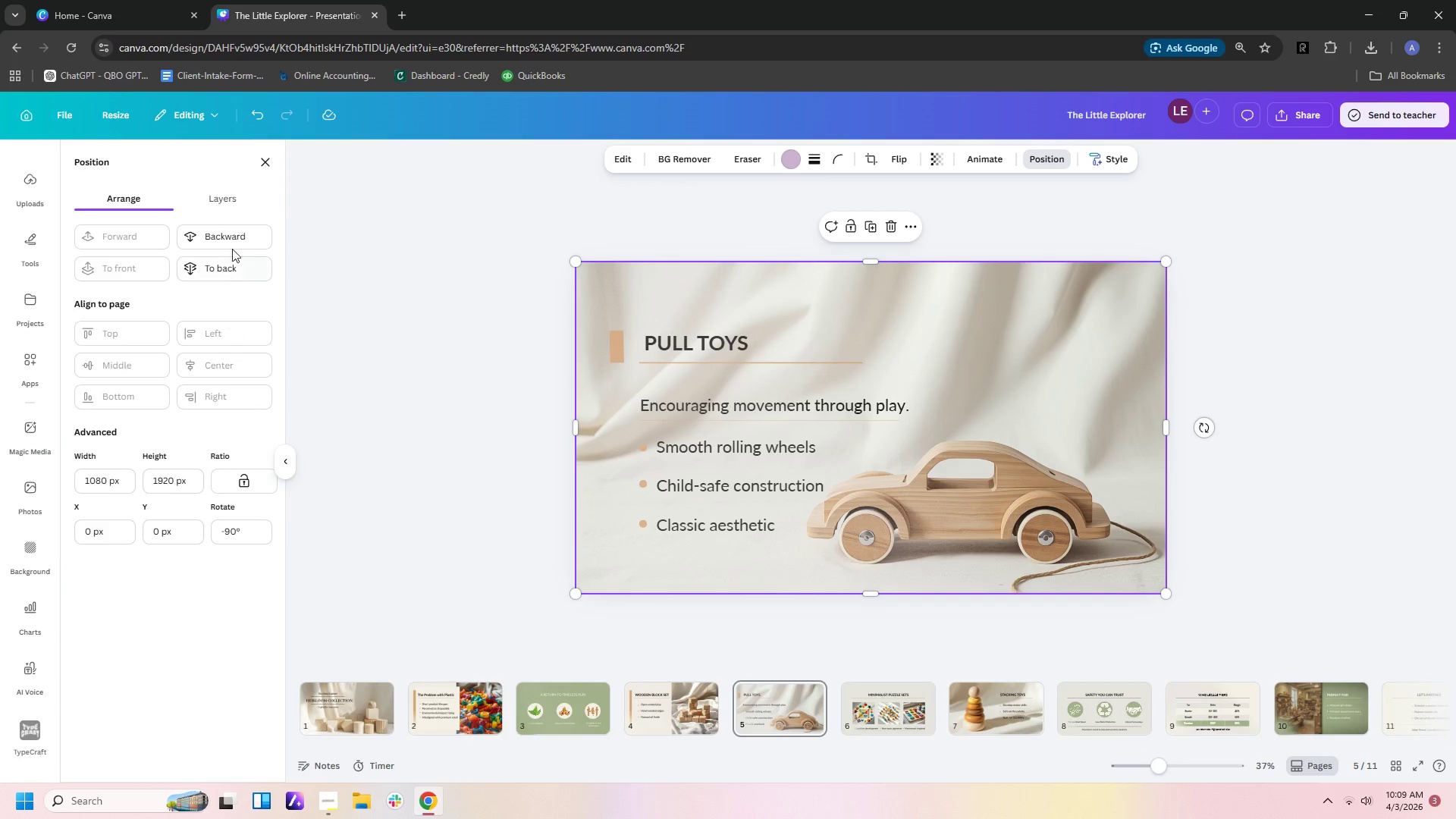 
left_click([233, 270])
 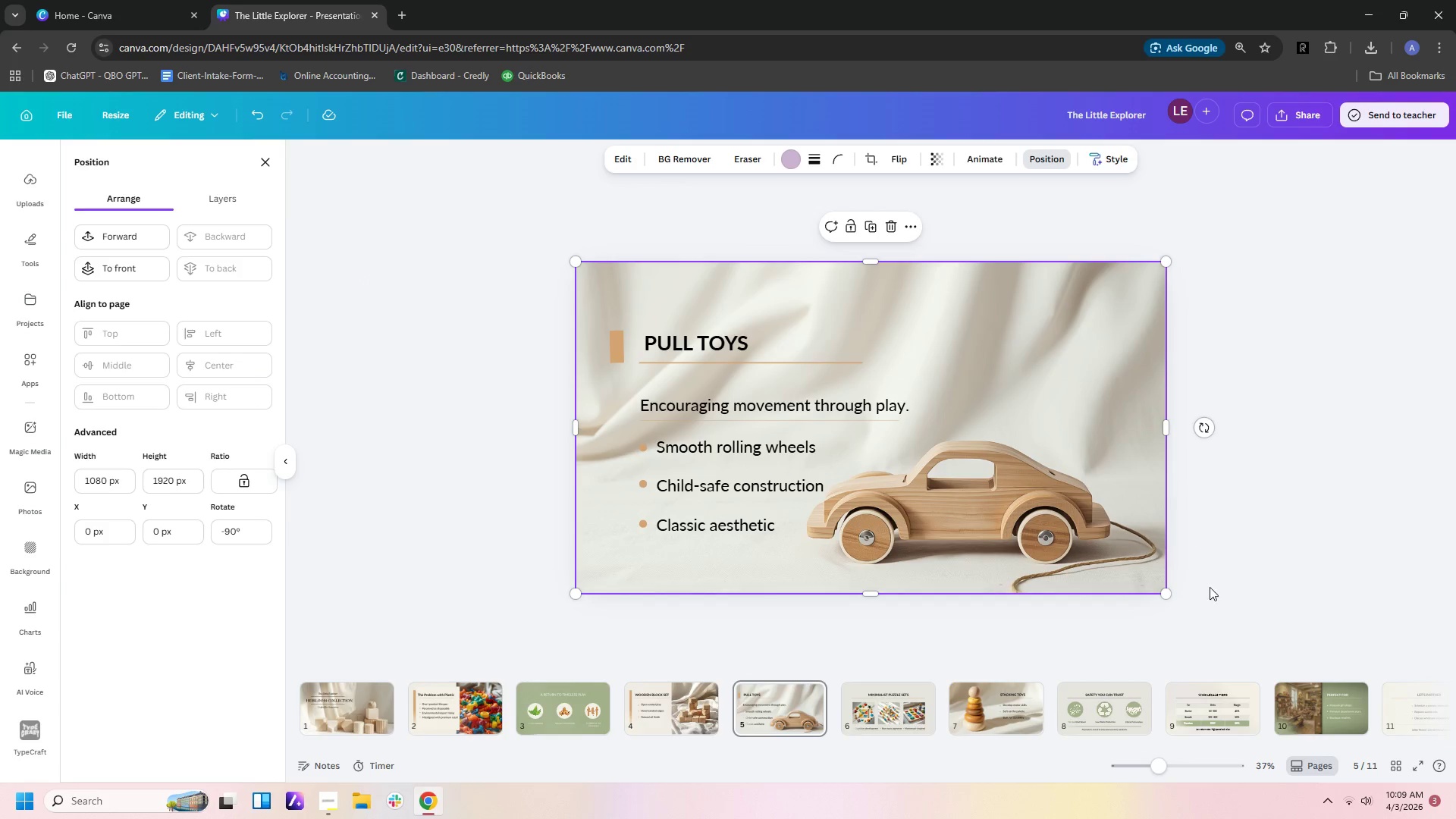 
left_click([851, 715])
 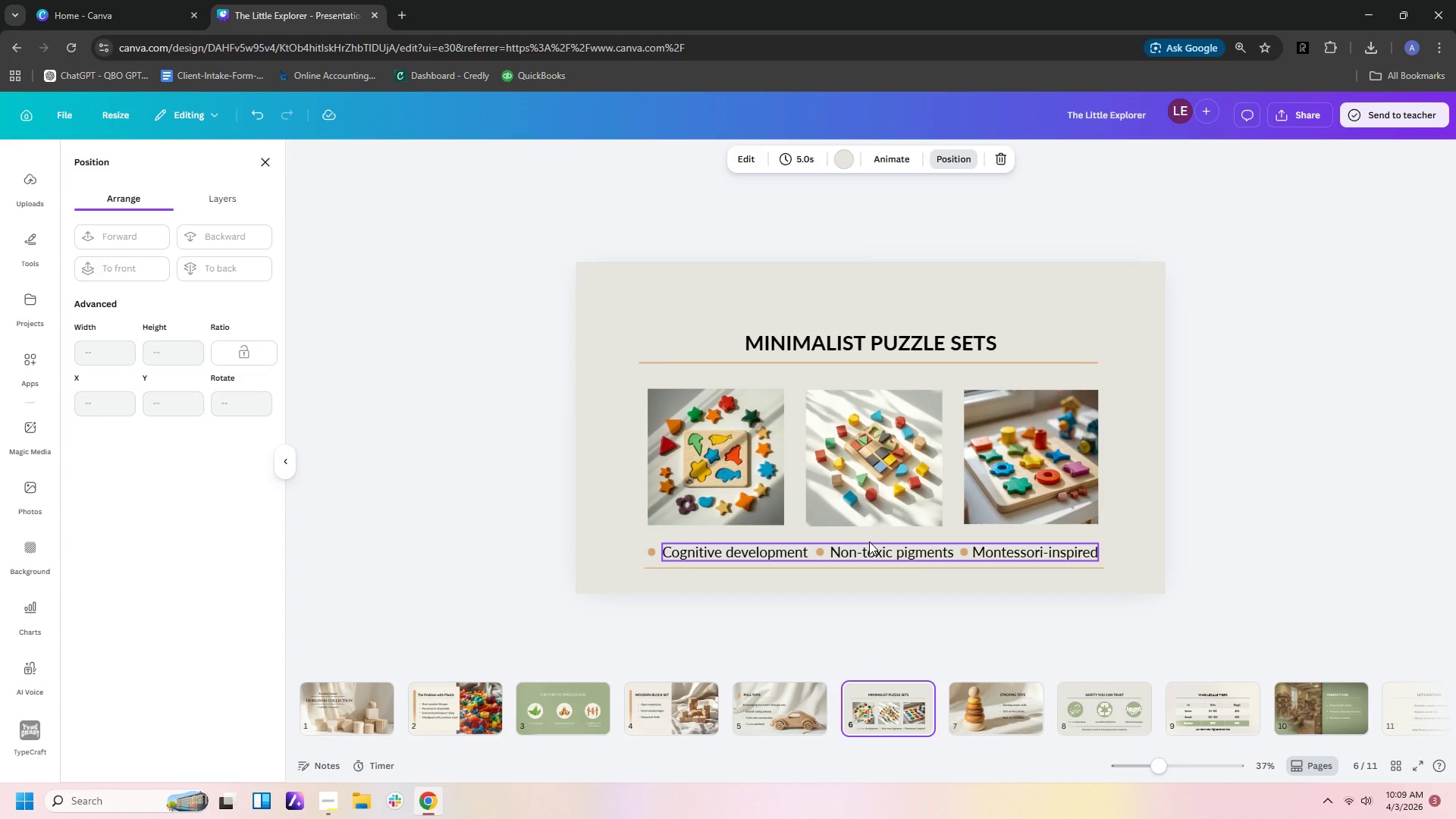 
key(Control+V)
 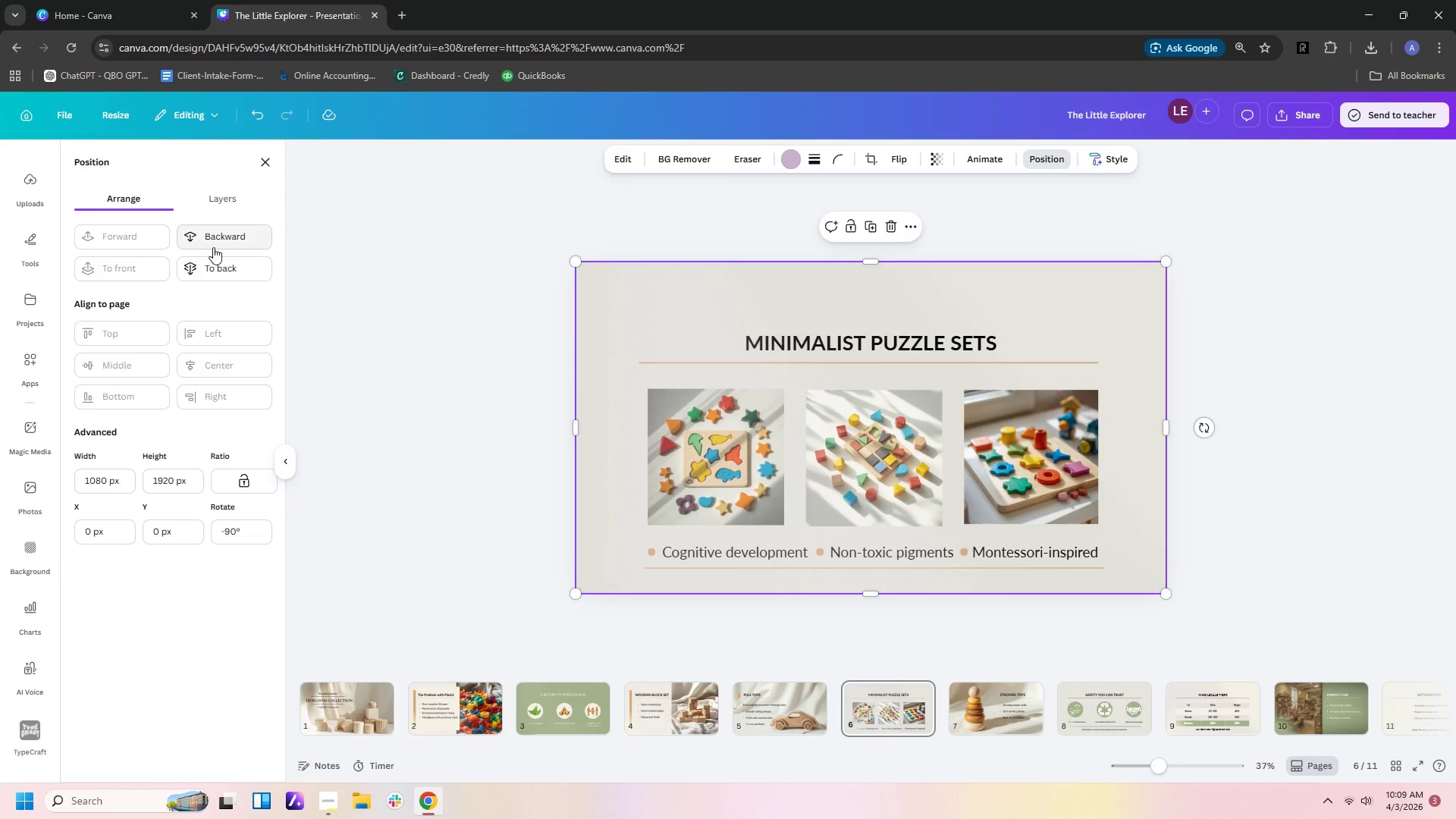 
left_click([222, 267])
 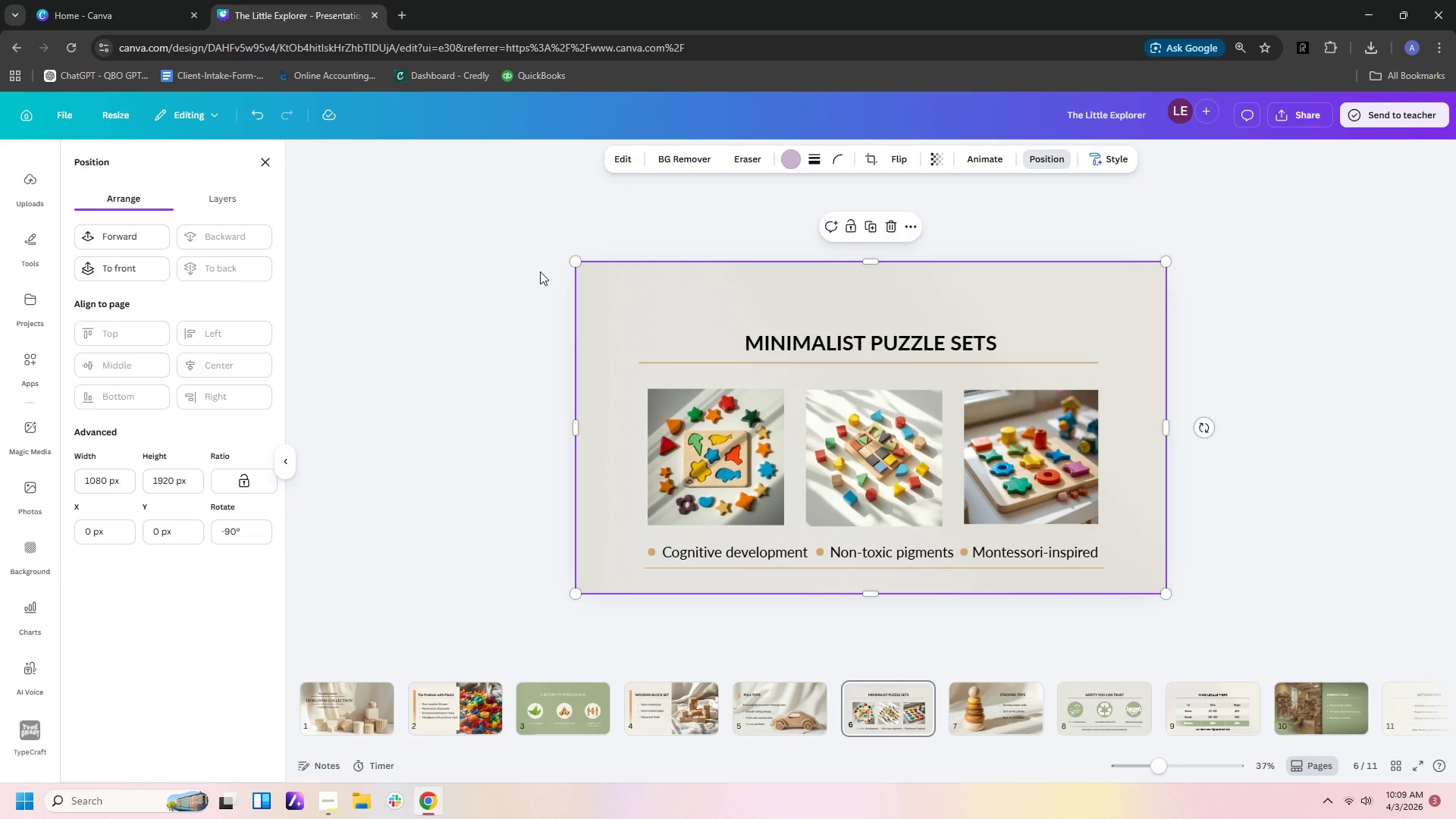 
wait(5.23)
 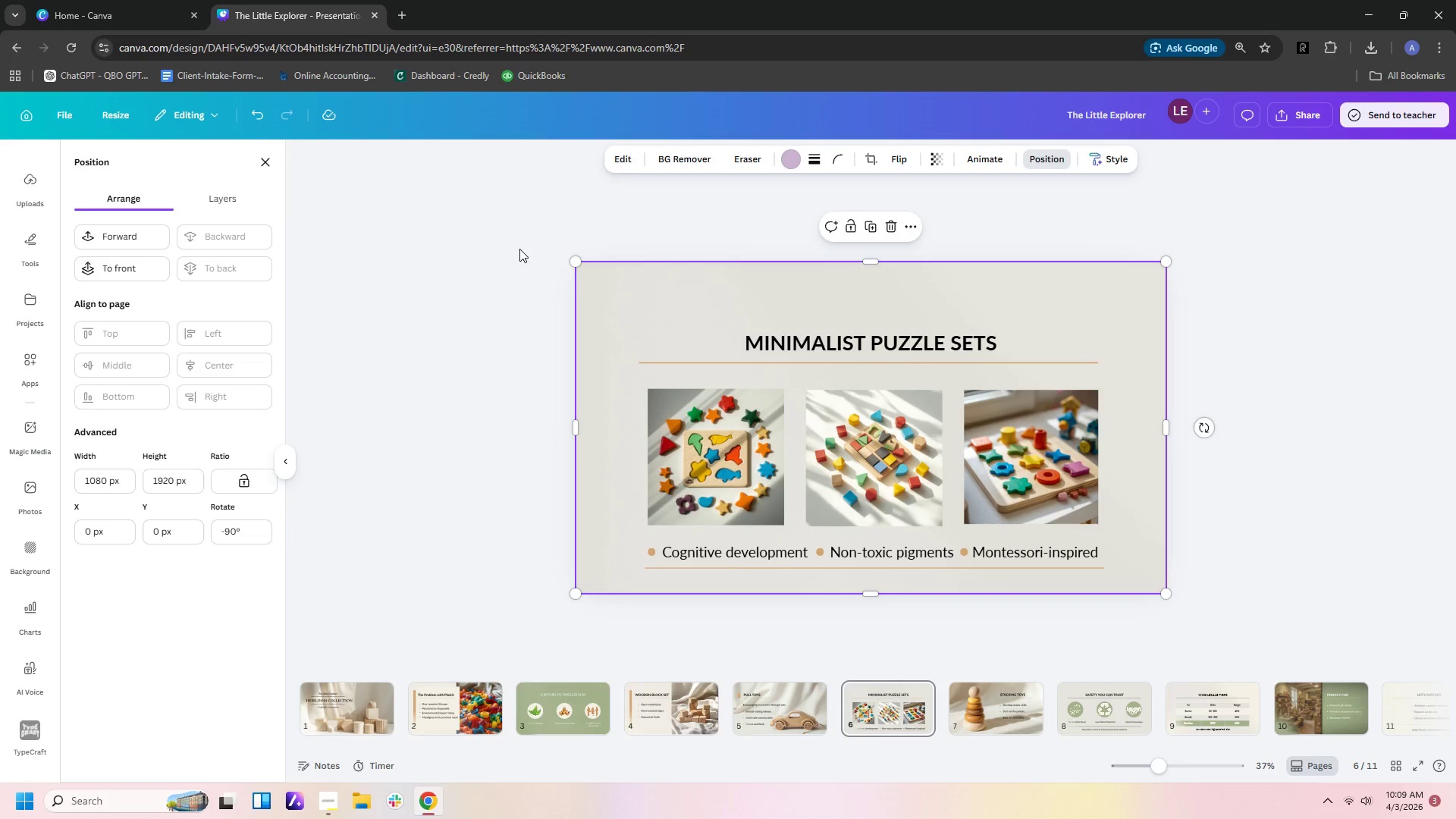 
left_click([993, 720])
 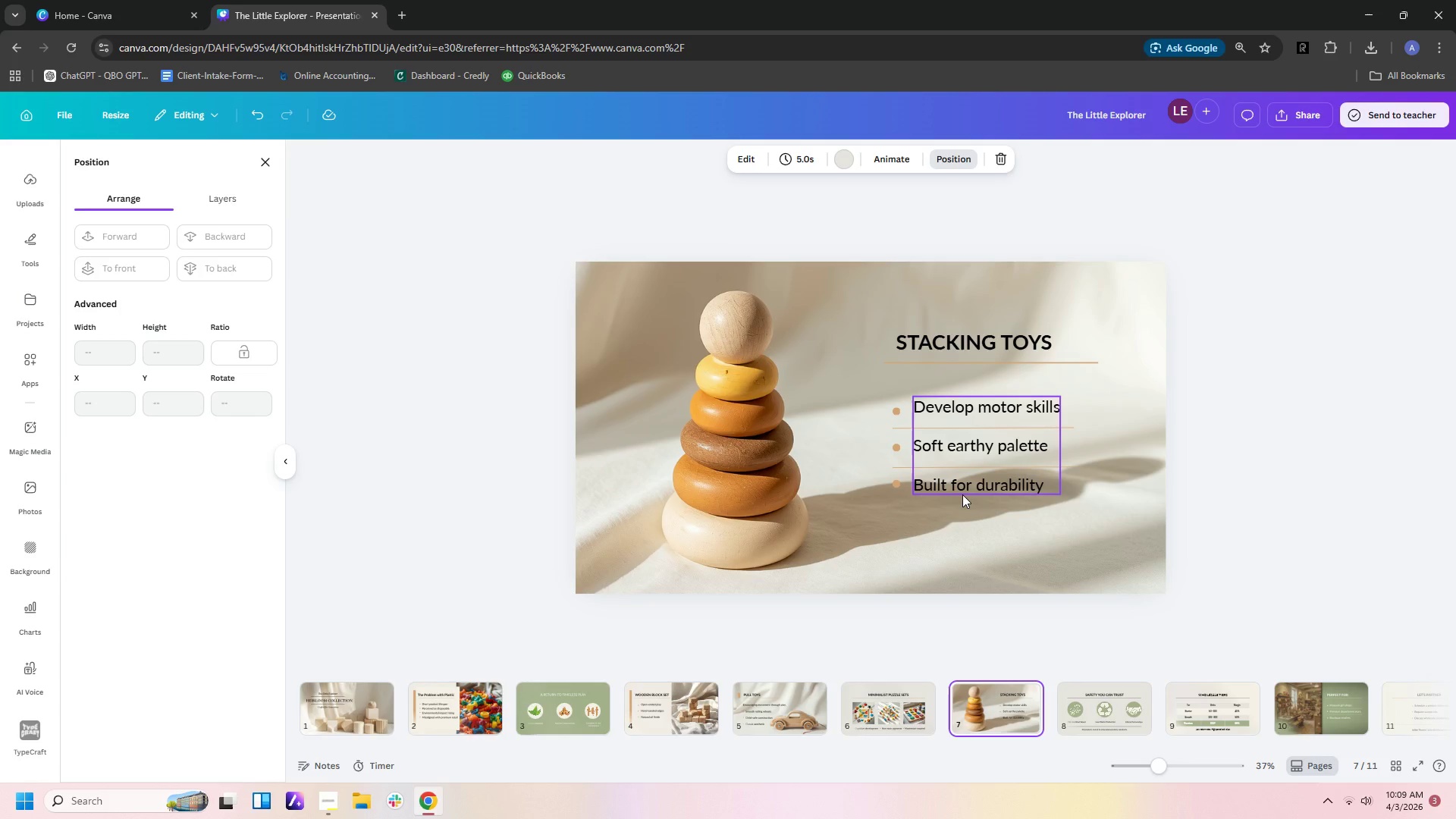 
key(Control+V)
 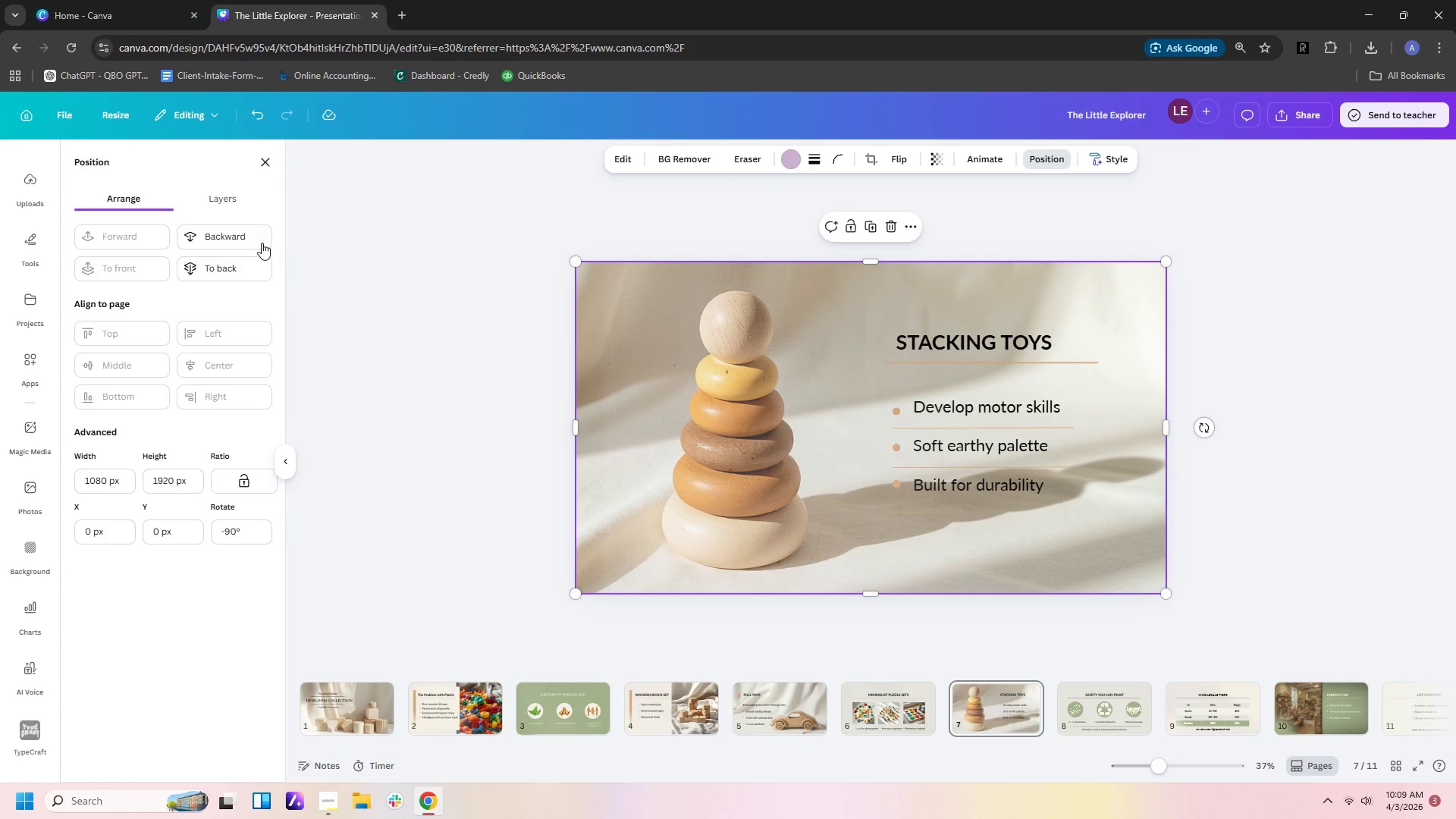 
left_click([252, 268])
 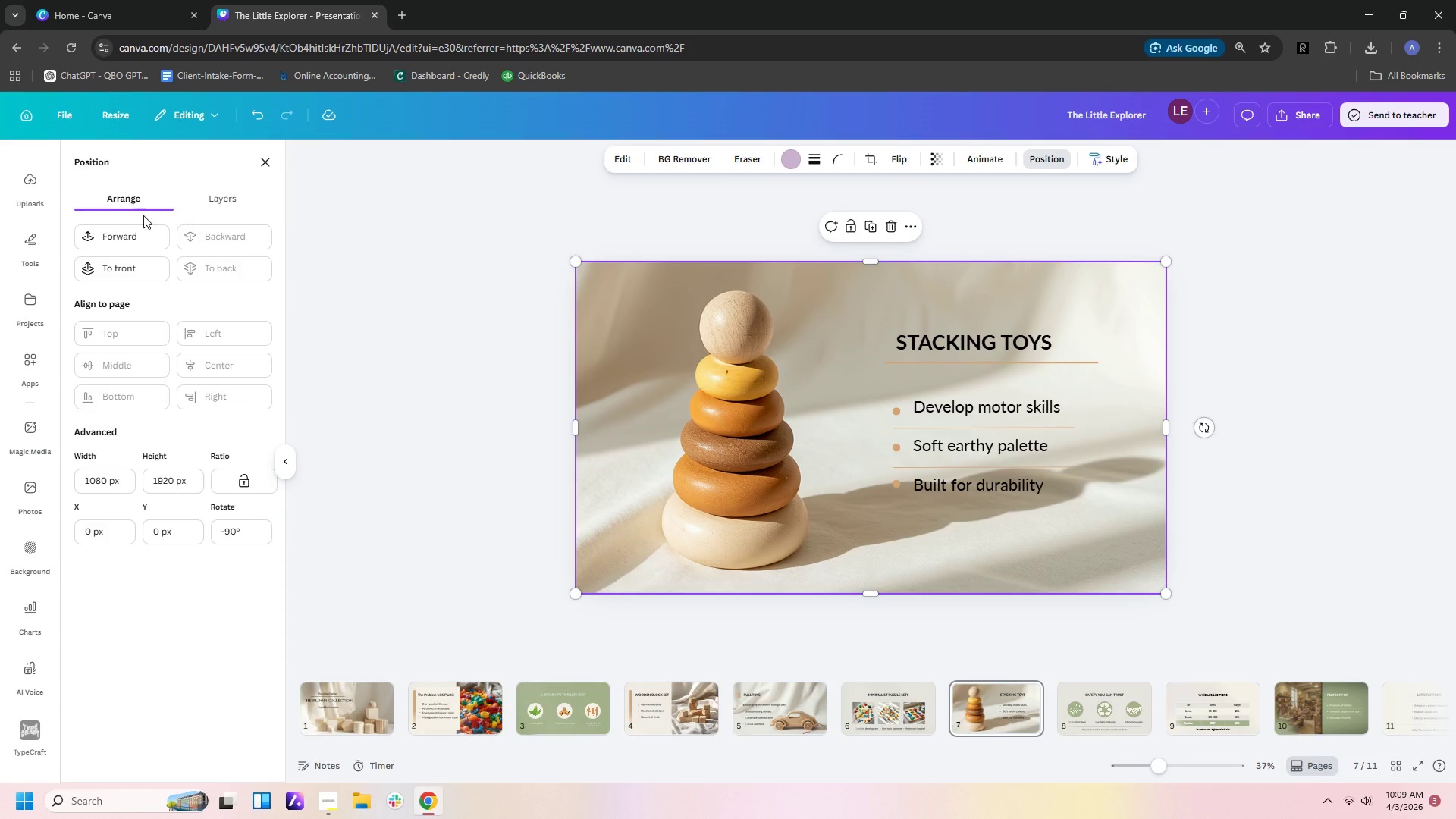 
left_click([102, 229])
 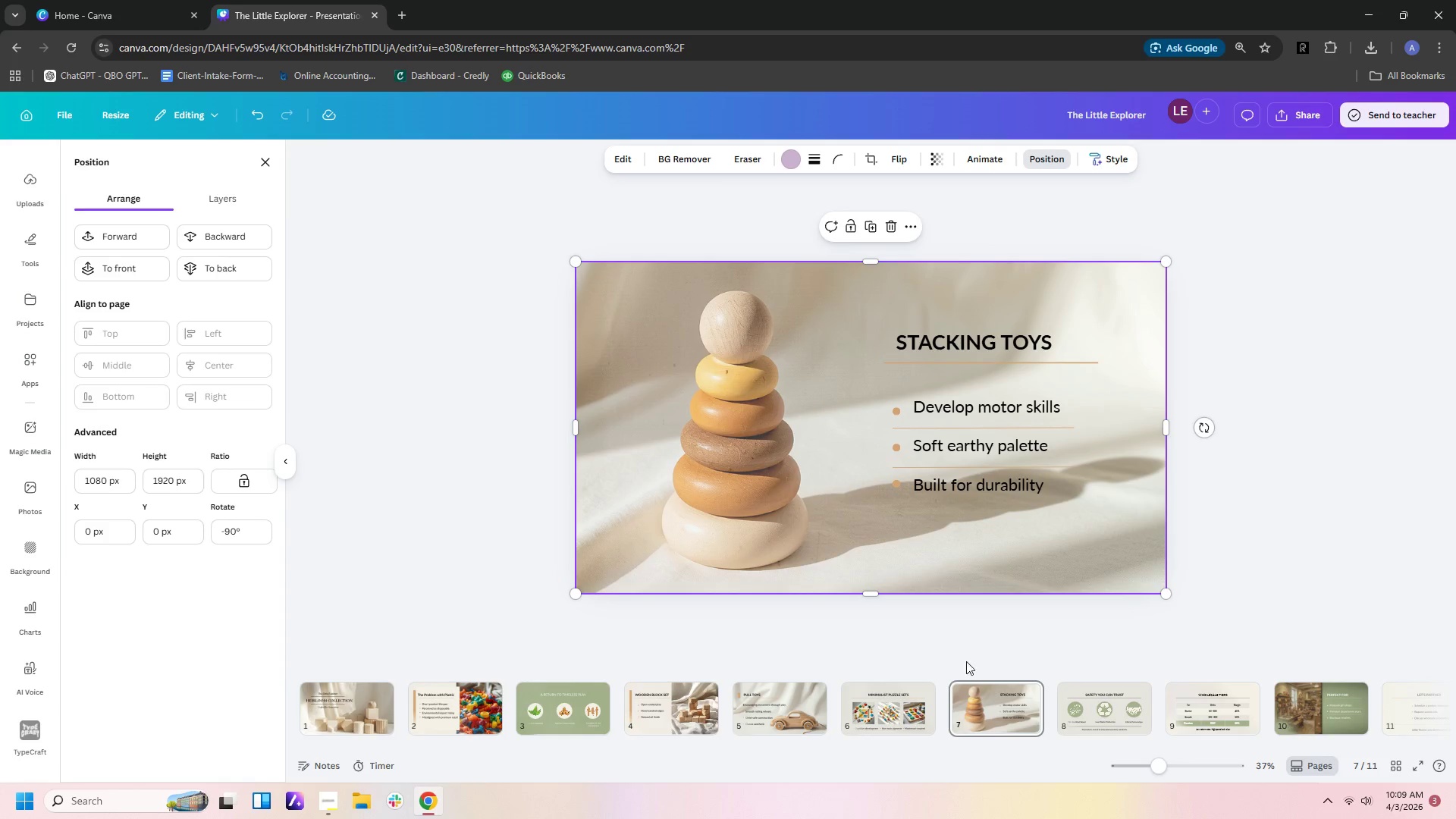 
left_click([911, 719])
 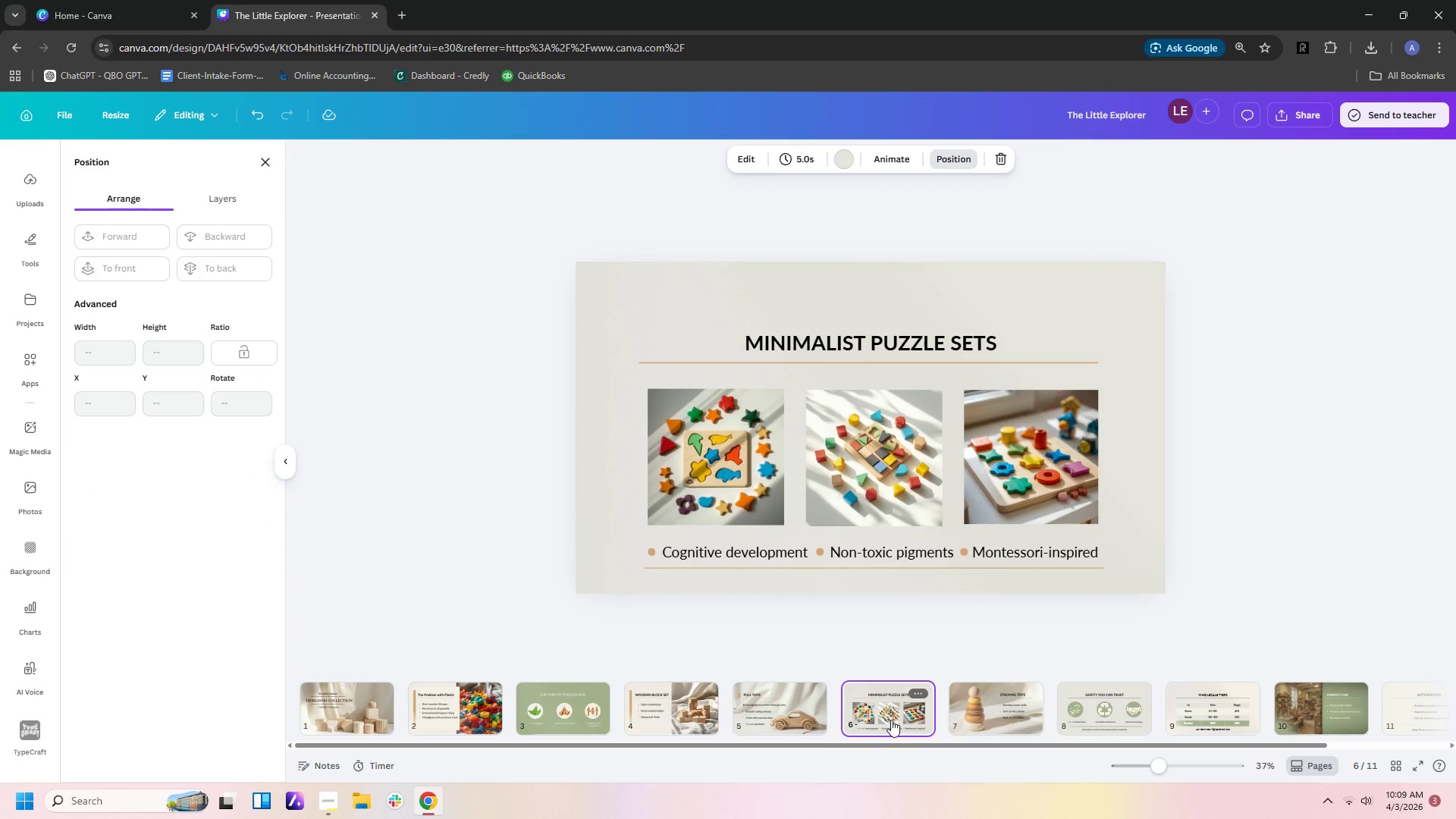 
left_click([784, 716])
 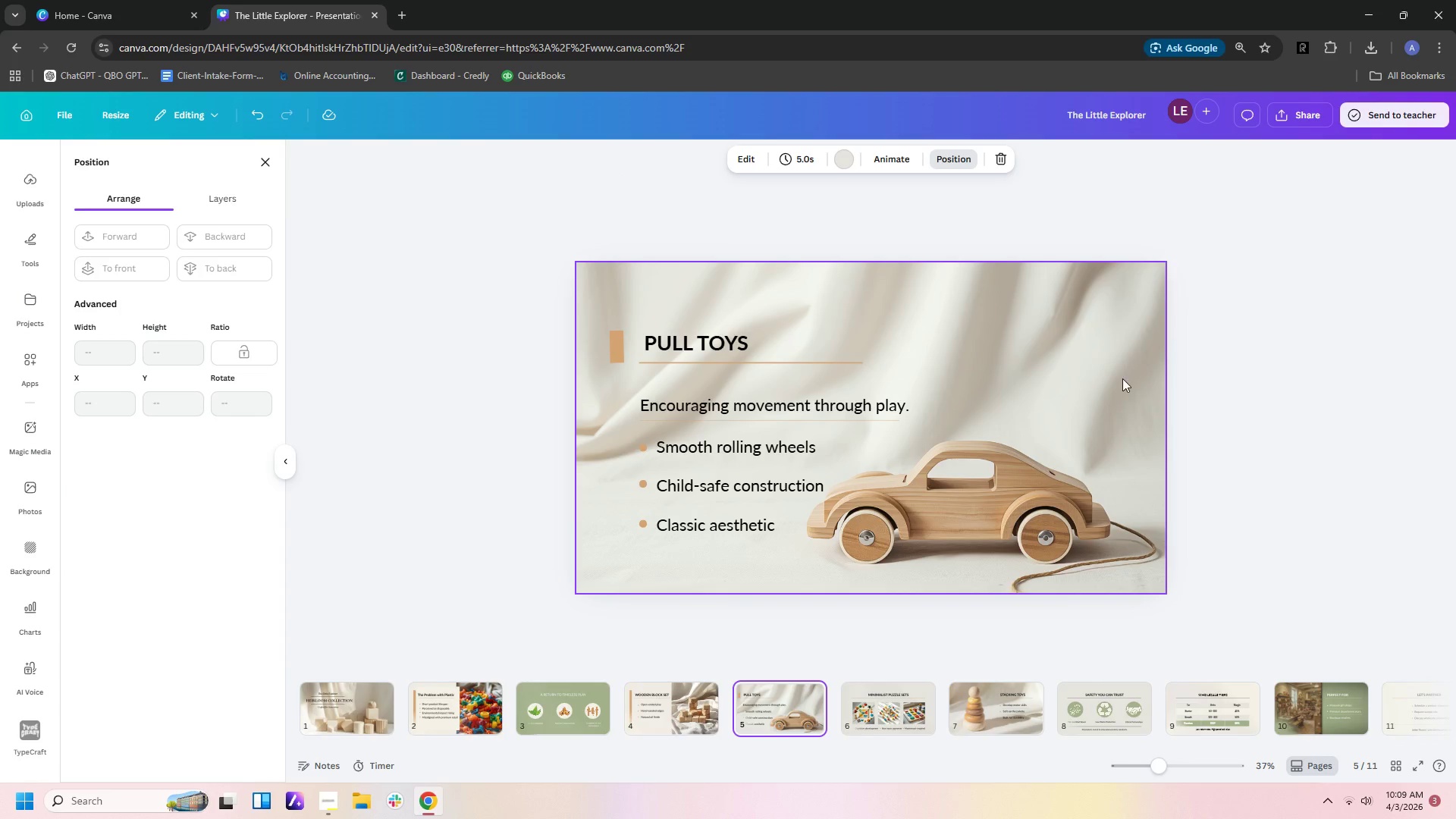 
wait(8.22)
 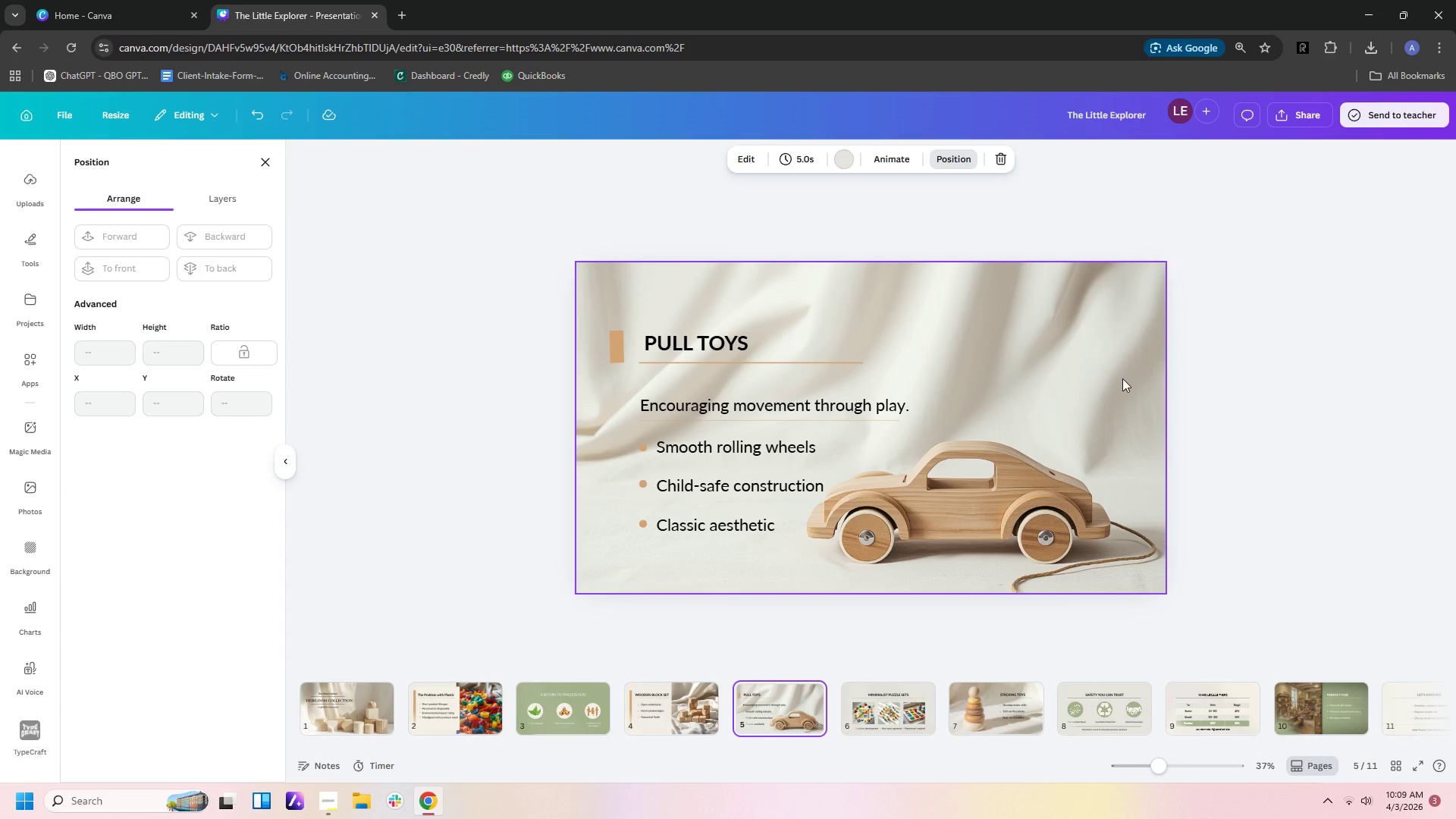 
left_click([966, 331])
 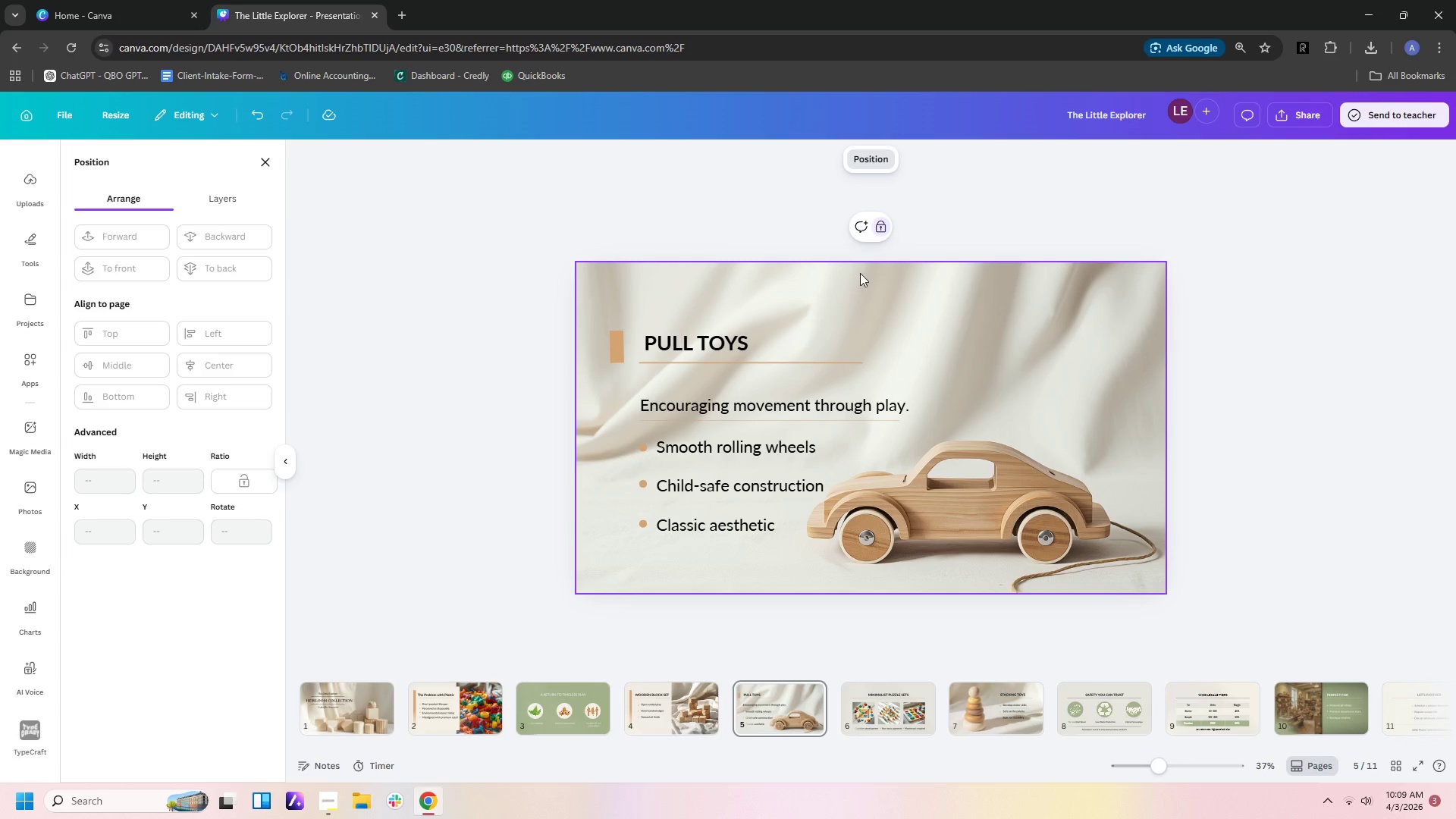 
left_click([1031, 316])
 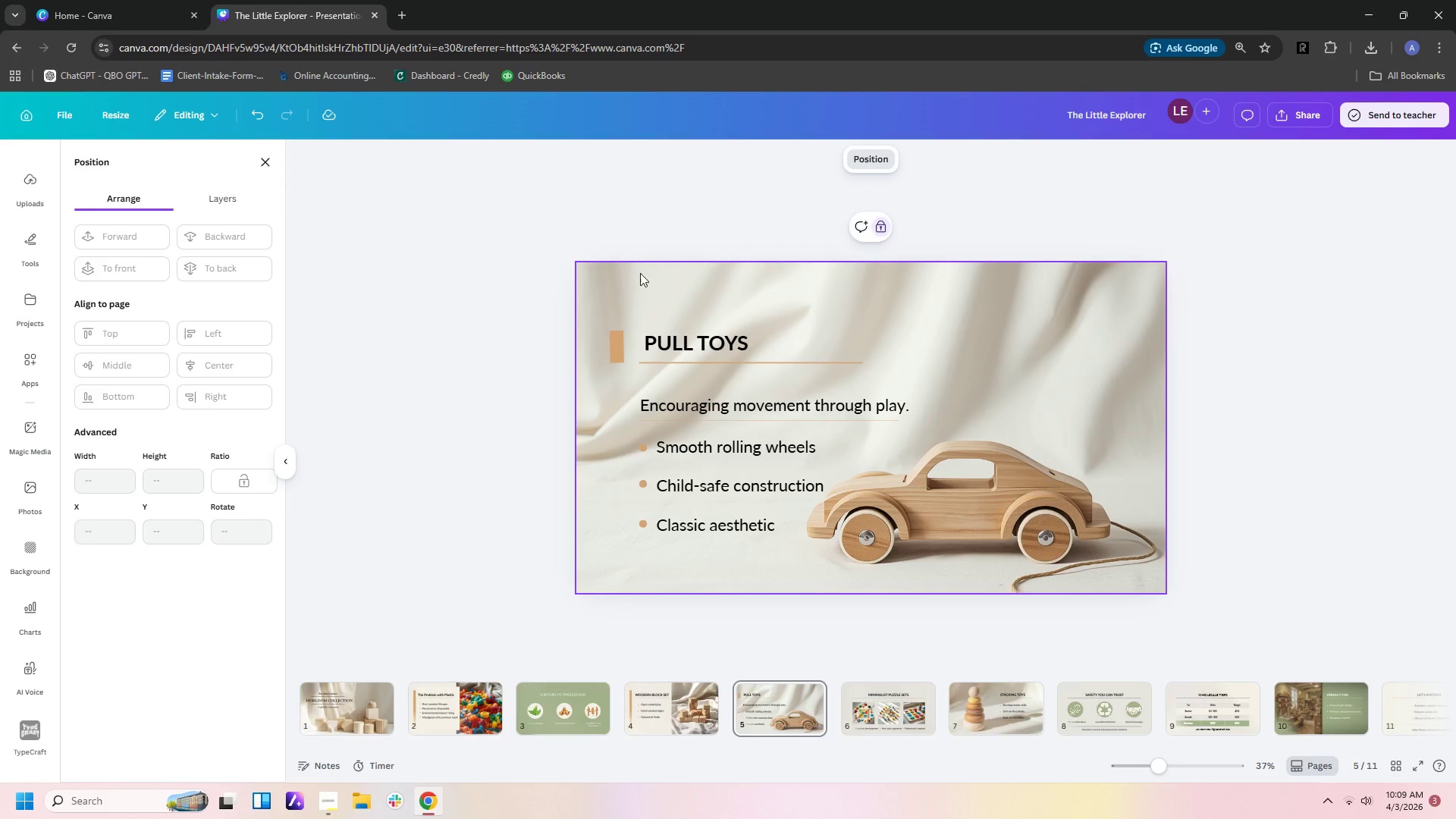 
left_click([642, 229])
 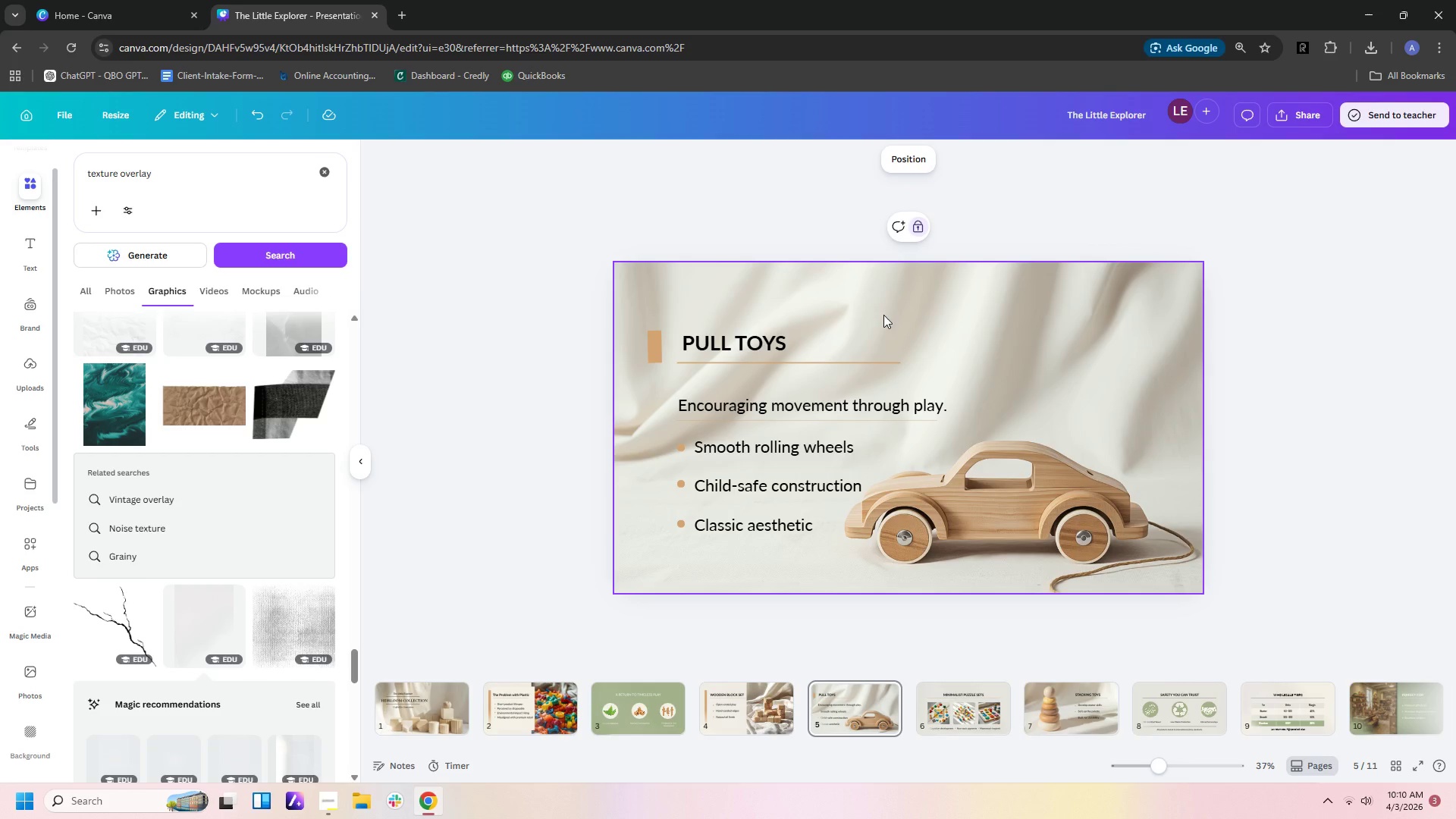 
left_click([884, 315])
 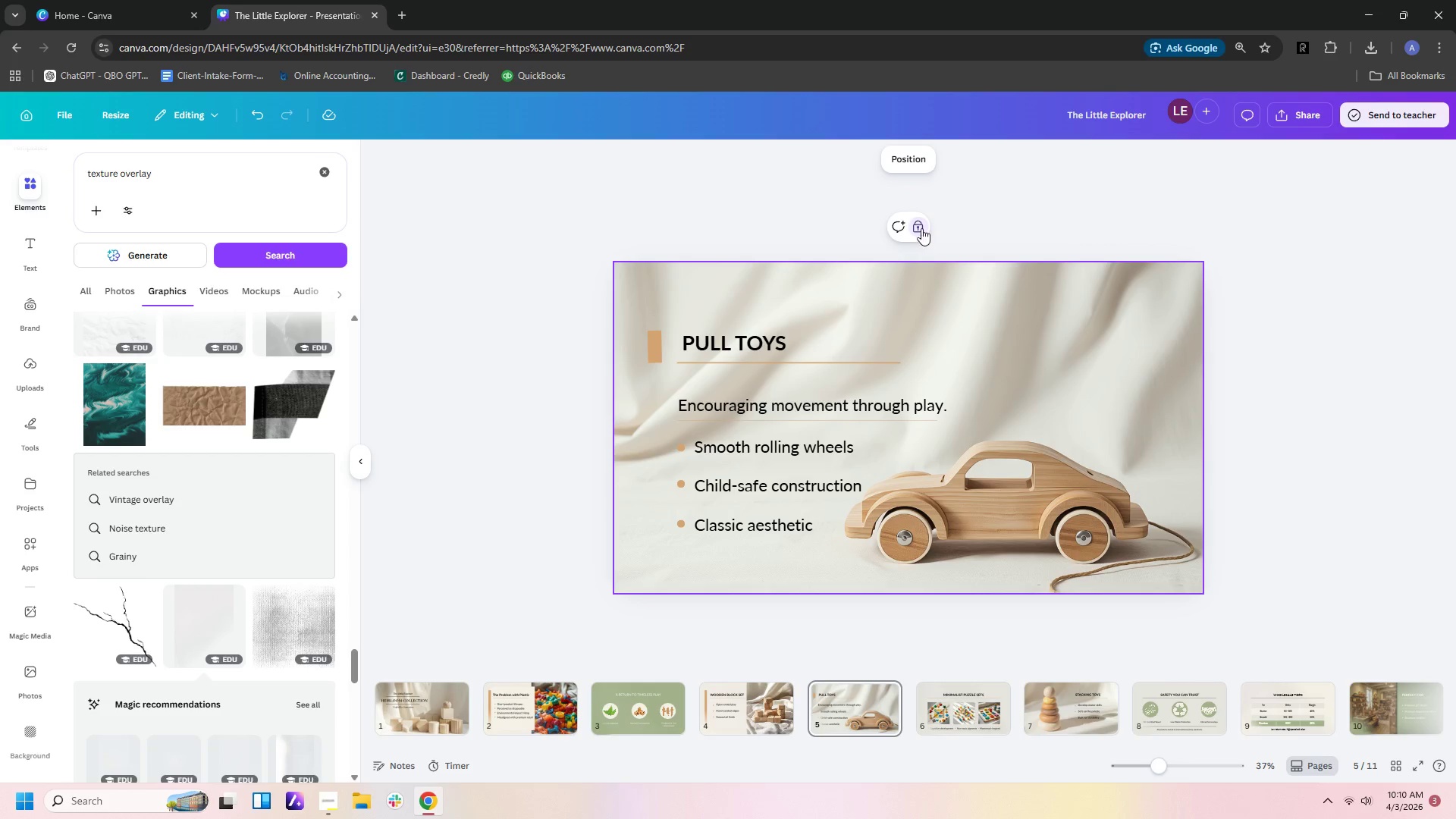 
left_click([921, 228])
 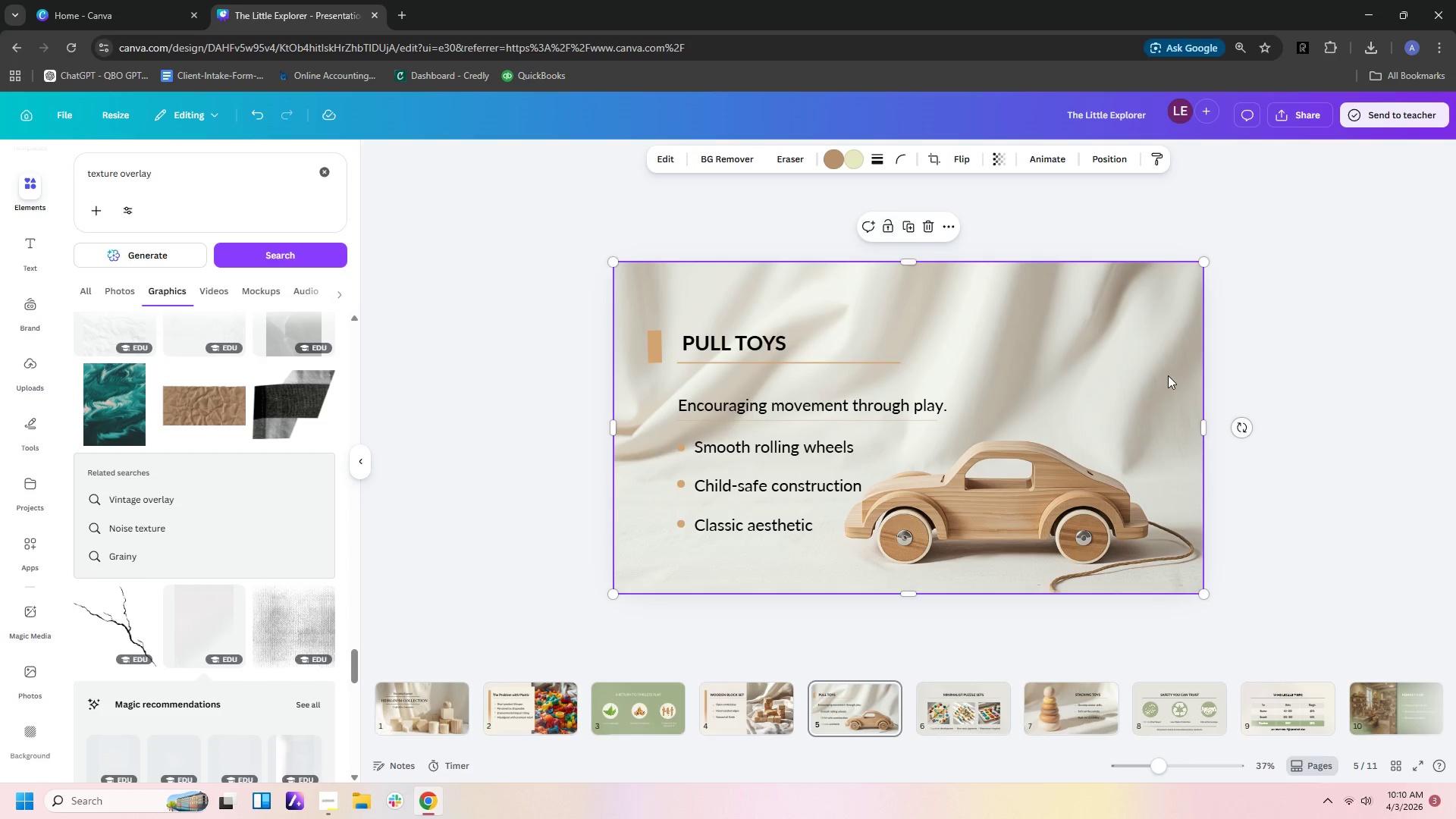 
left_click([1168, 375])
 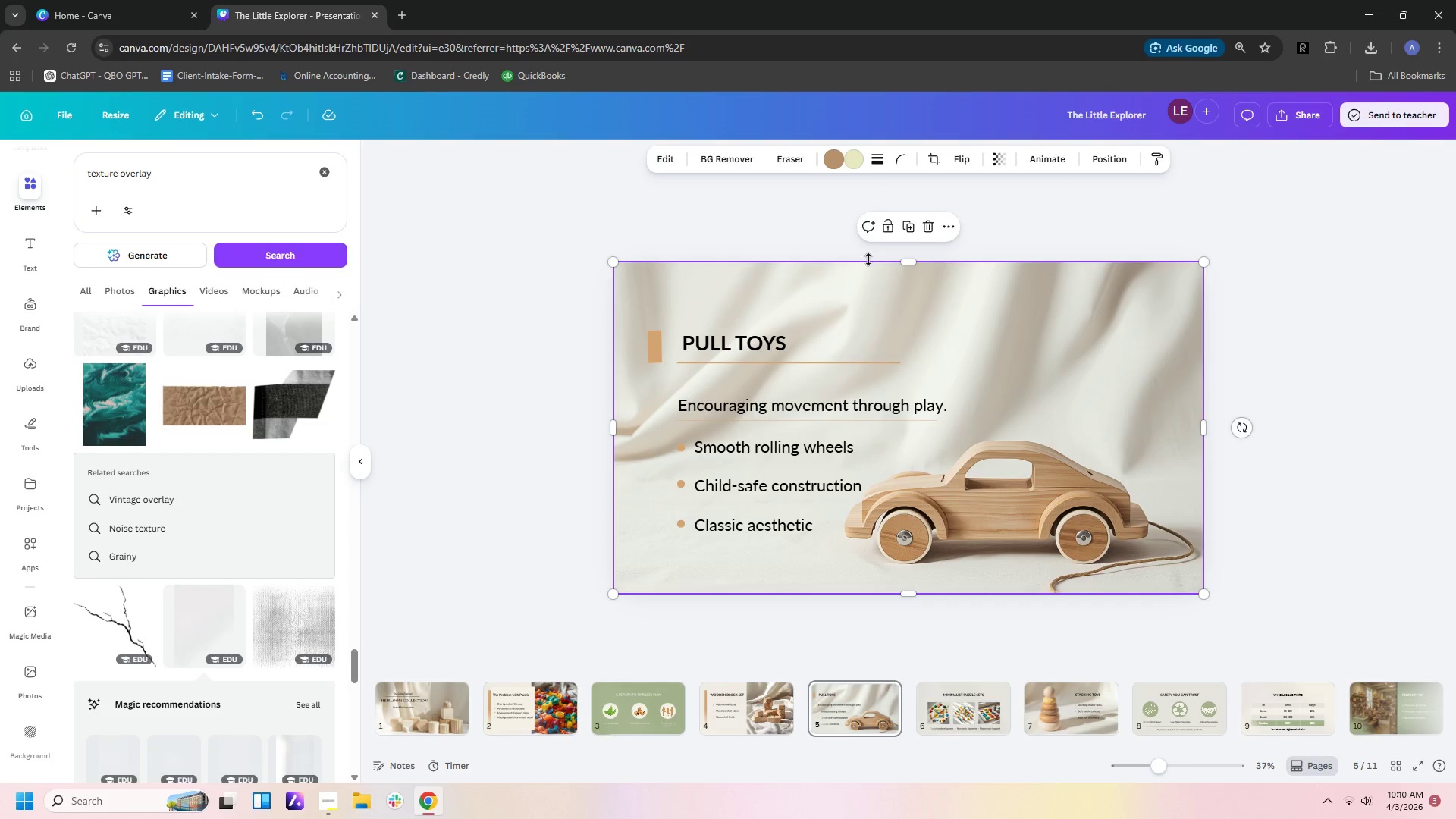 
left_click([919, 306])
 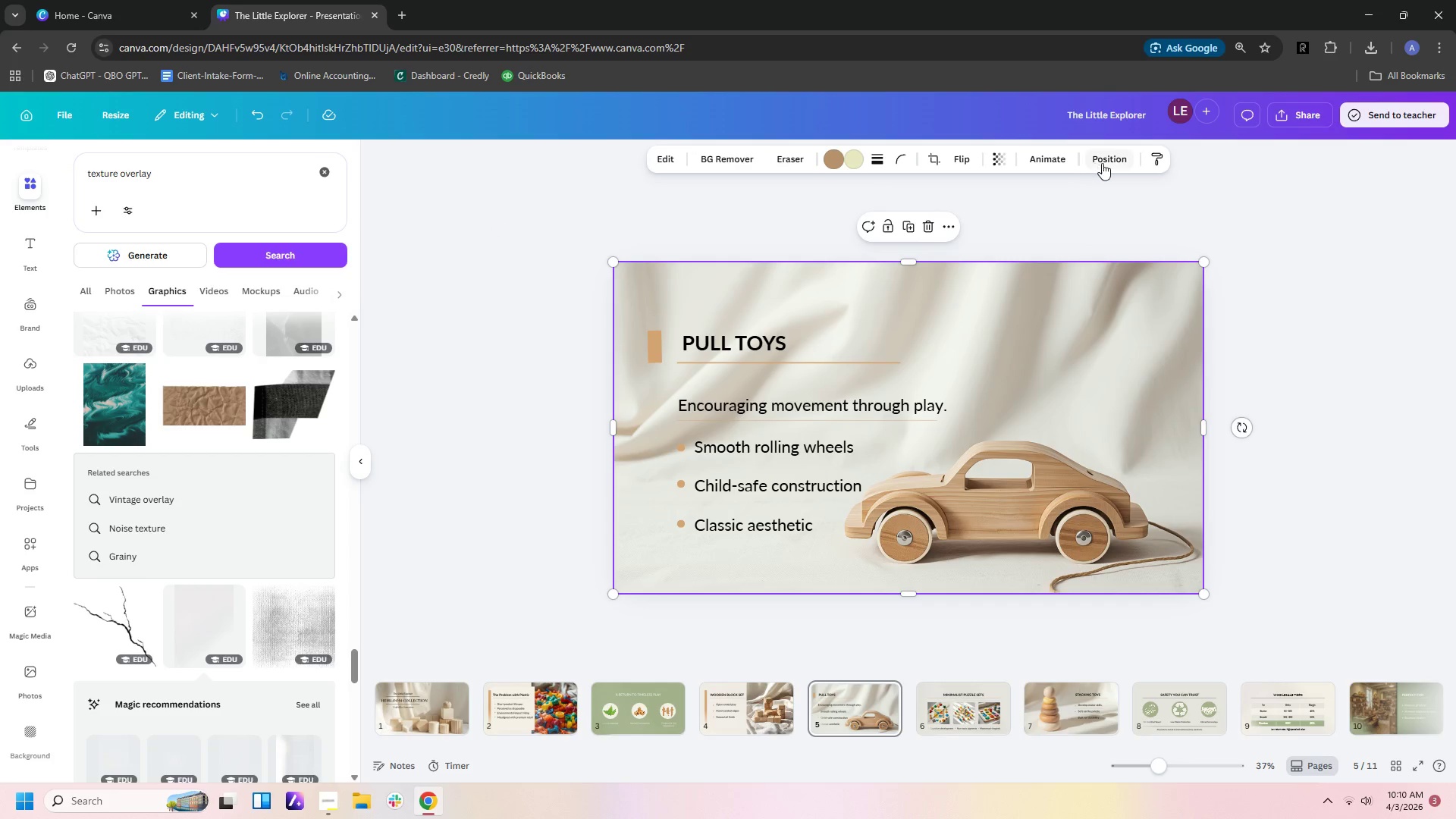 
left_click([1103, 163])
 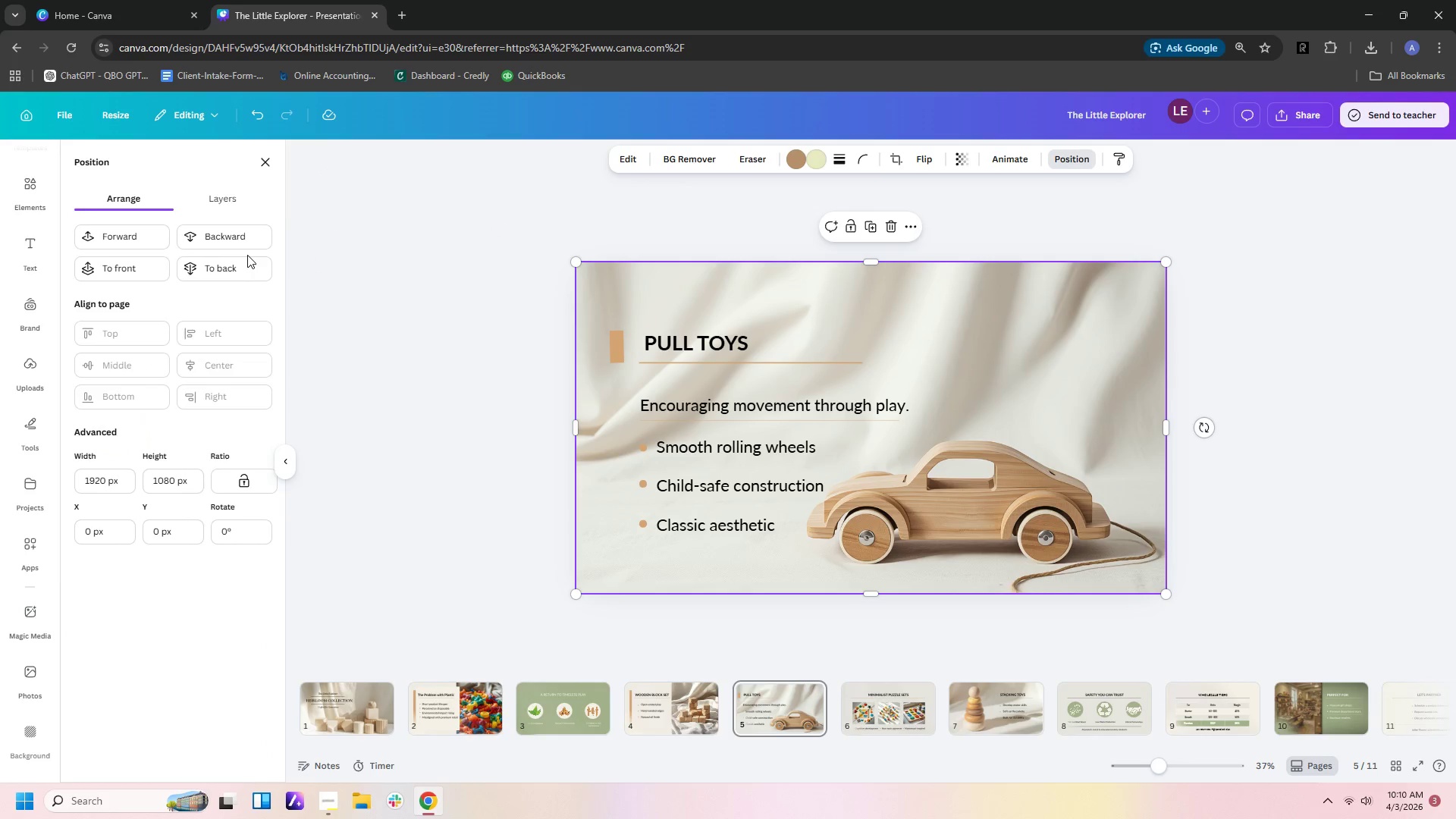 
left_click([237, 268])
 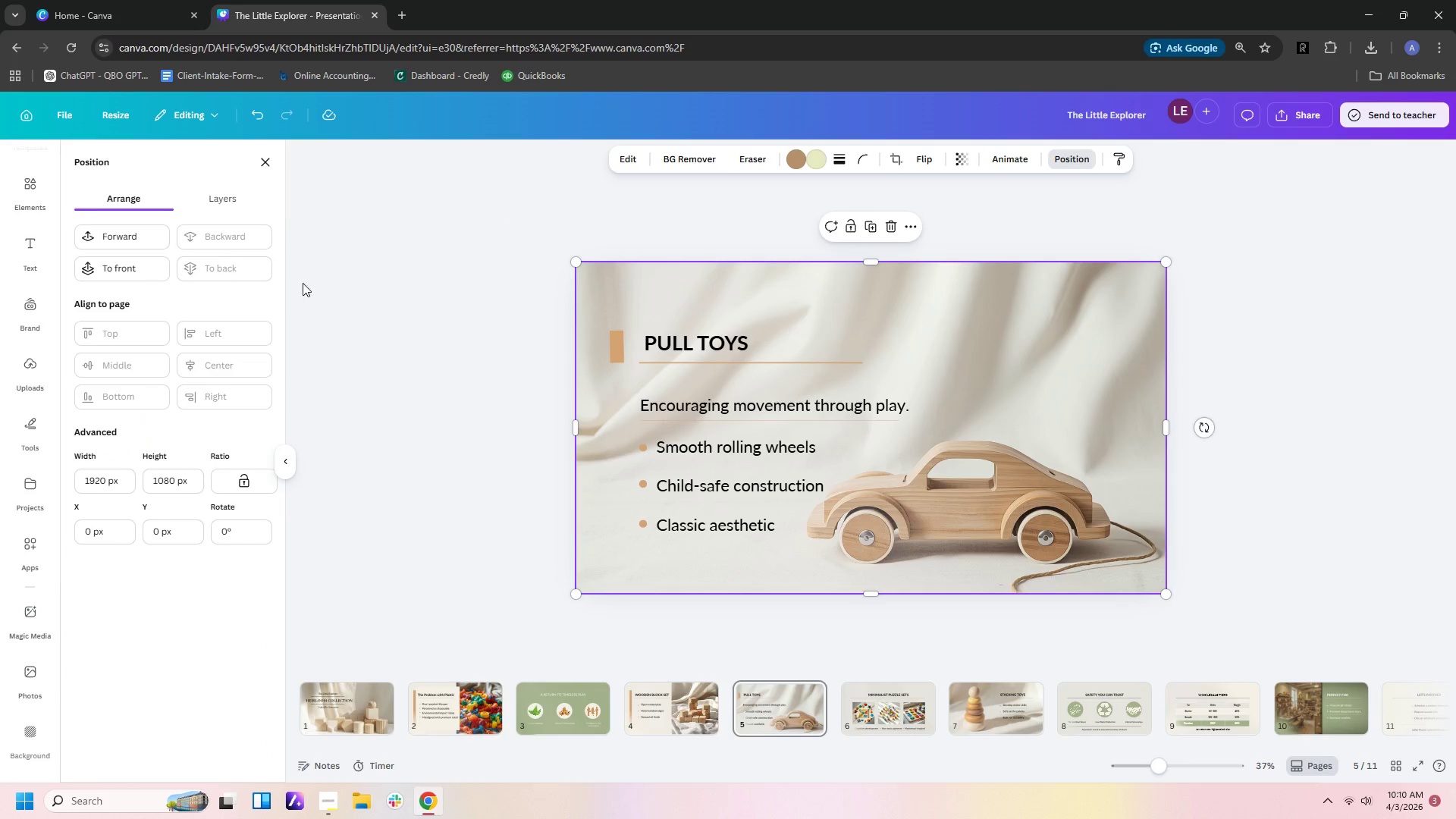 
left_click([337, 287])
 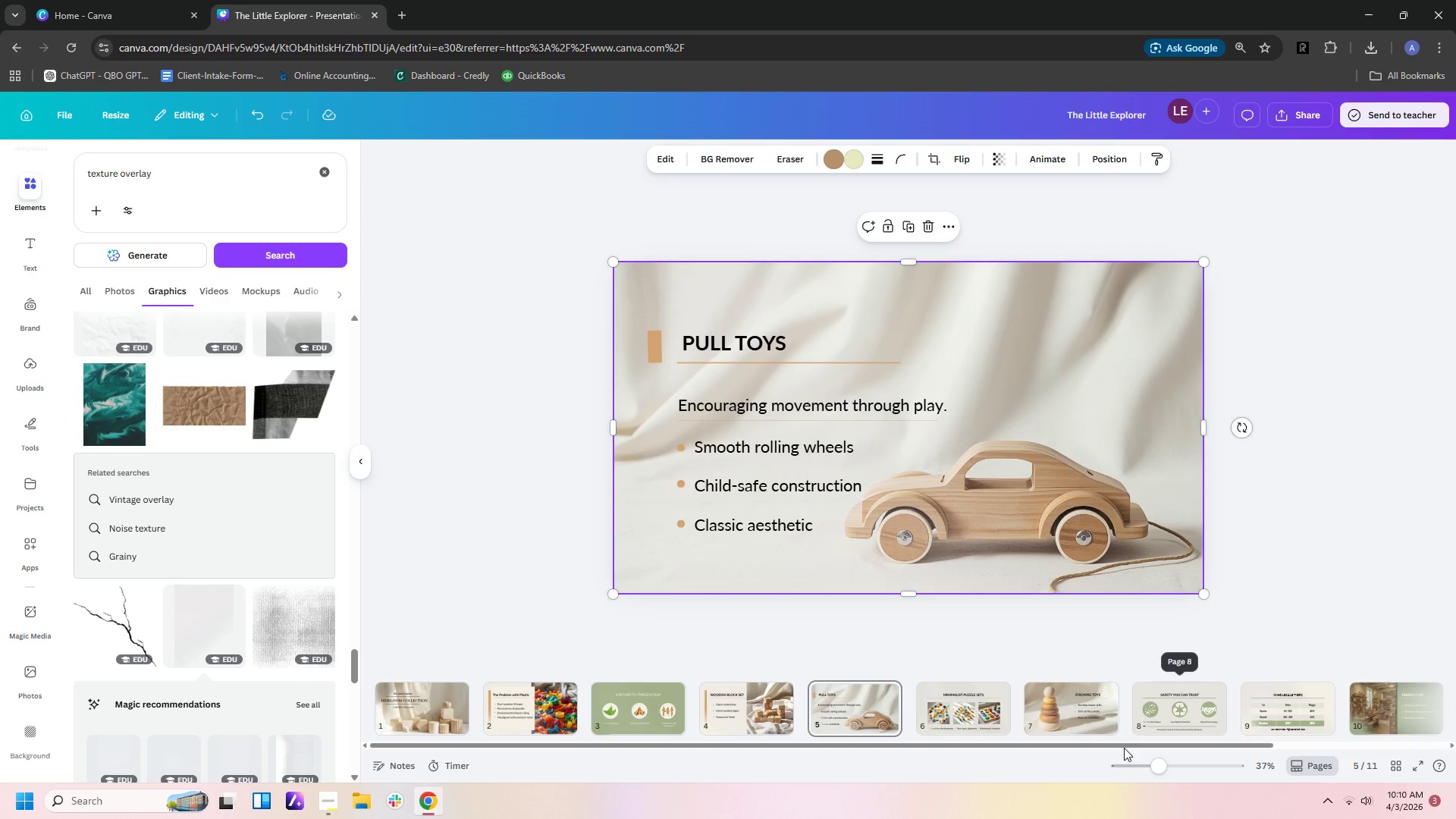 
left_click([1005, 717])
 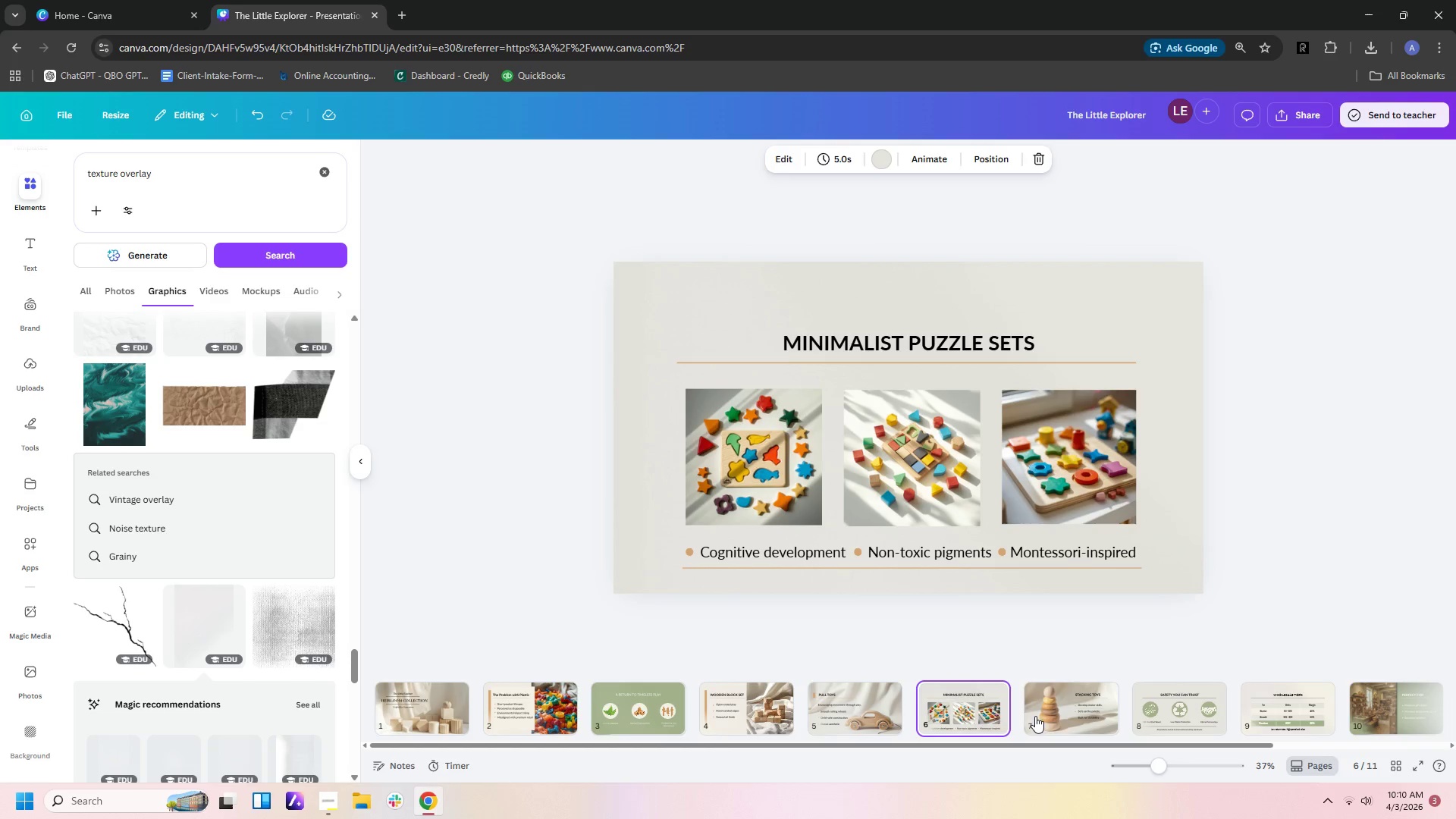 
left_click([1063, 717])
 